 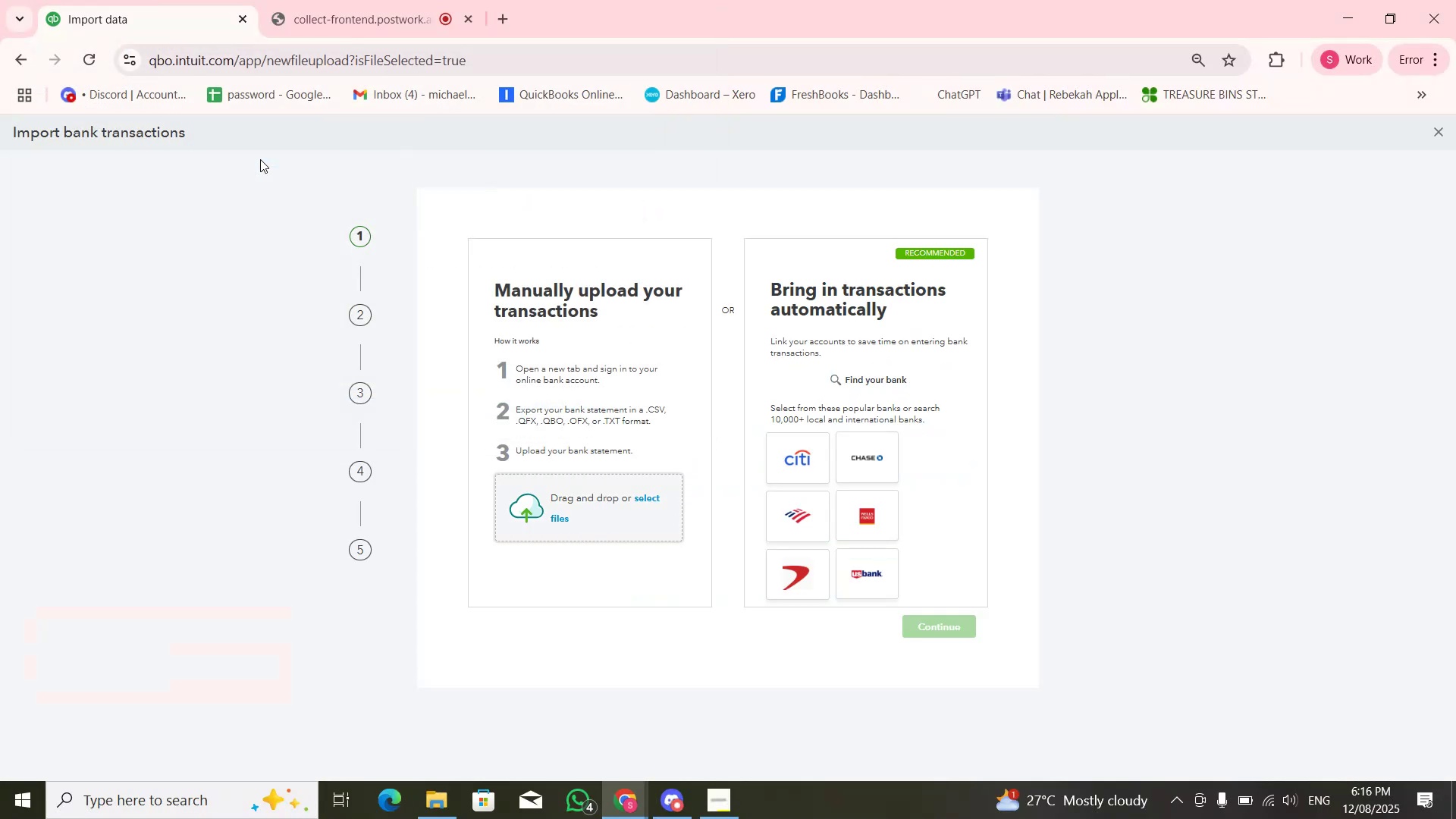 
left_click([916, 625])
 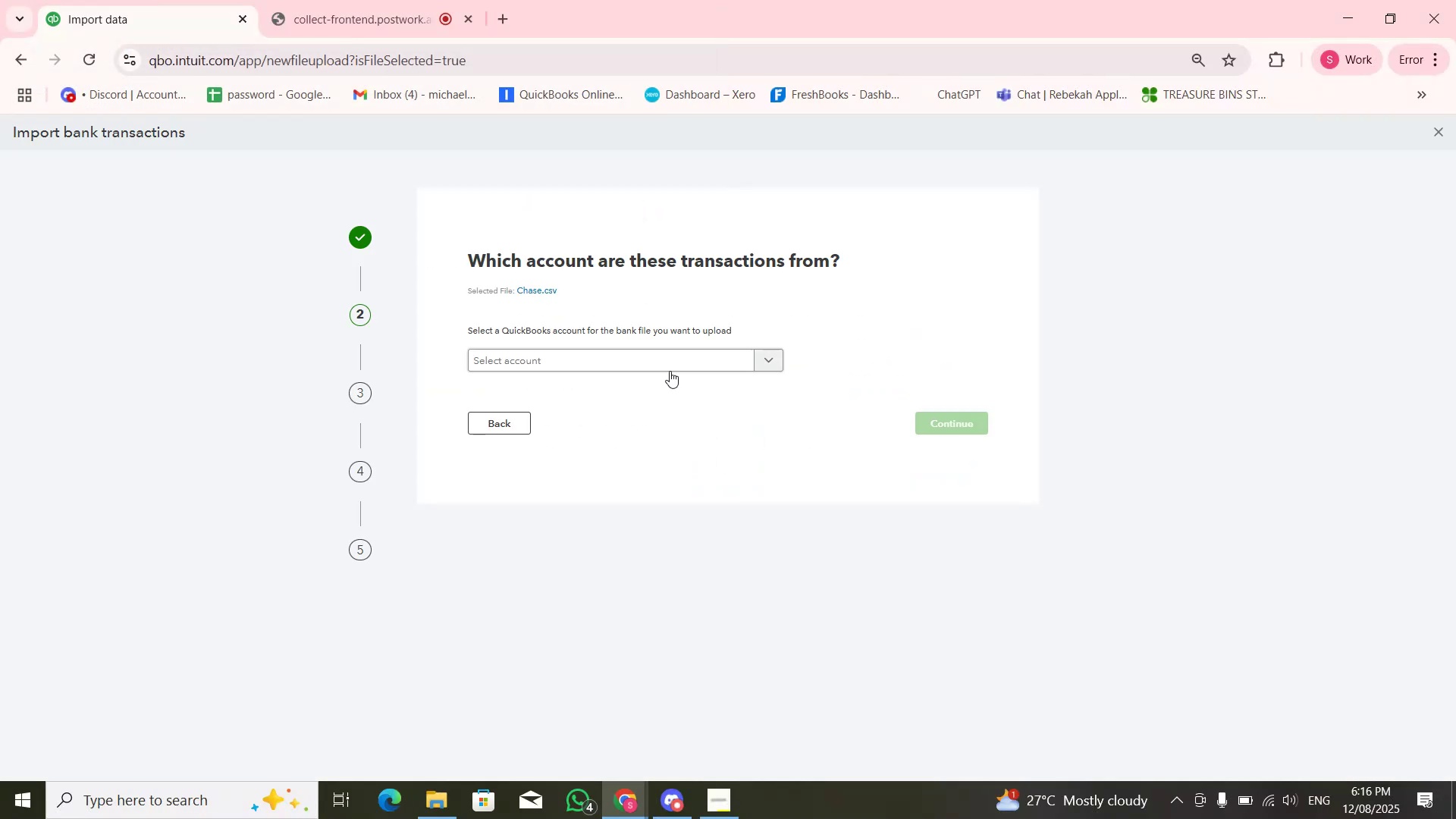 
left_click([670, 364])
 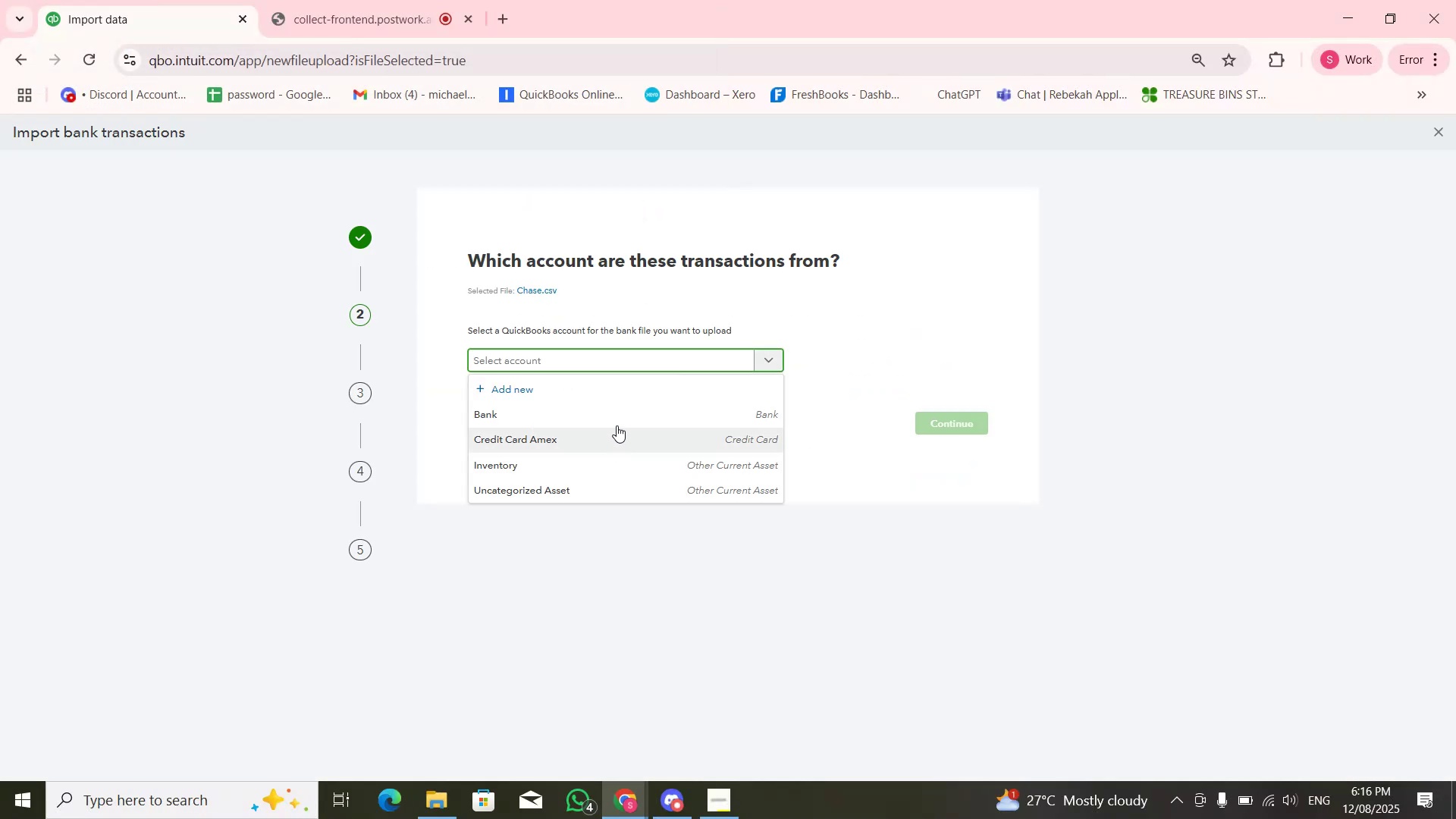 
left_click([617, 419])
 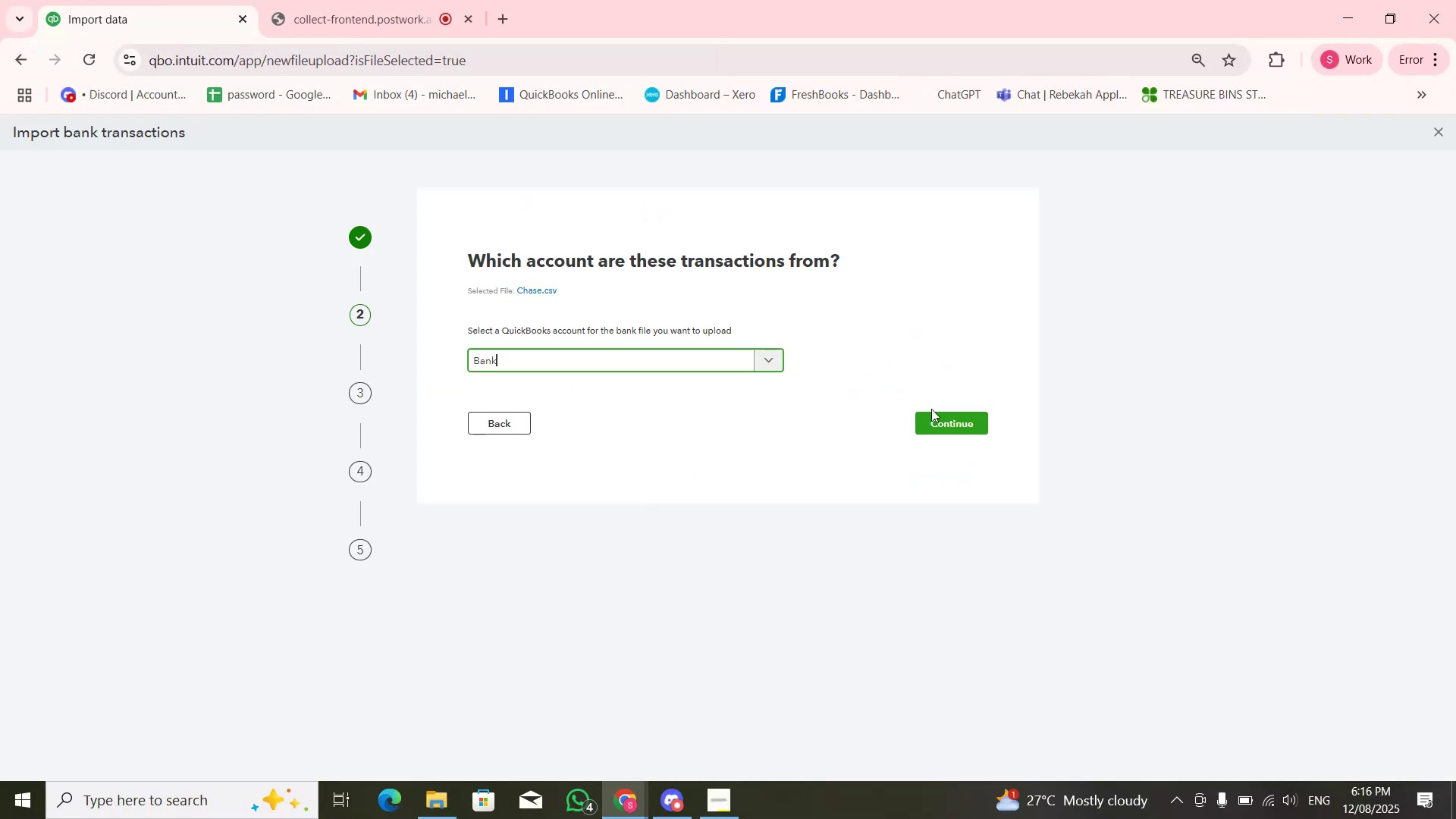 
double_click([934, 410])
 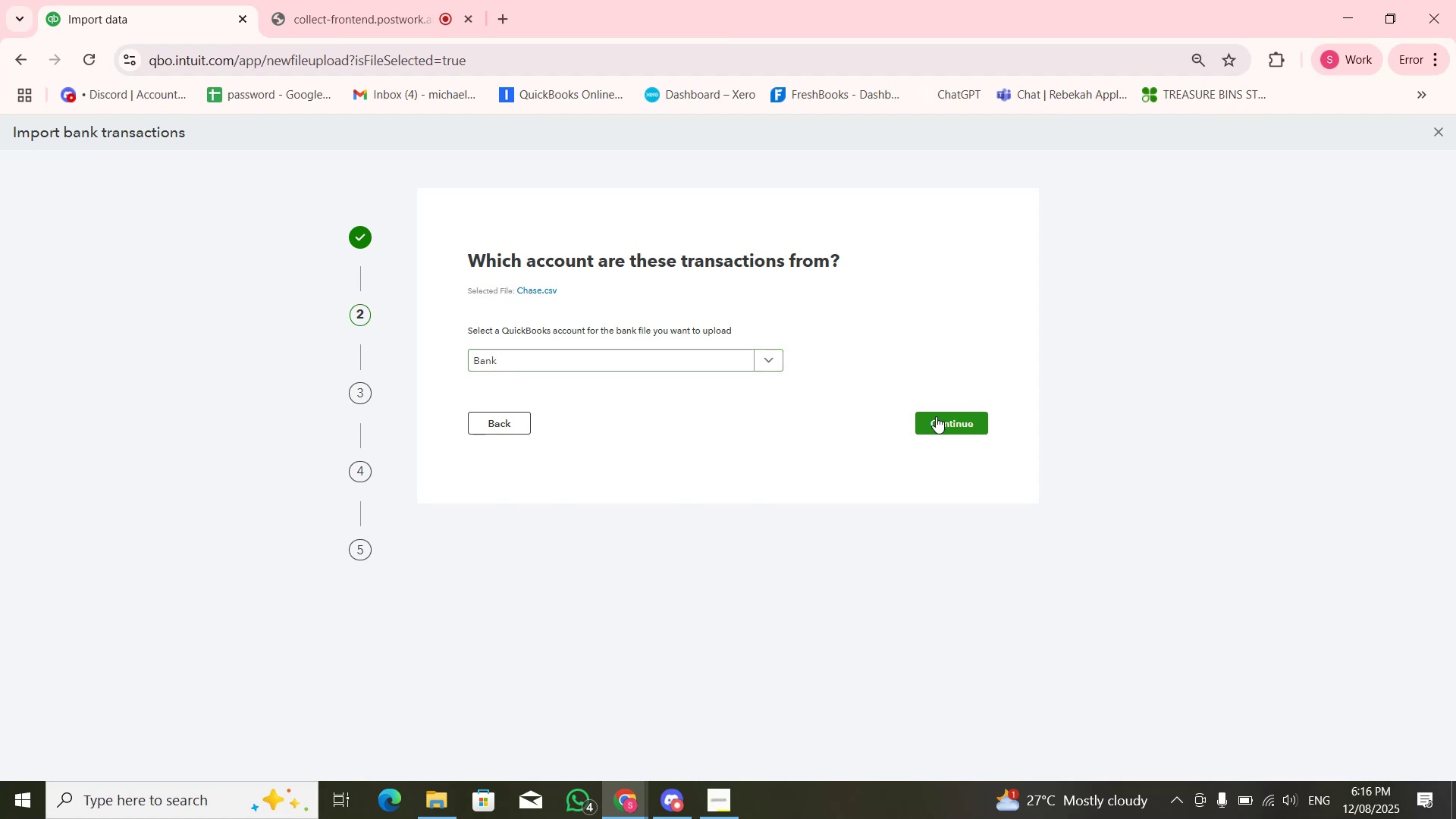 
triple_click([938, 419])
 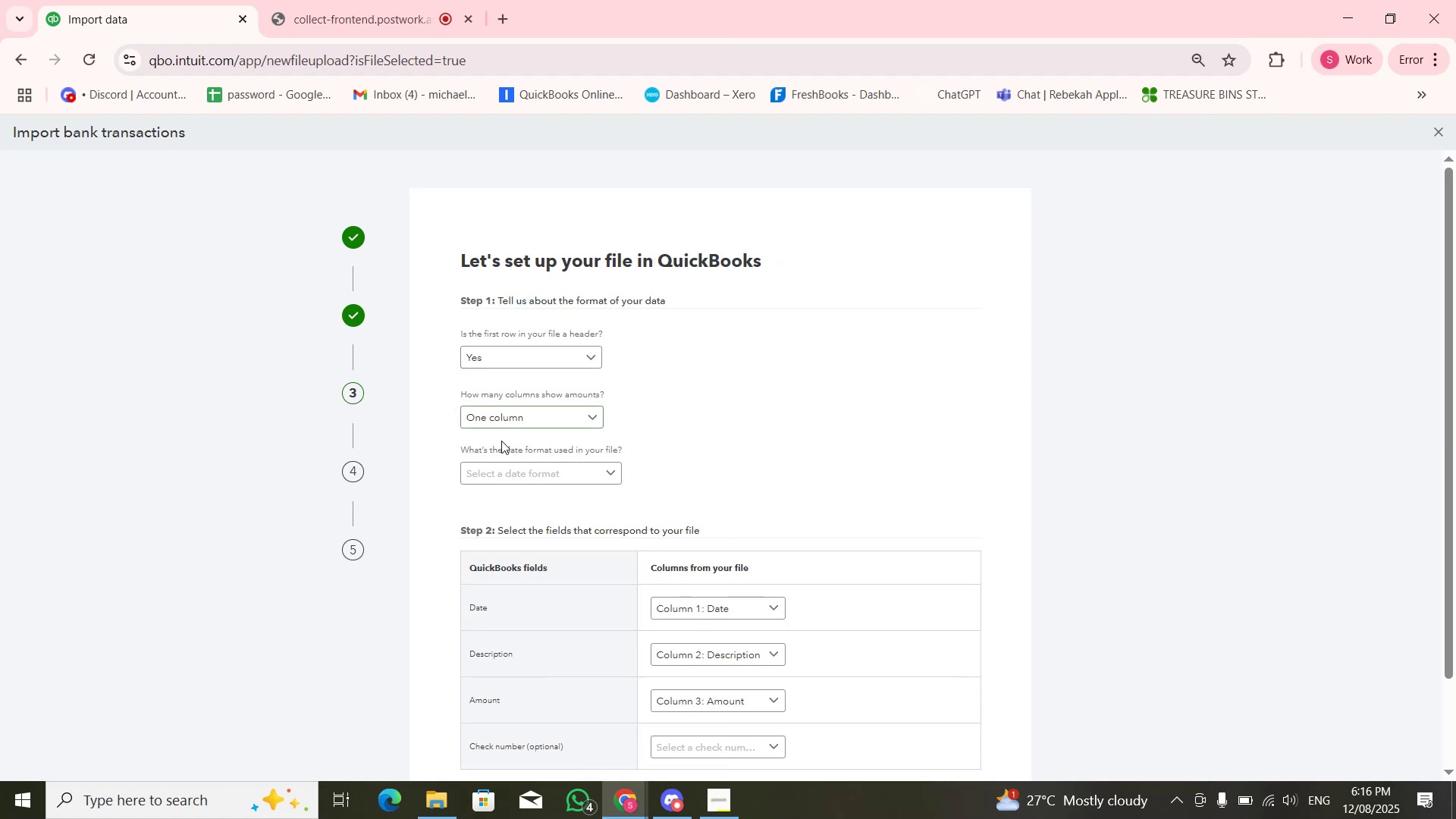 
left_click([501, 474])
 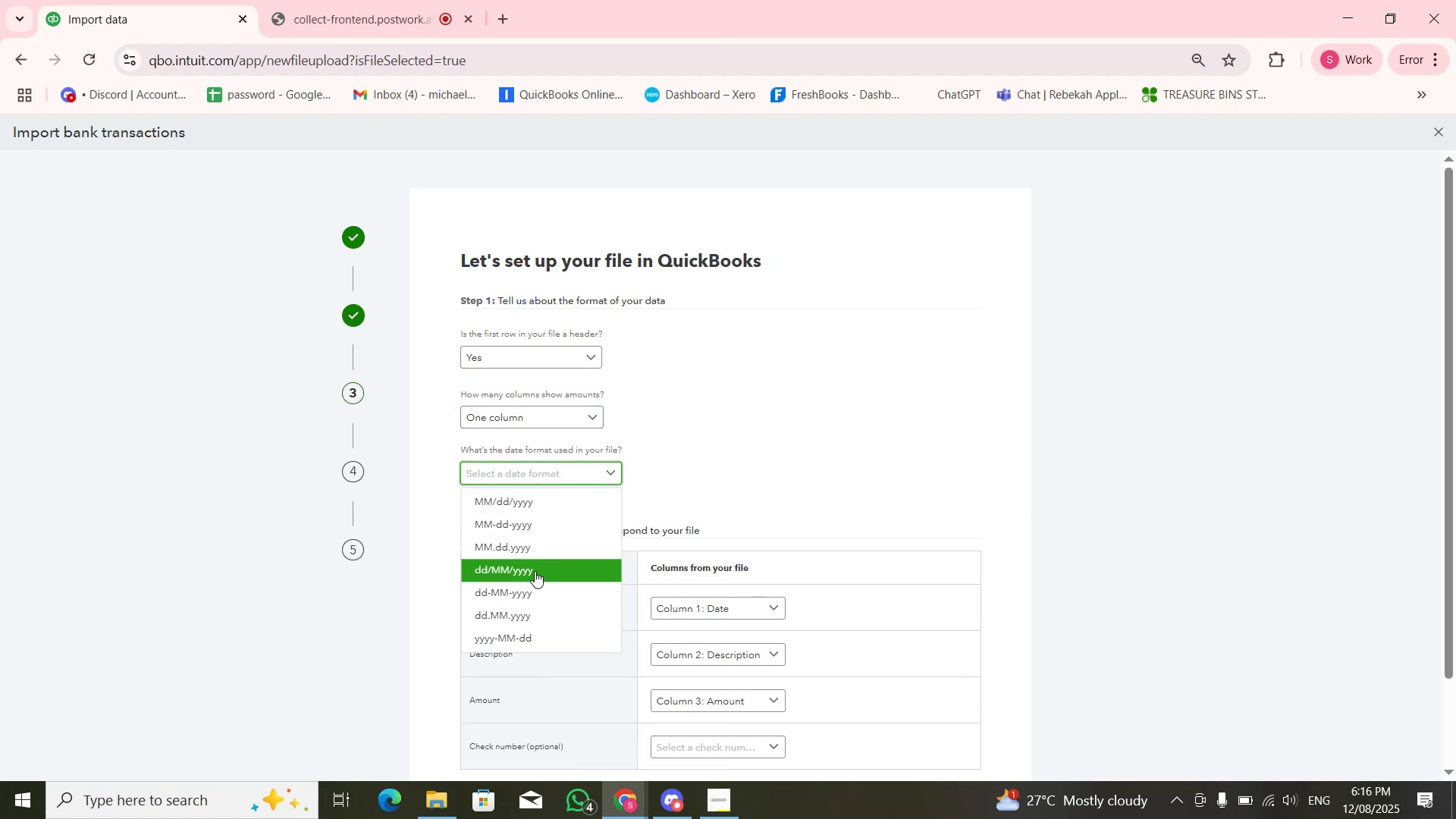 
double_click([761, 433])
 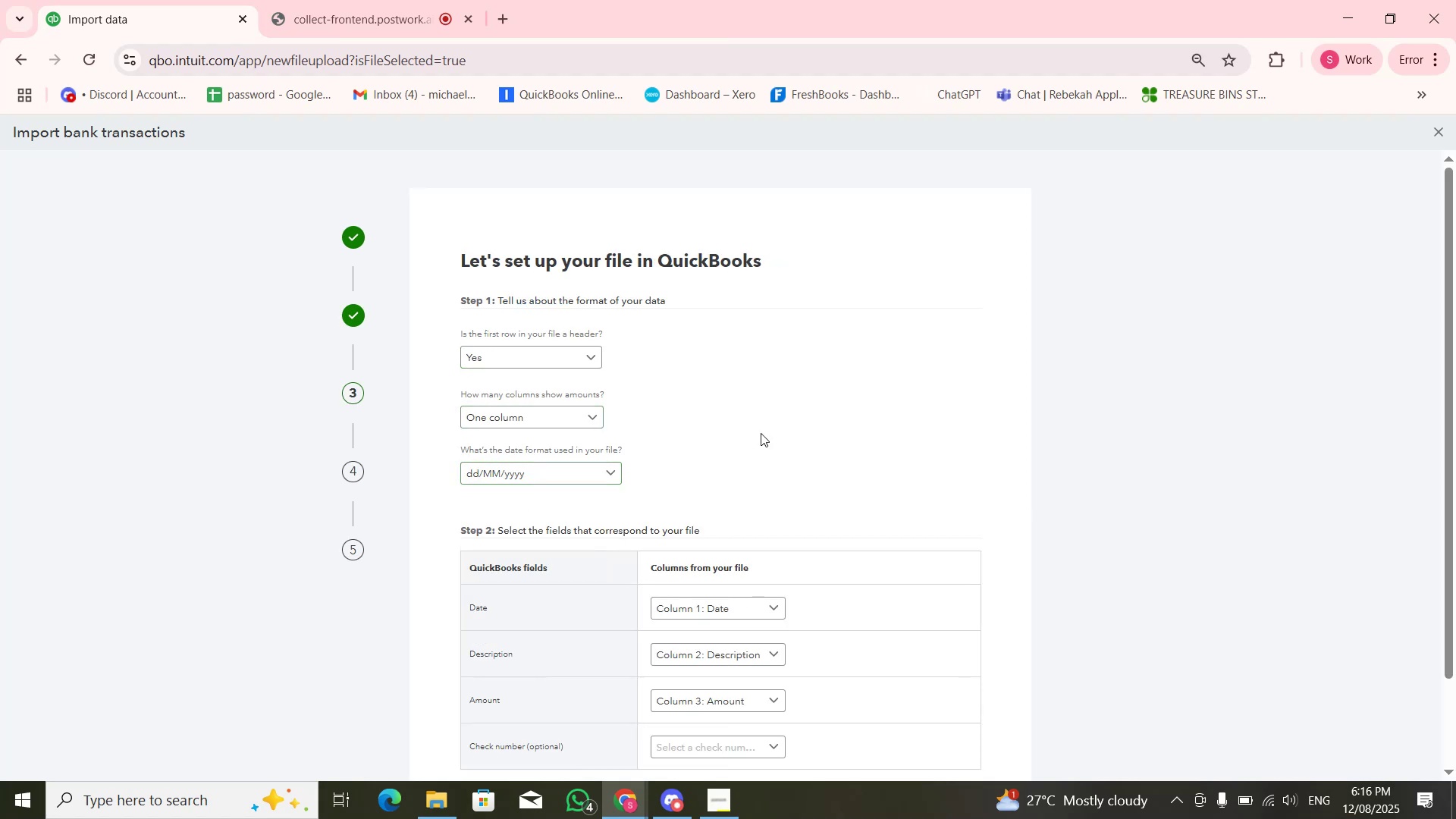 
scroll: coordinate [762, 436], scroll_direction: down, amount: 2.0
 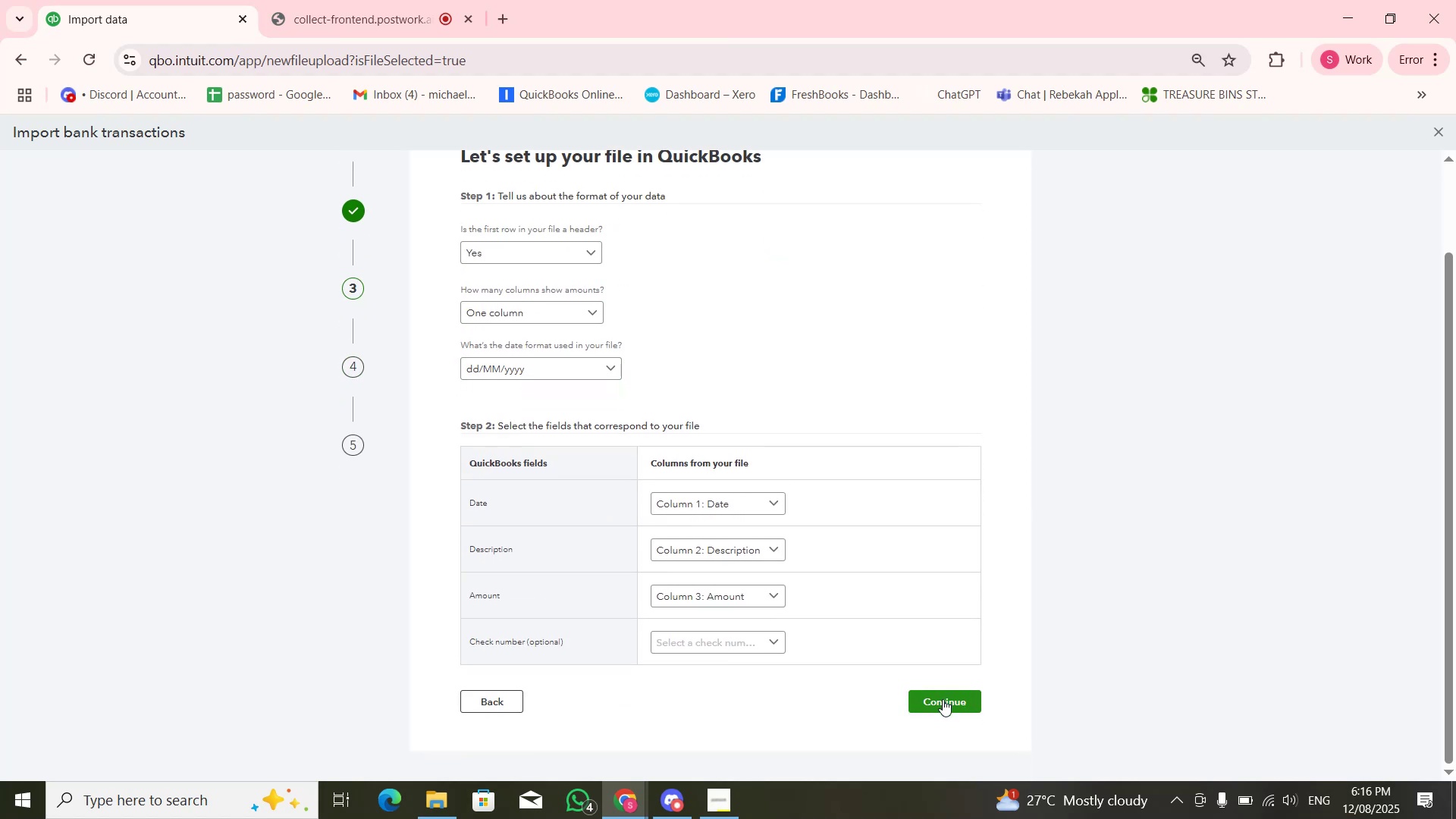 
left_click([945, 704])
 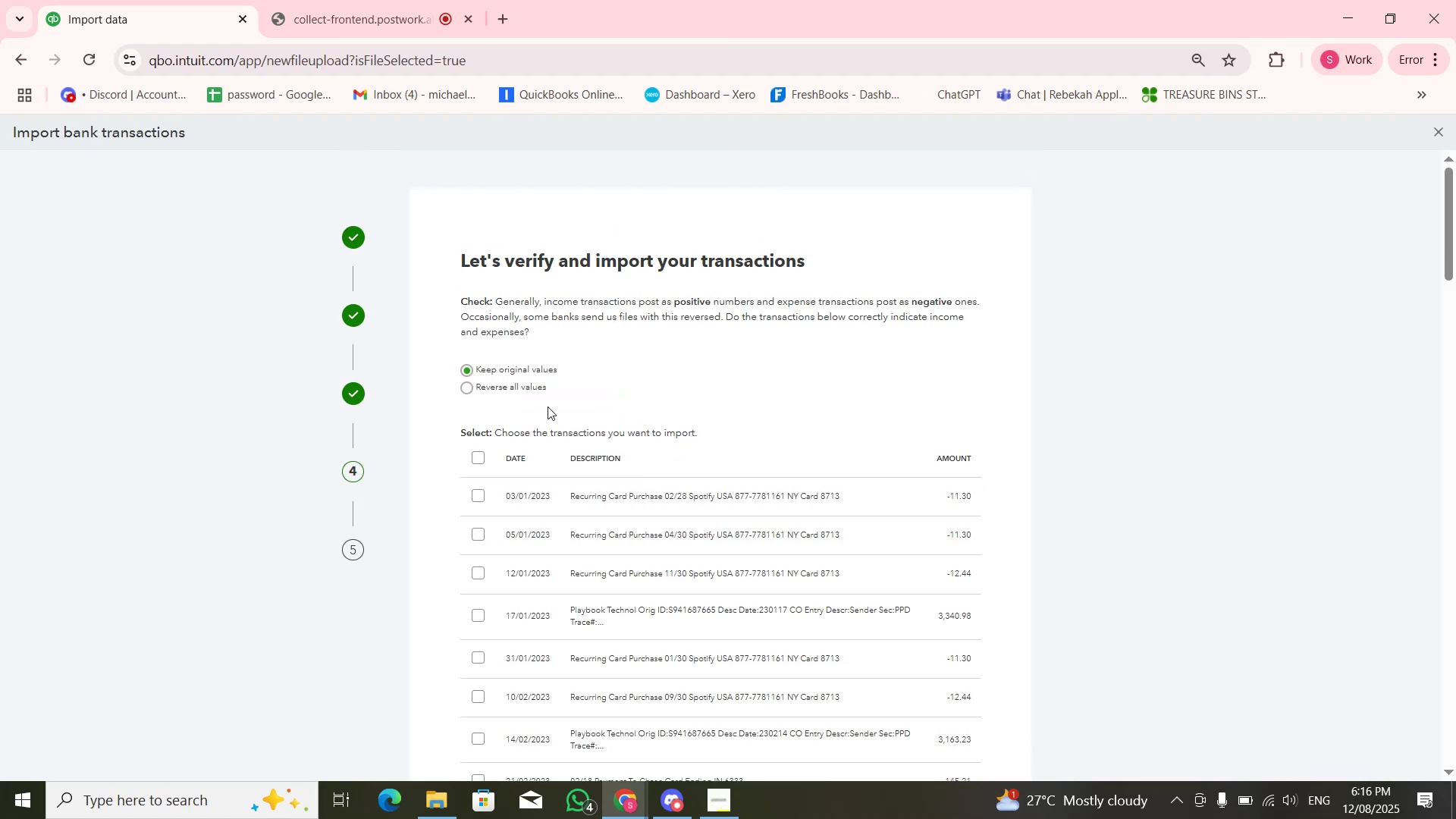 
scroll: coordinate [905, 606], scroll_direction: down, amount: 33.0
 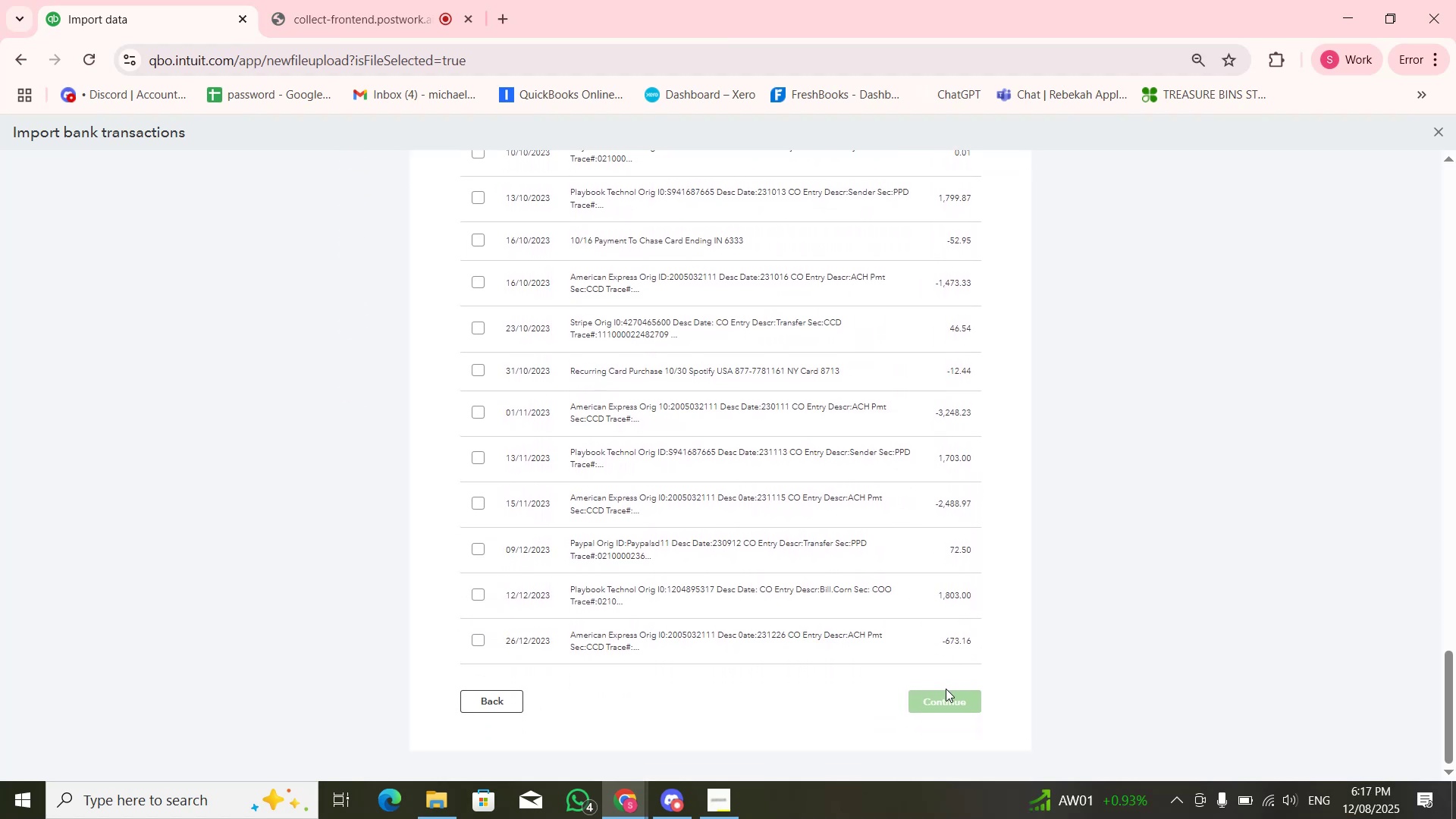 
scroll: coordinate [635, 430], scroll_direction: up, amount: 30.0
 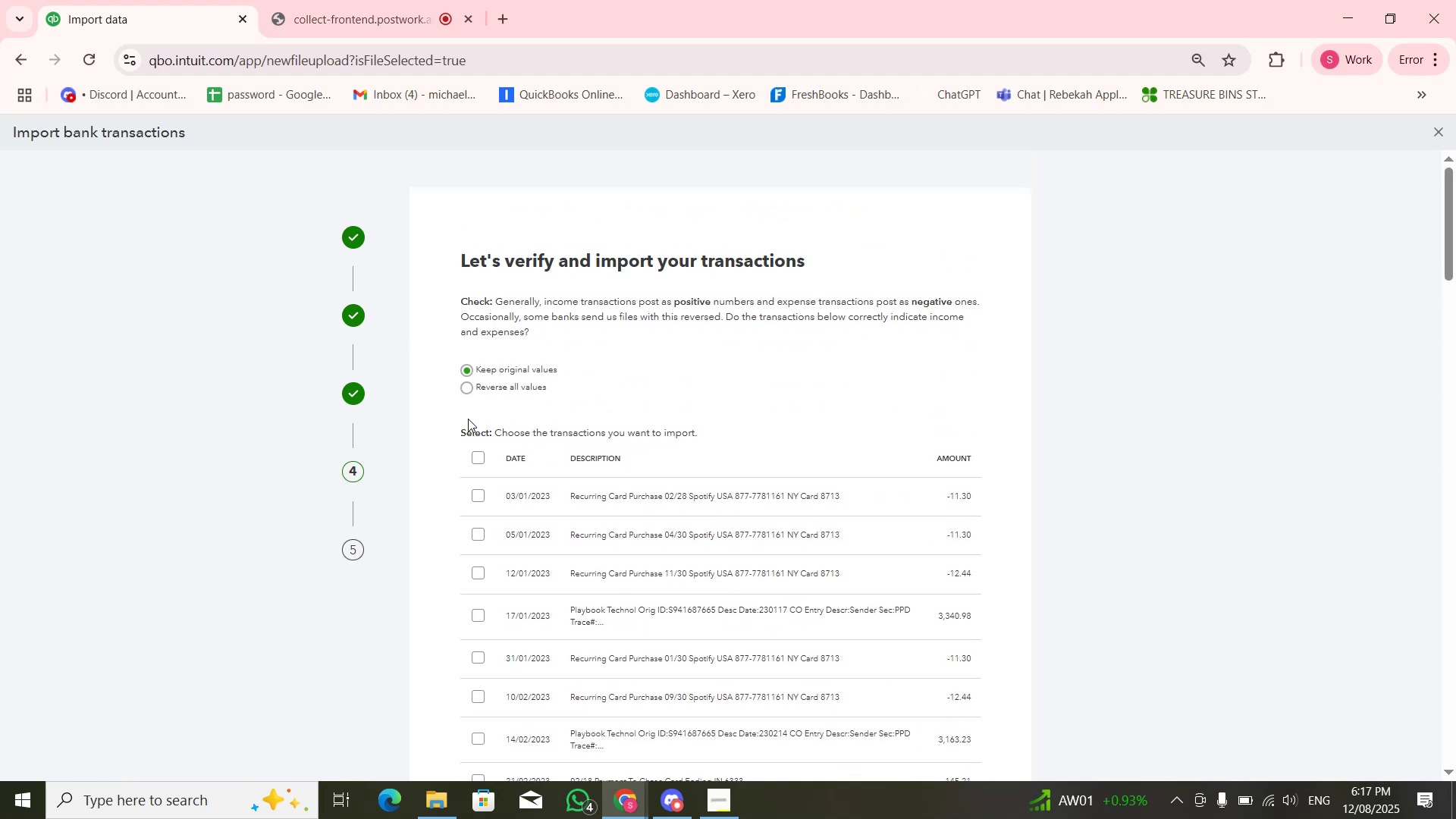 
left_click([484, 454])
 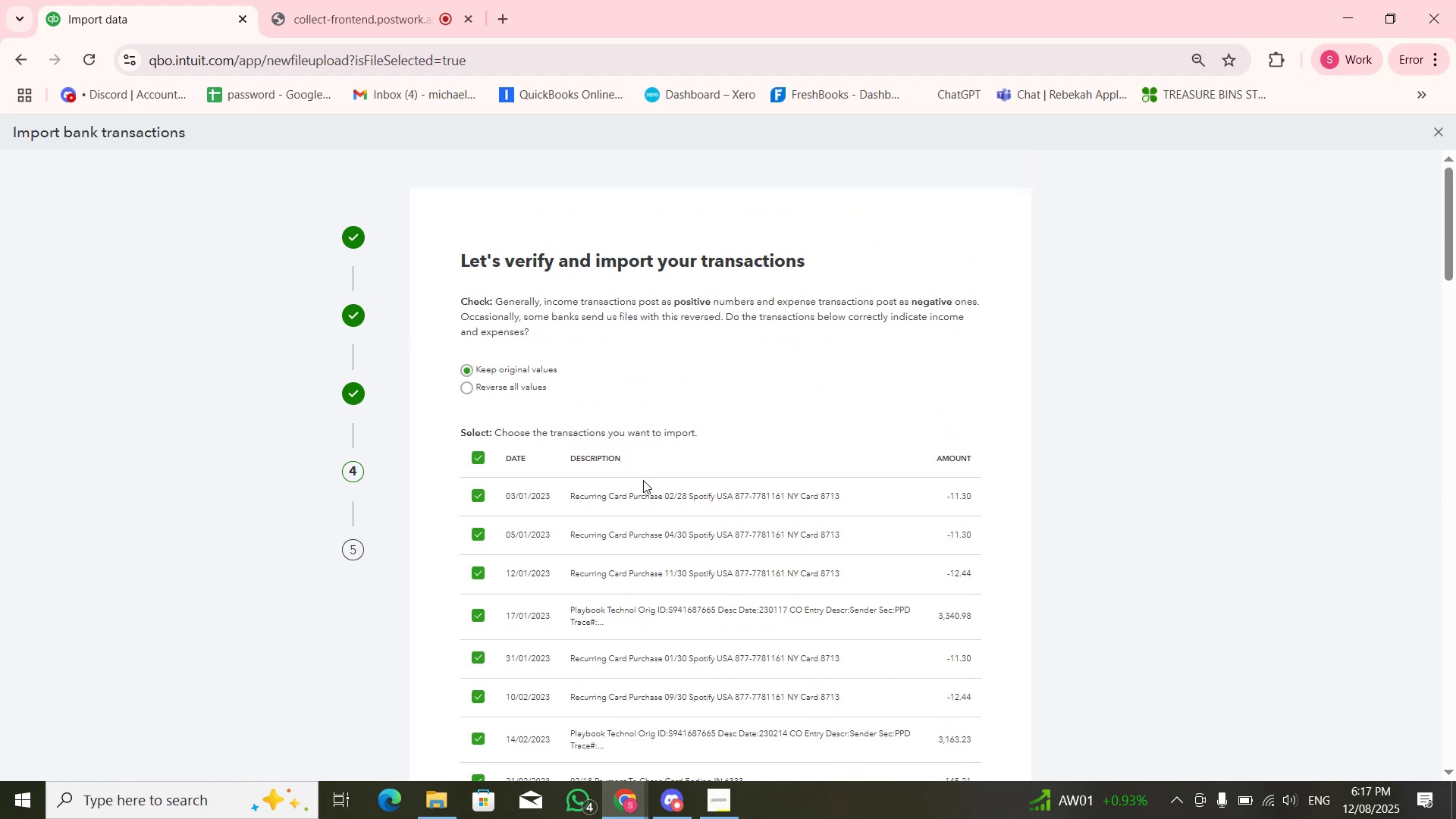 
scroll: coordinate [864, 541], scroll_direction: down, amount: 35.0
 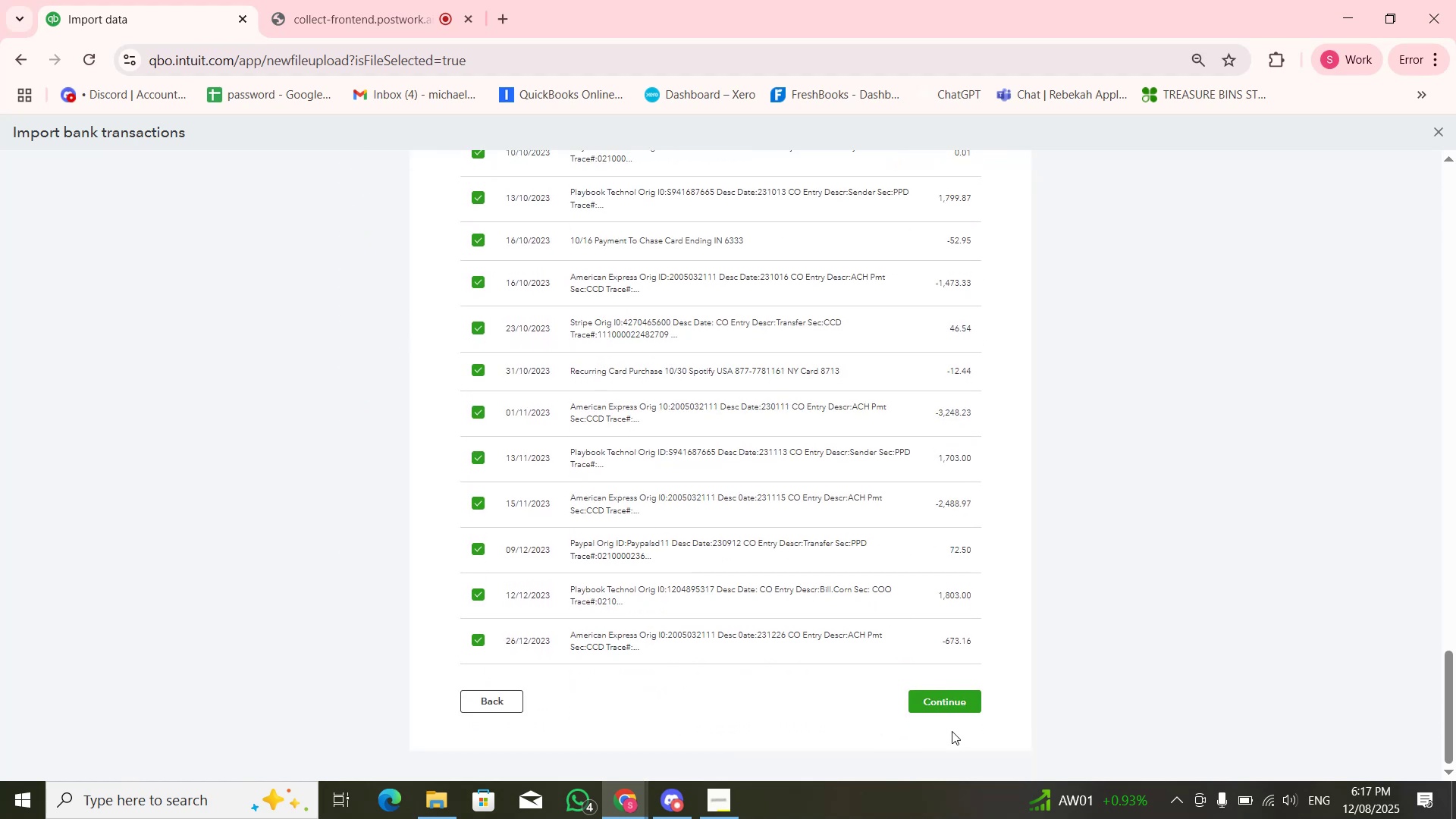 
double_click([940, 708])
 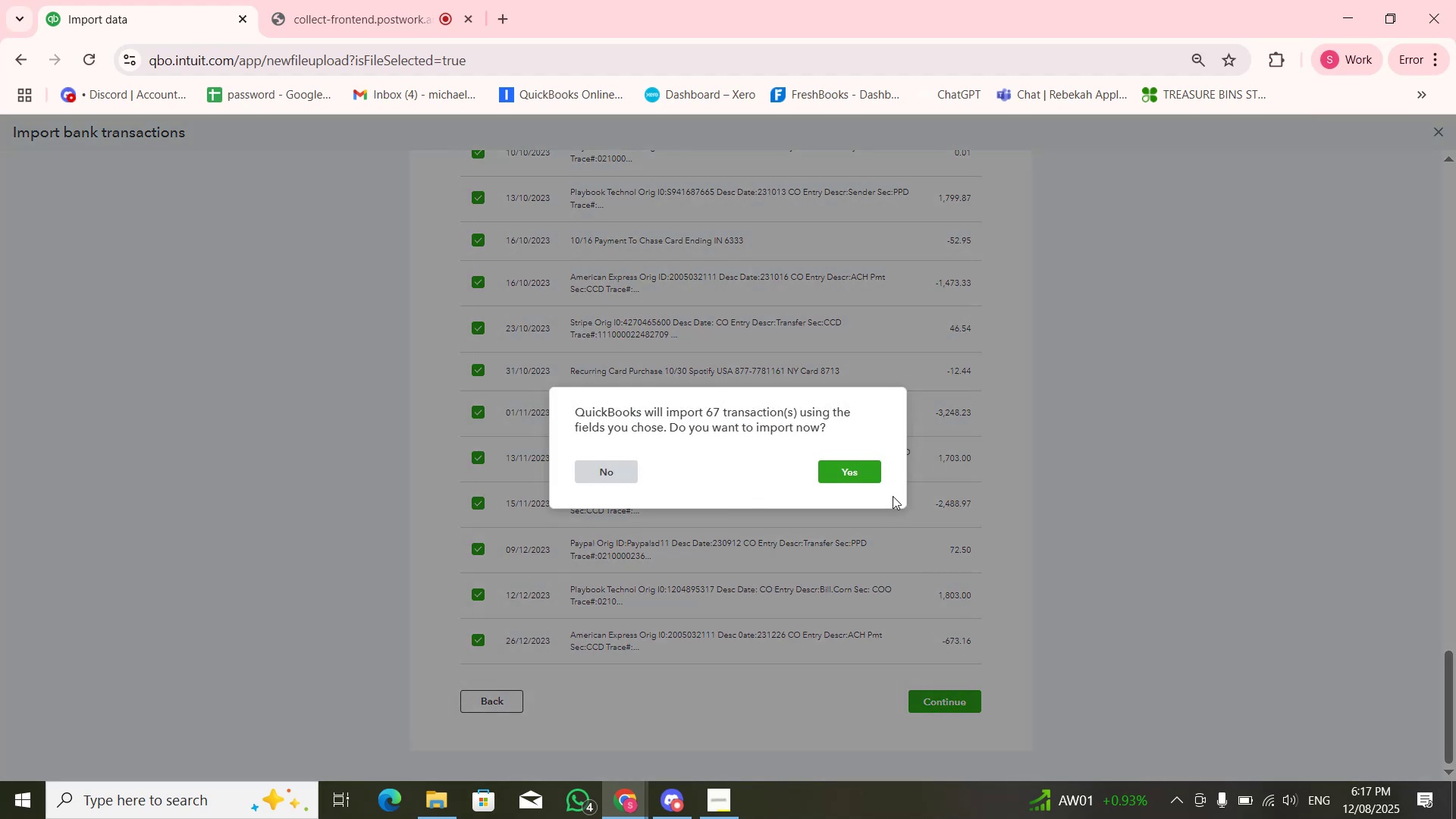 
left_click([865, 476])
 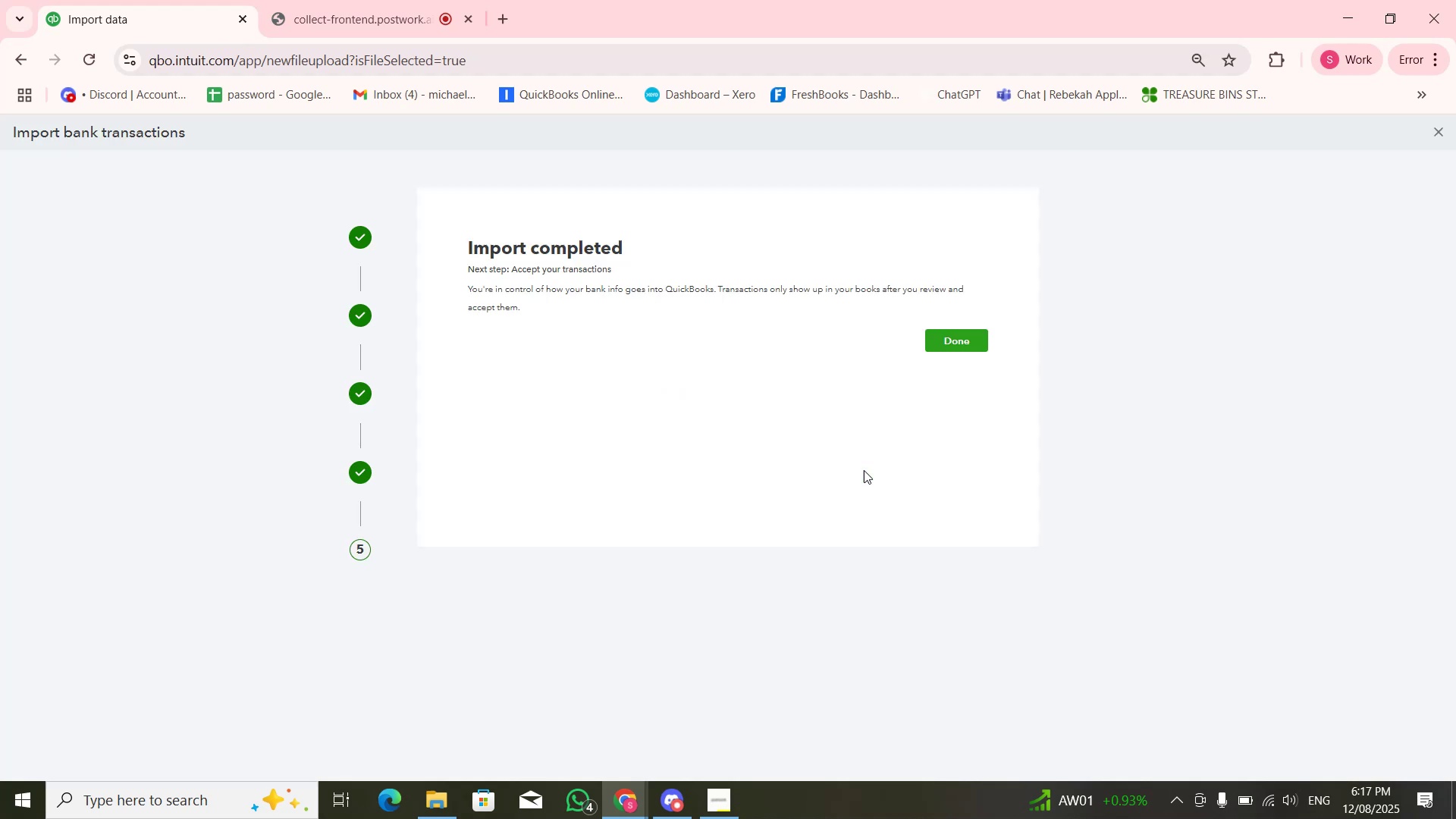 
wait(7.73)
 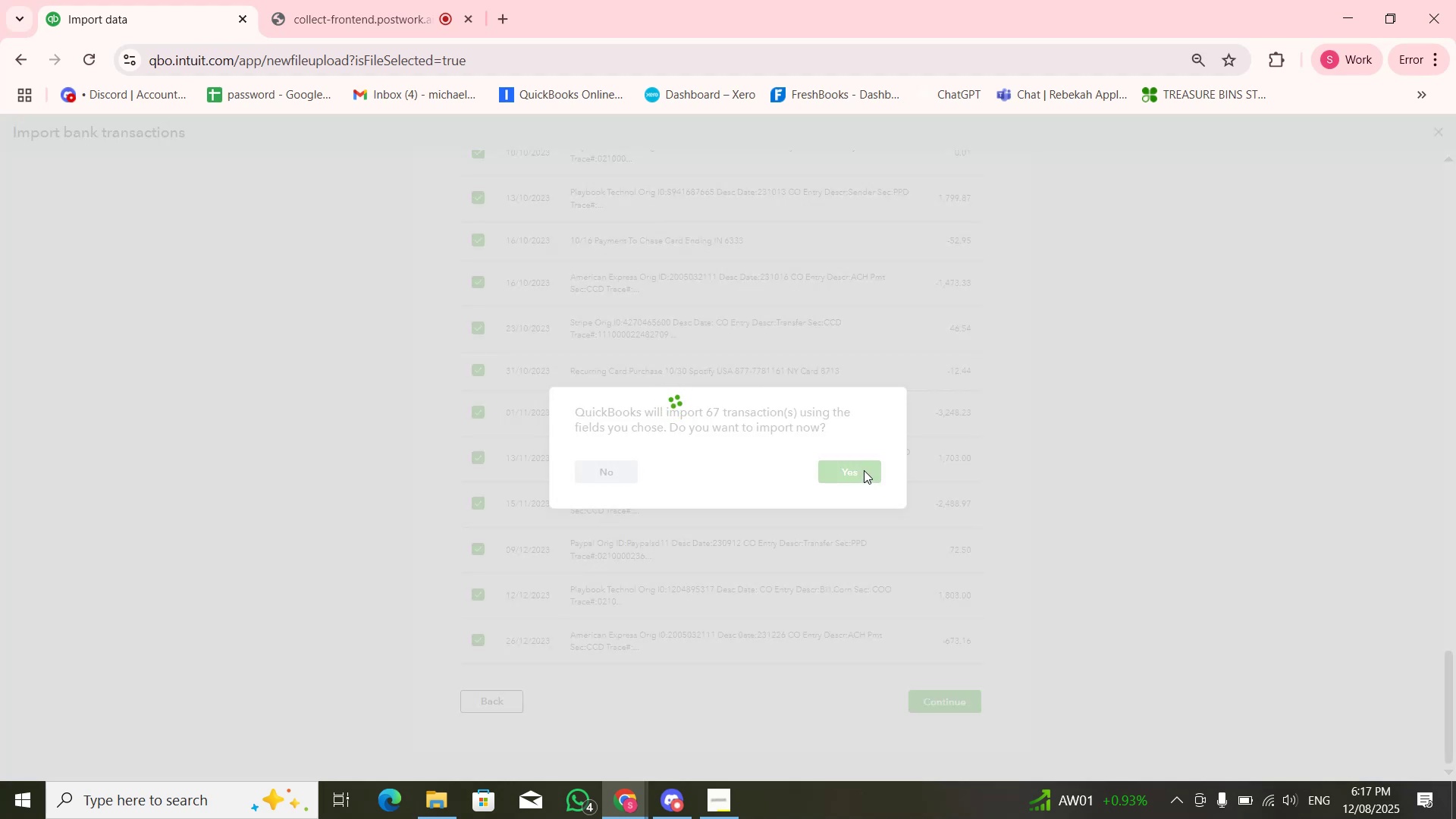 
left_click([941, 340])
 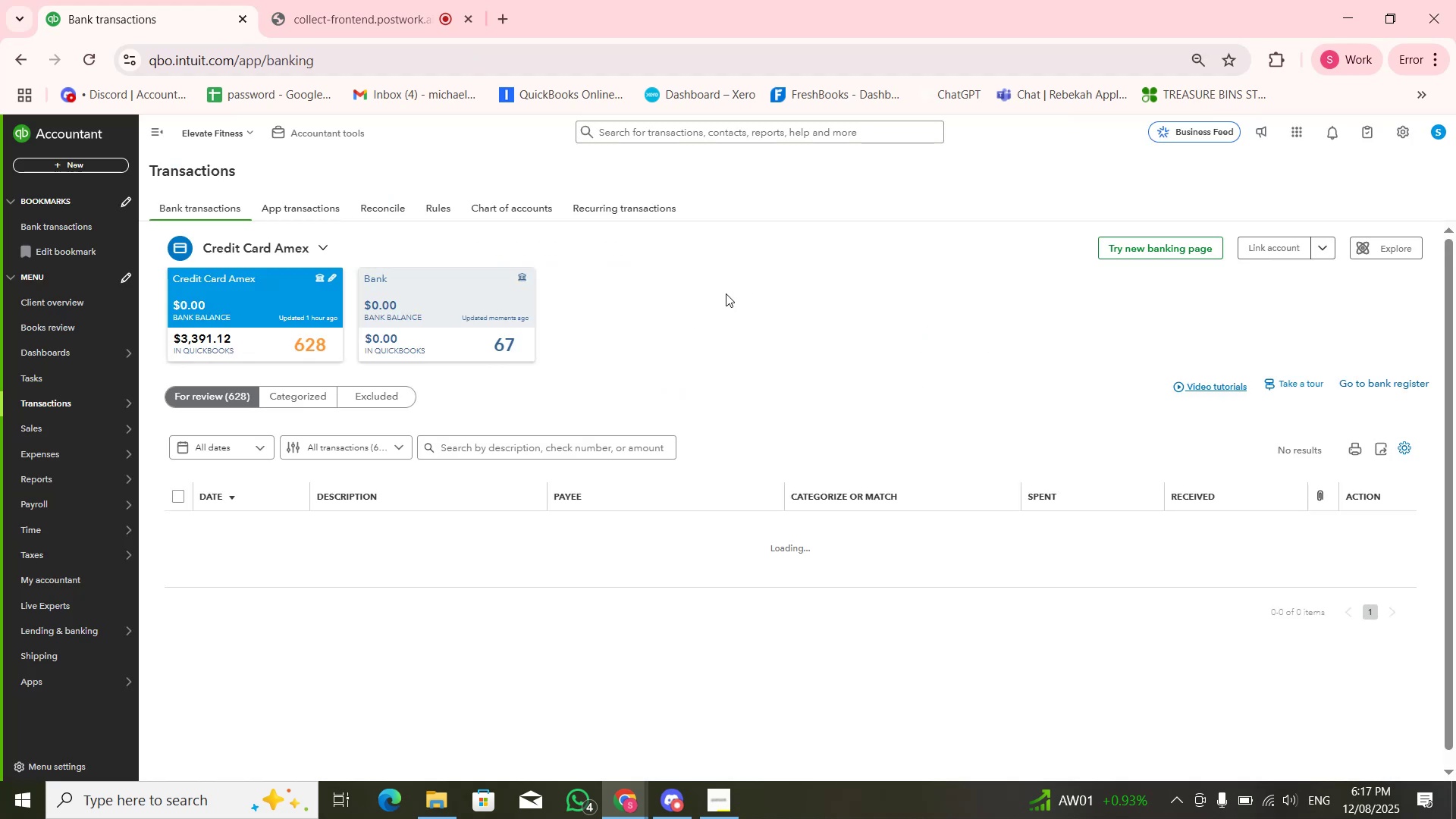 
wait(5.11)
 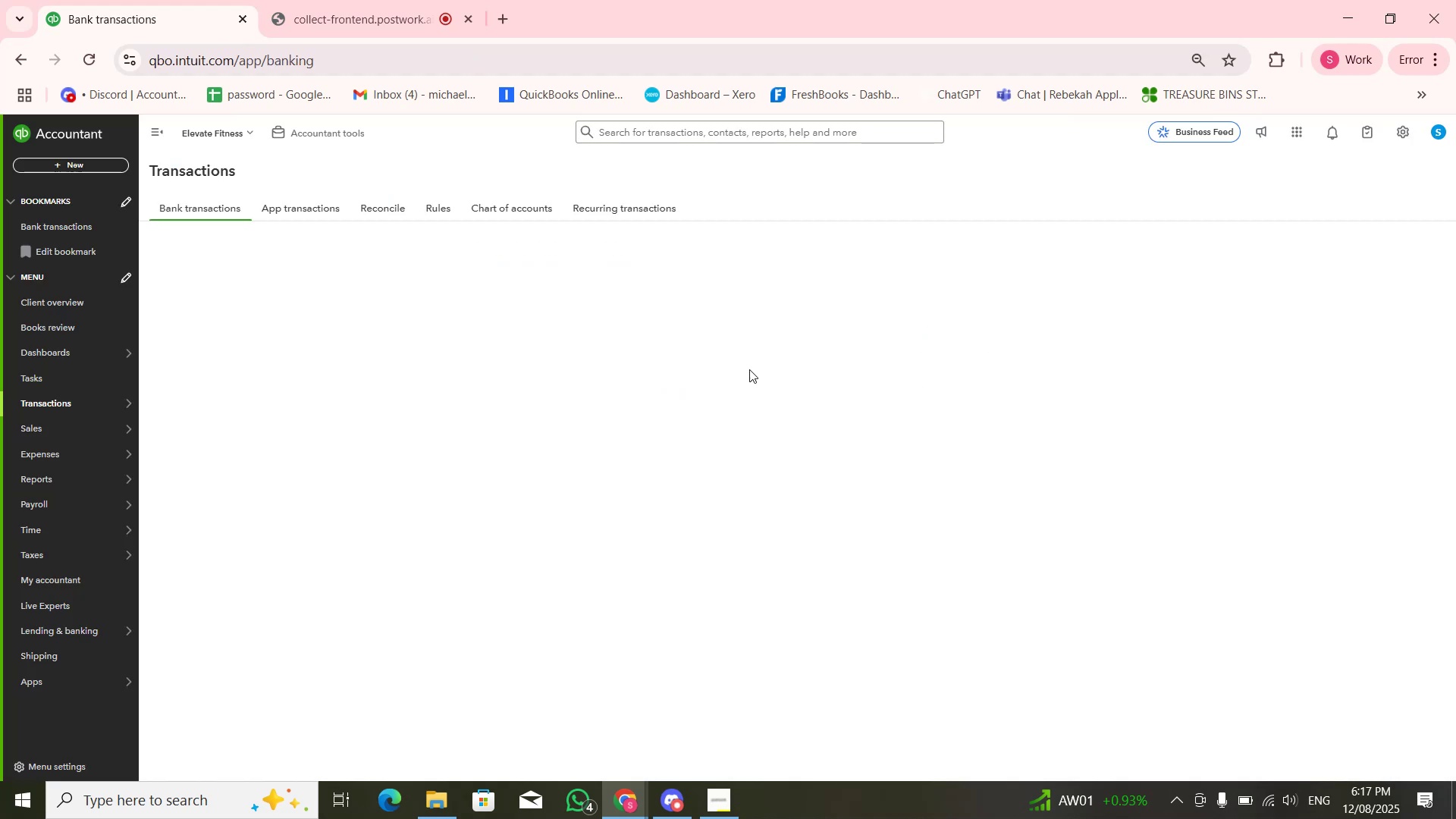 
scroll: coordinate [733, 307], scroll_direction: down, amount: 1.0
 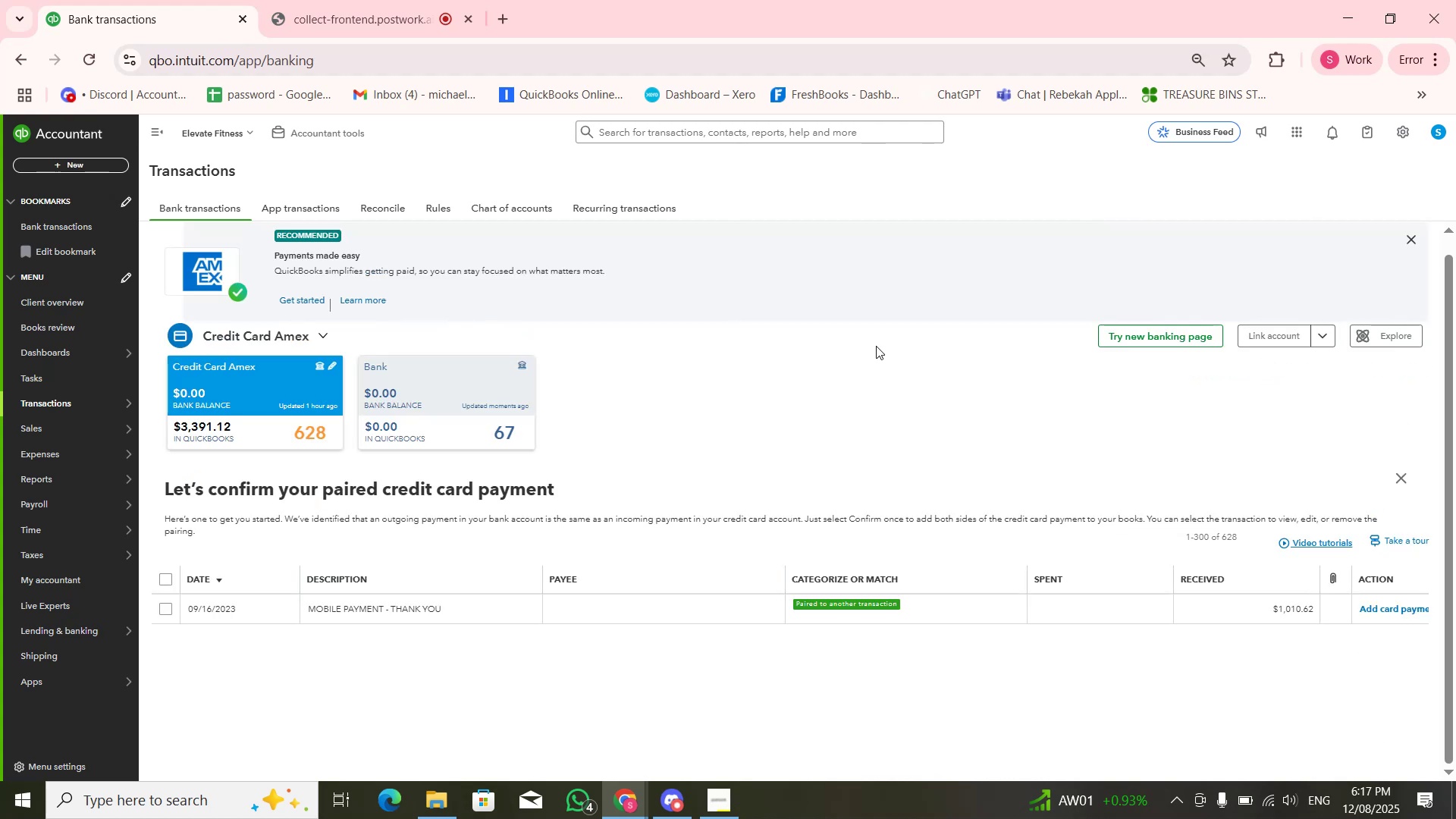 
wait(7.57)
 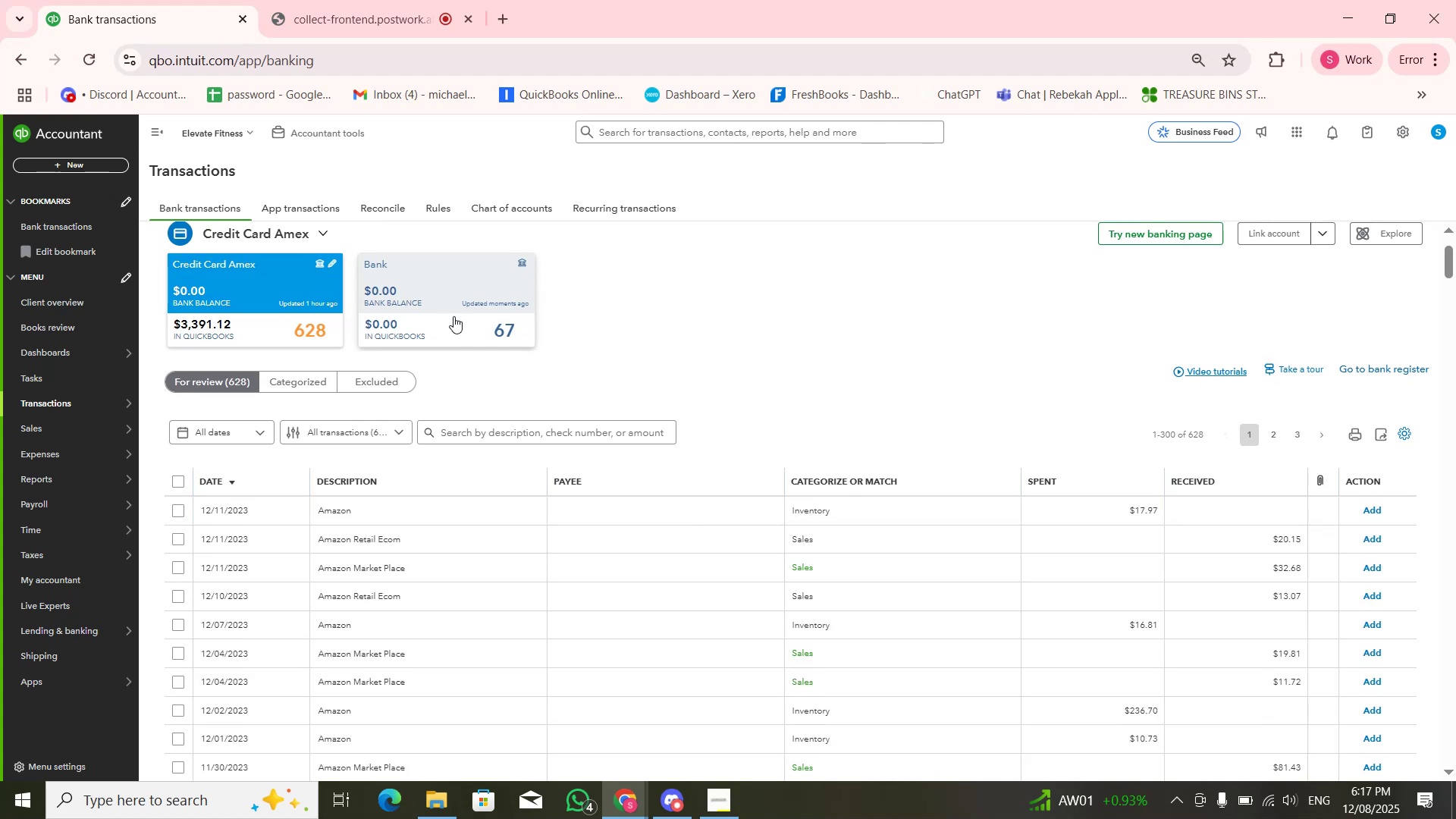 
scroll: coordinate [571, 460], scroll_direction: down, amount: 3.0
 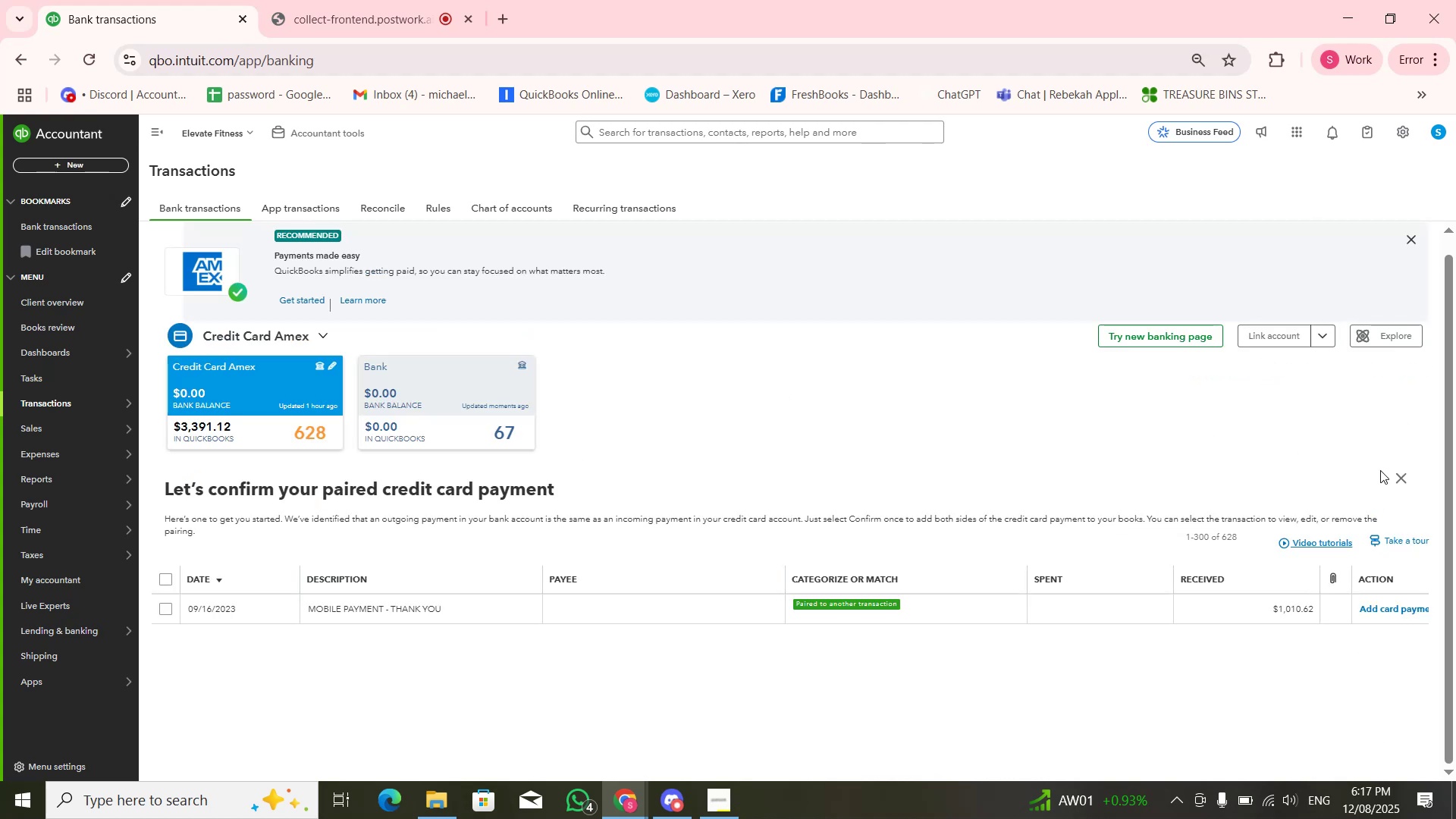 
left_click([1401, 477])
 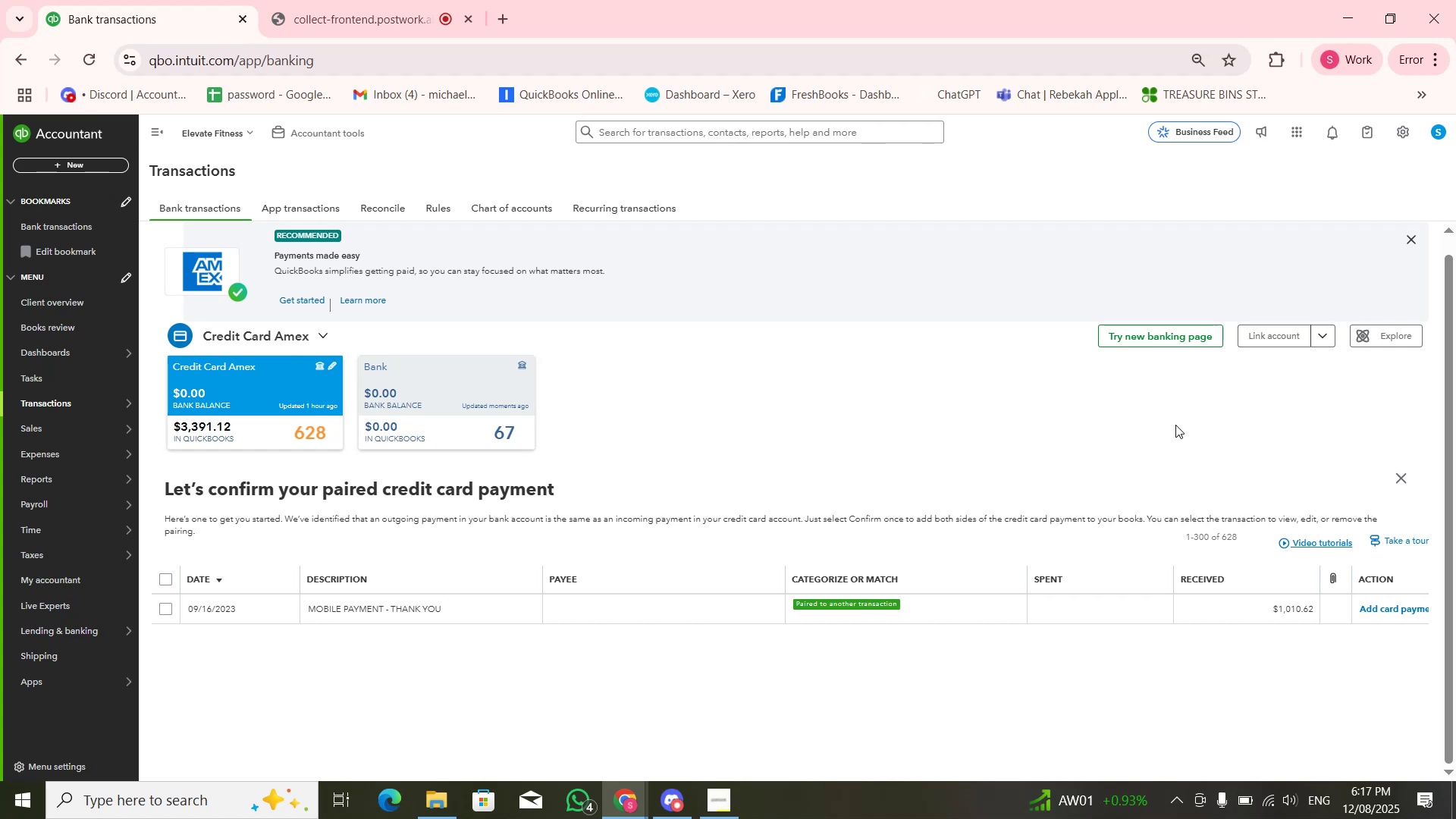 
scroll: coordinate [959, 390], scroll_direction: down, amount: 2.0
 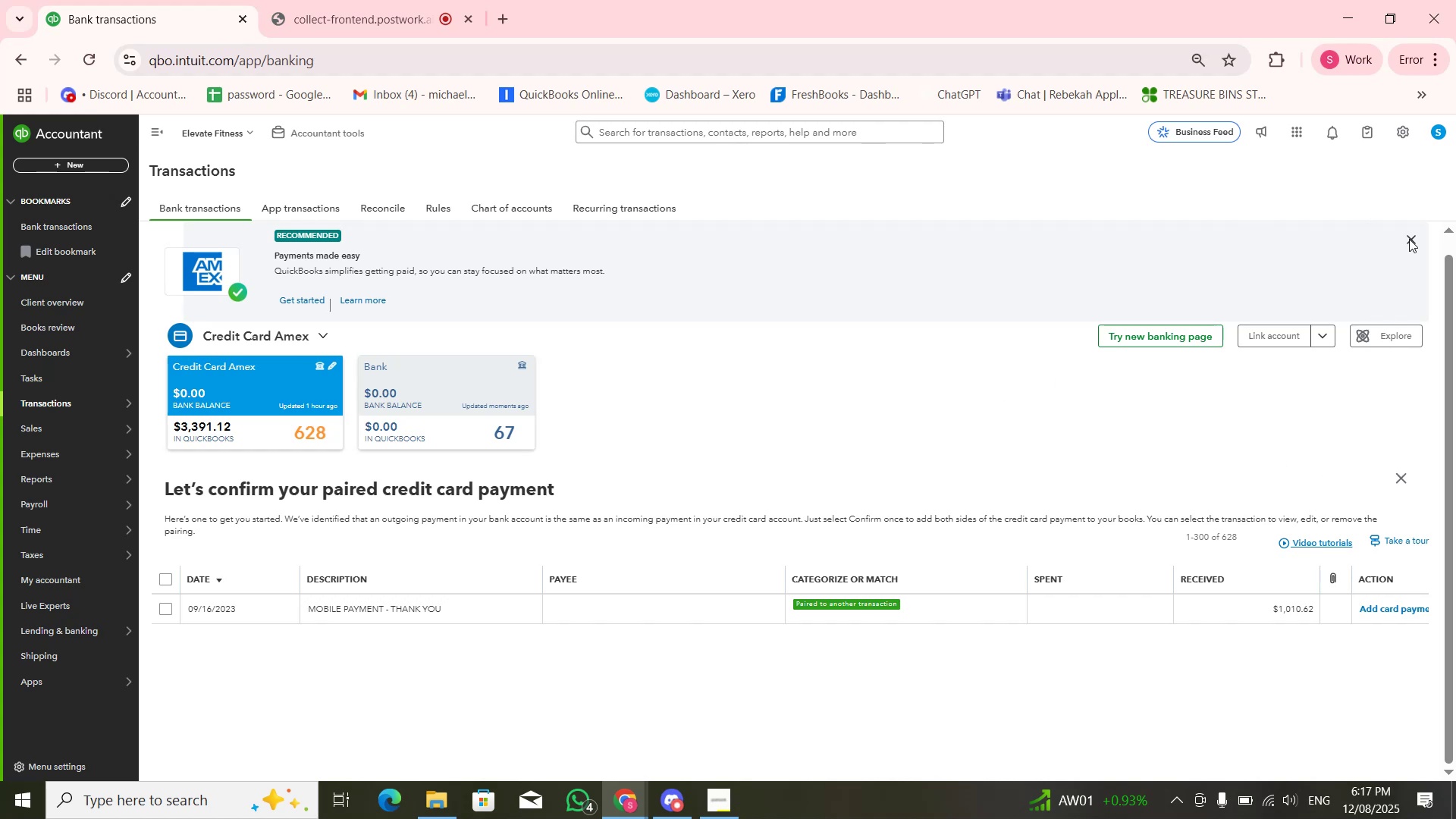 
left_click([1410, 239])
 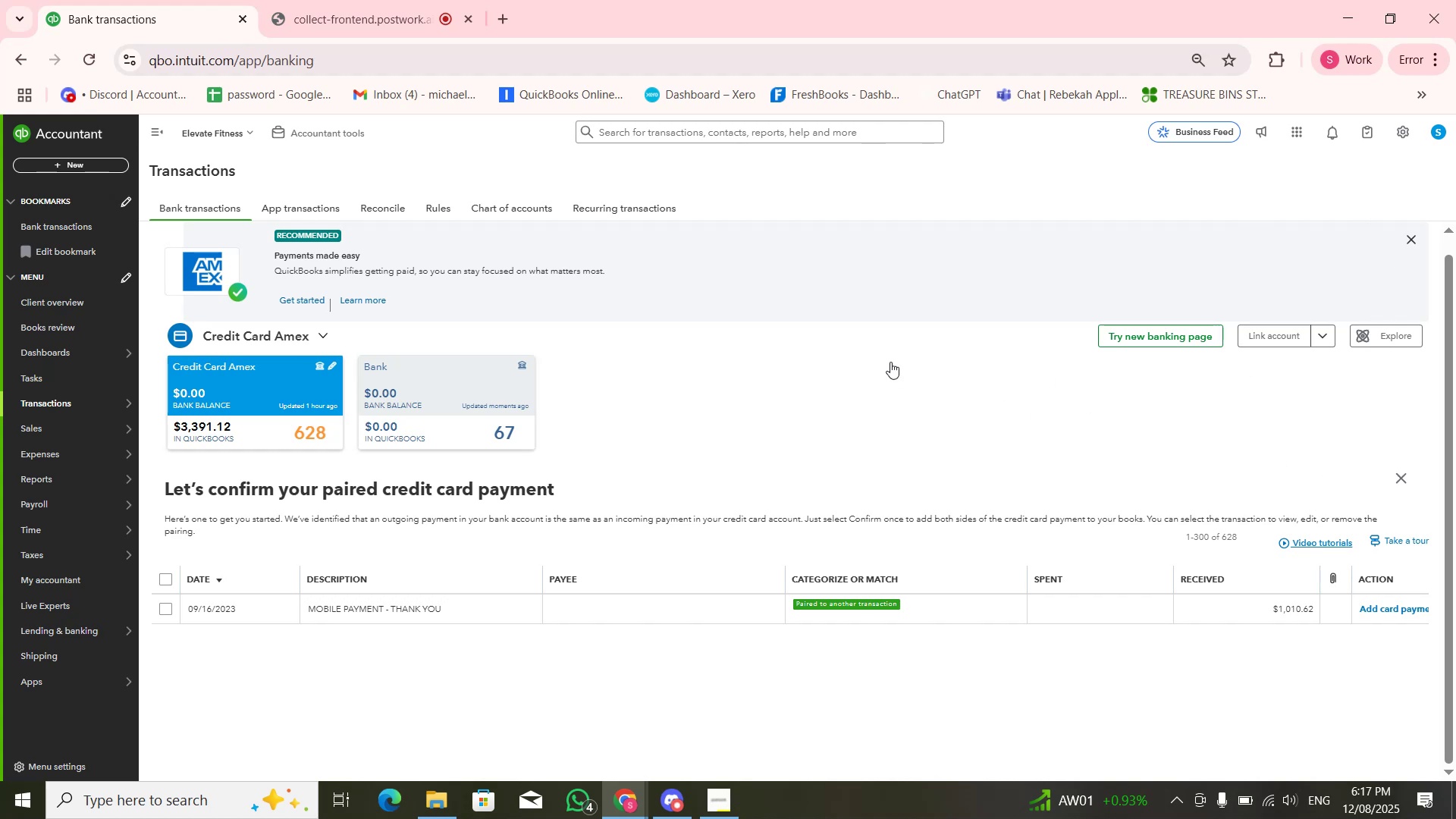 
scroll: coordinate [963, 433], scroll_direction: down, amount: 6.0
 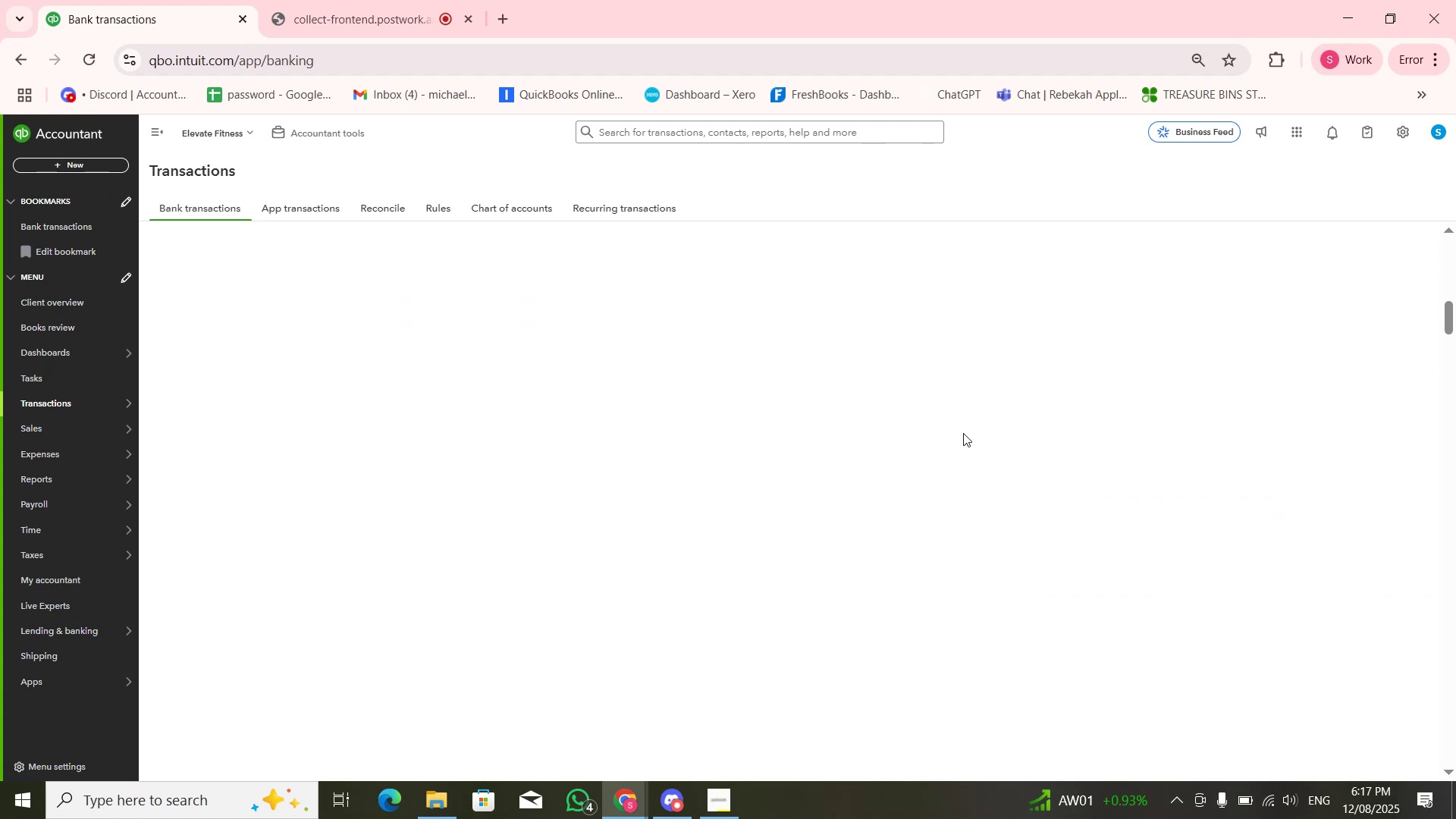 
scroll: coordinate [970, 418], scroll_direction: up, amount: 11.0
 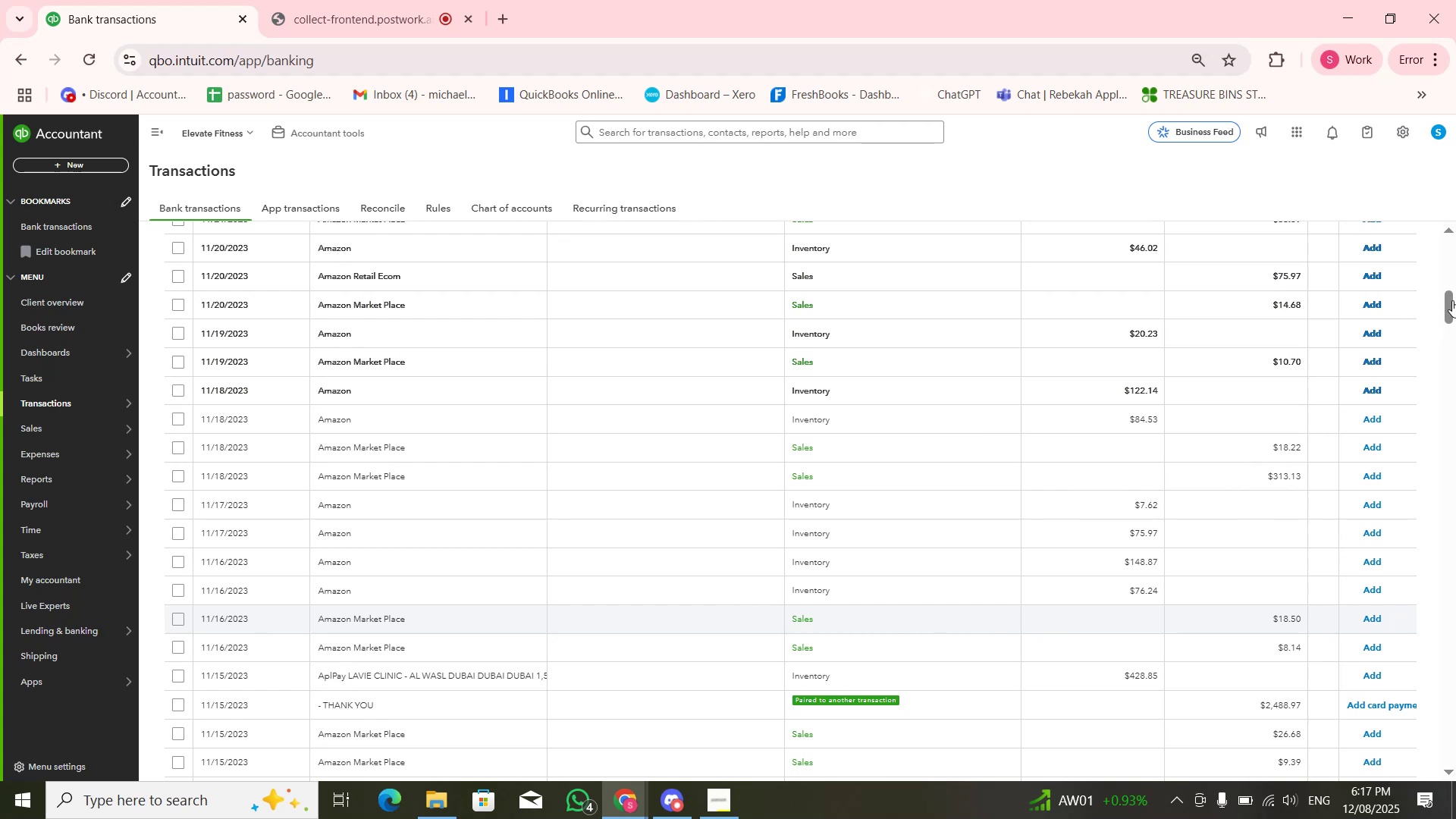 
left_click_drag(start_coordinate=[1455, 302], to_coordinate=[1449, 228])
 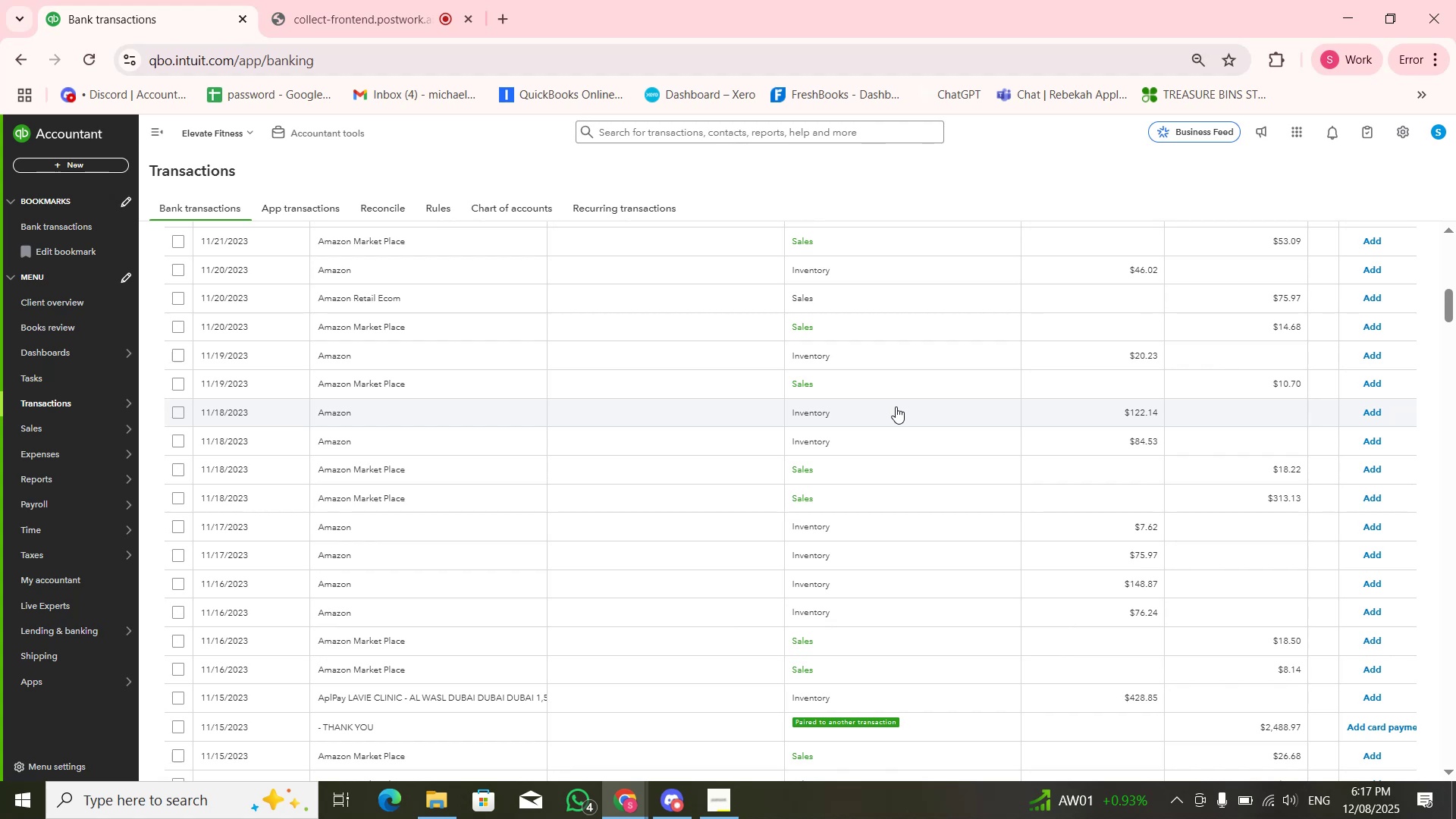 
wait(12.31)
 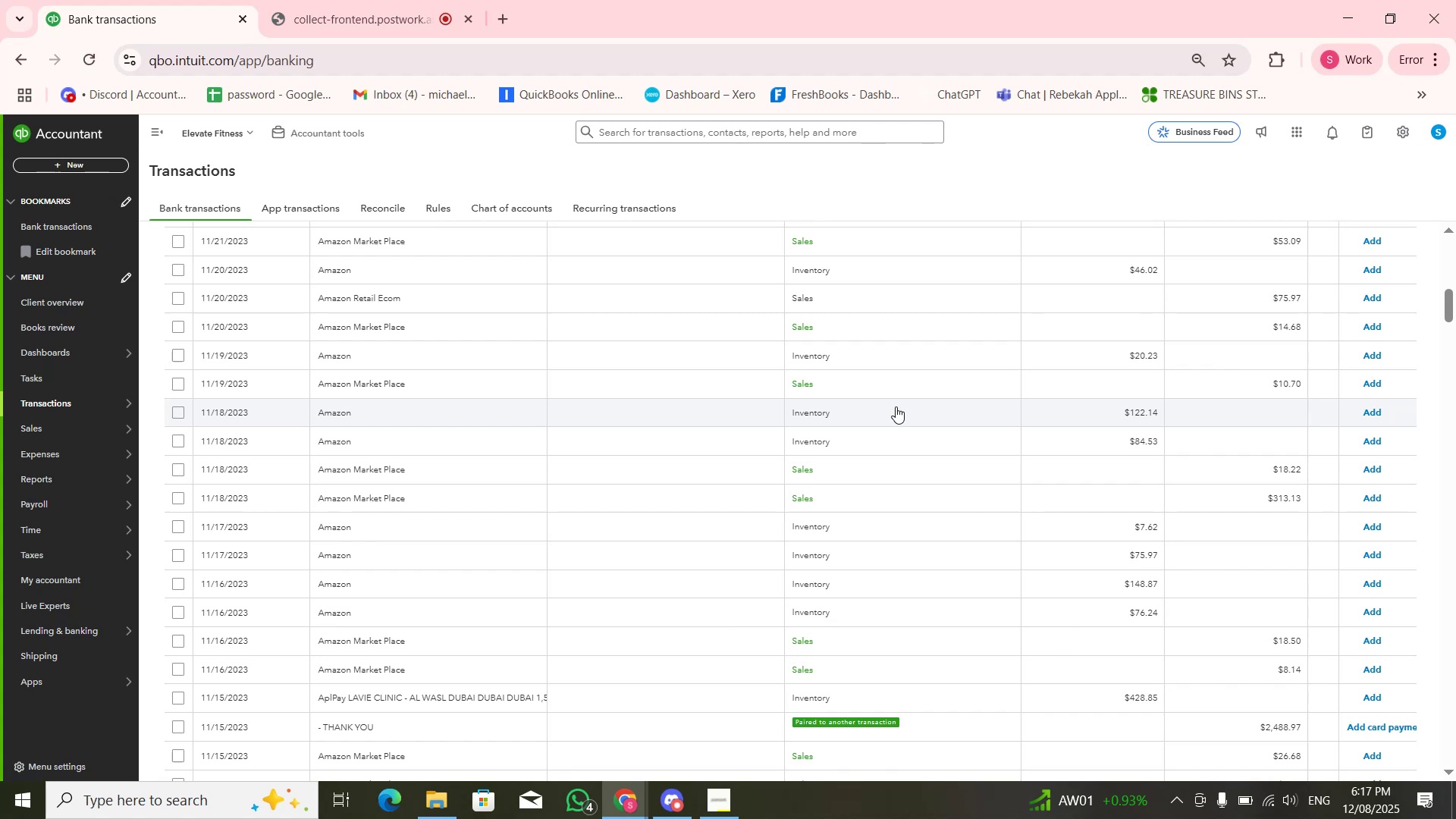 
left_click_drag(start_coordinate=[1453, 309], to_coordinate=[1443, 253])
 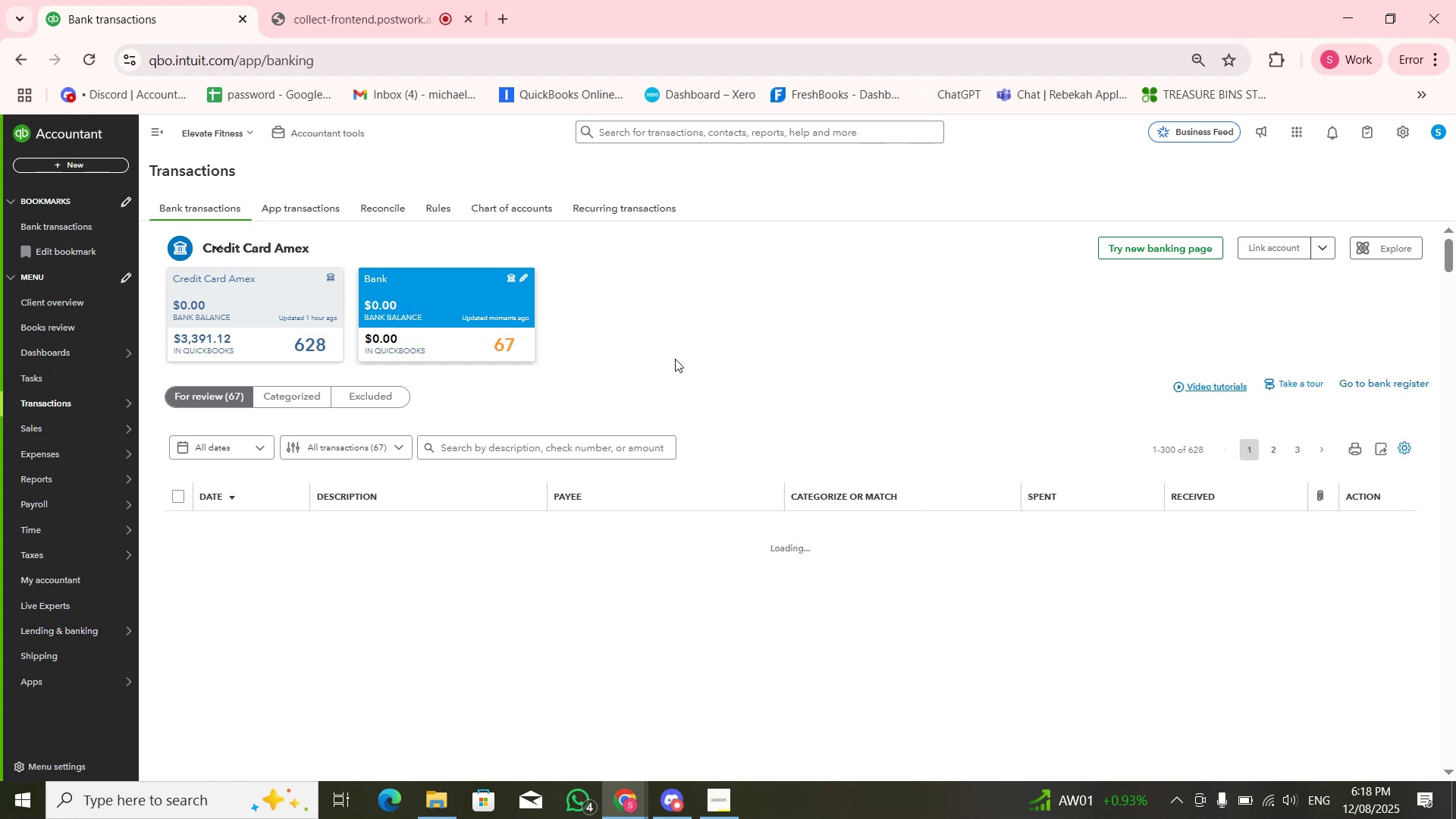 
wait(8.65)
 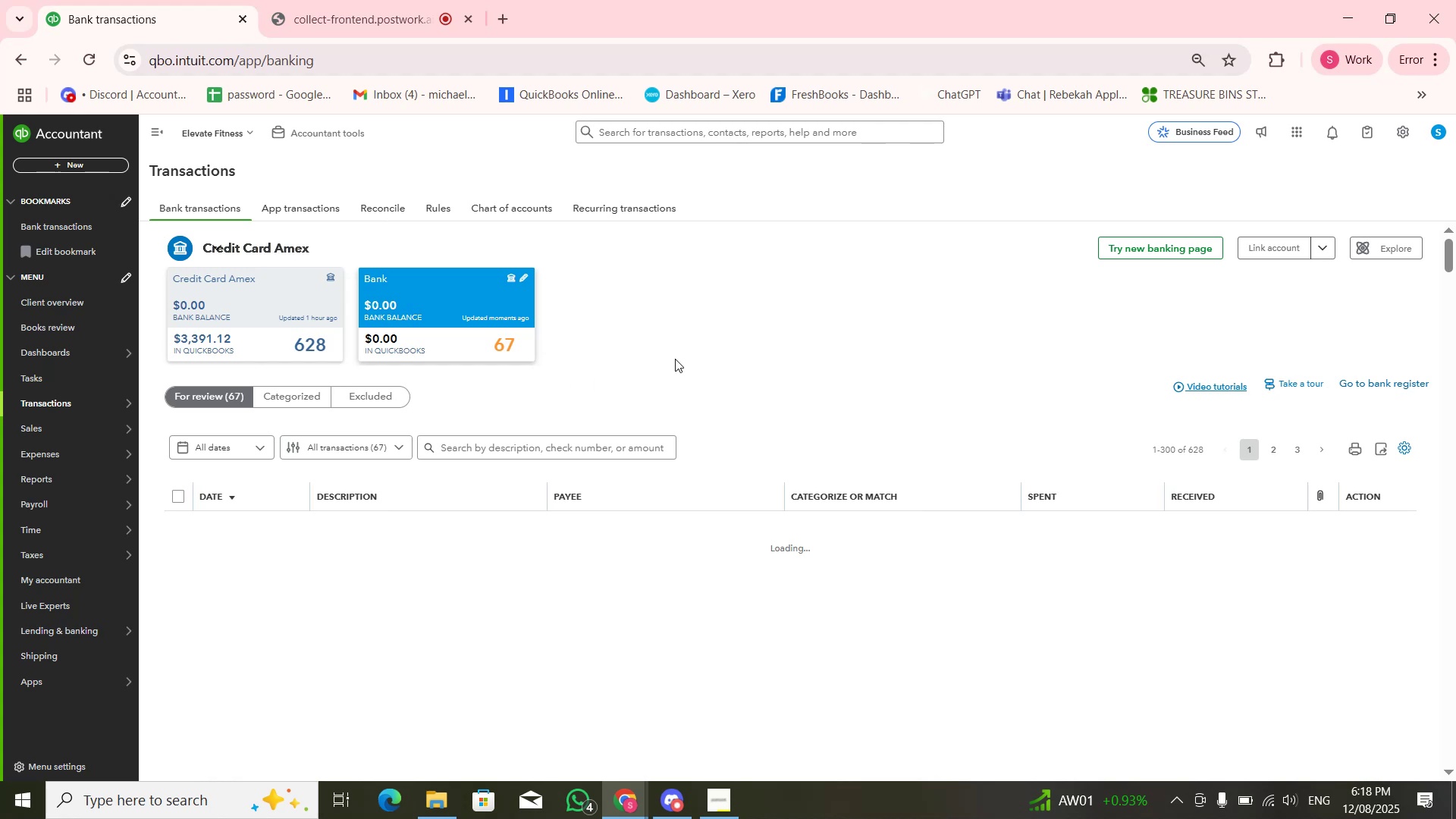 
scroll: coordinate [472, 493], scroll_direction: down, amount: 1.0
 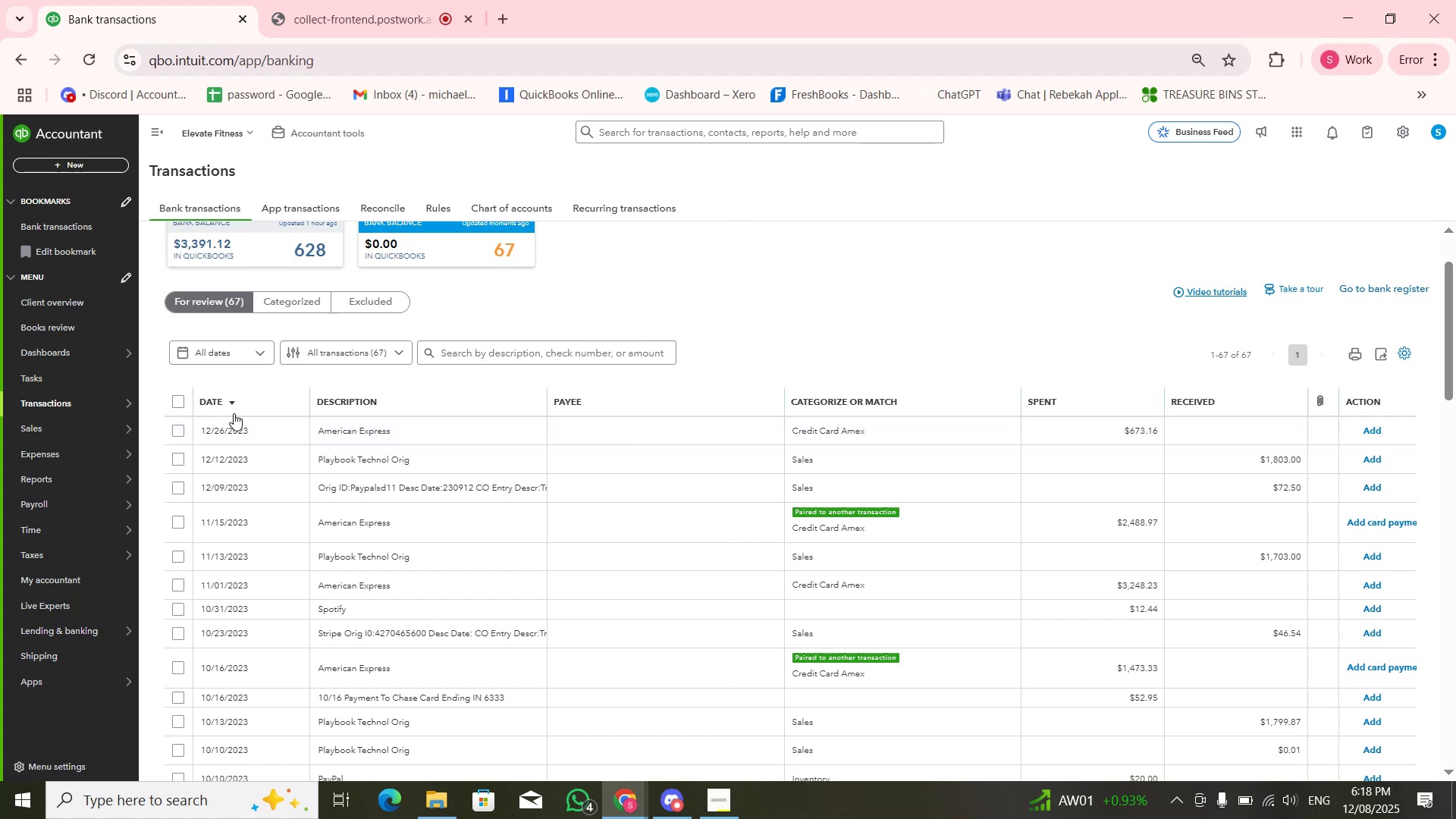 
wait(5.94)
 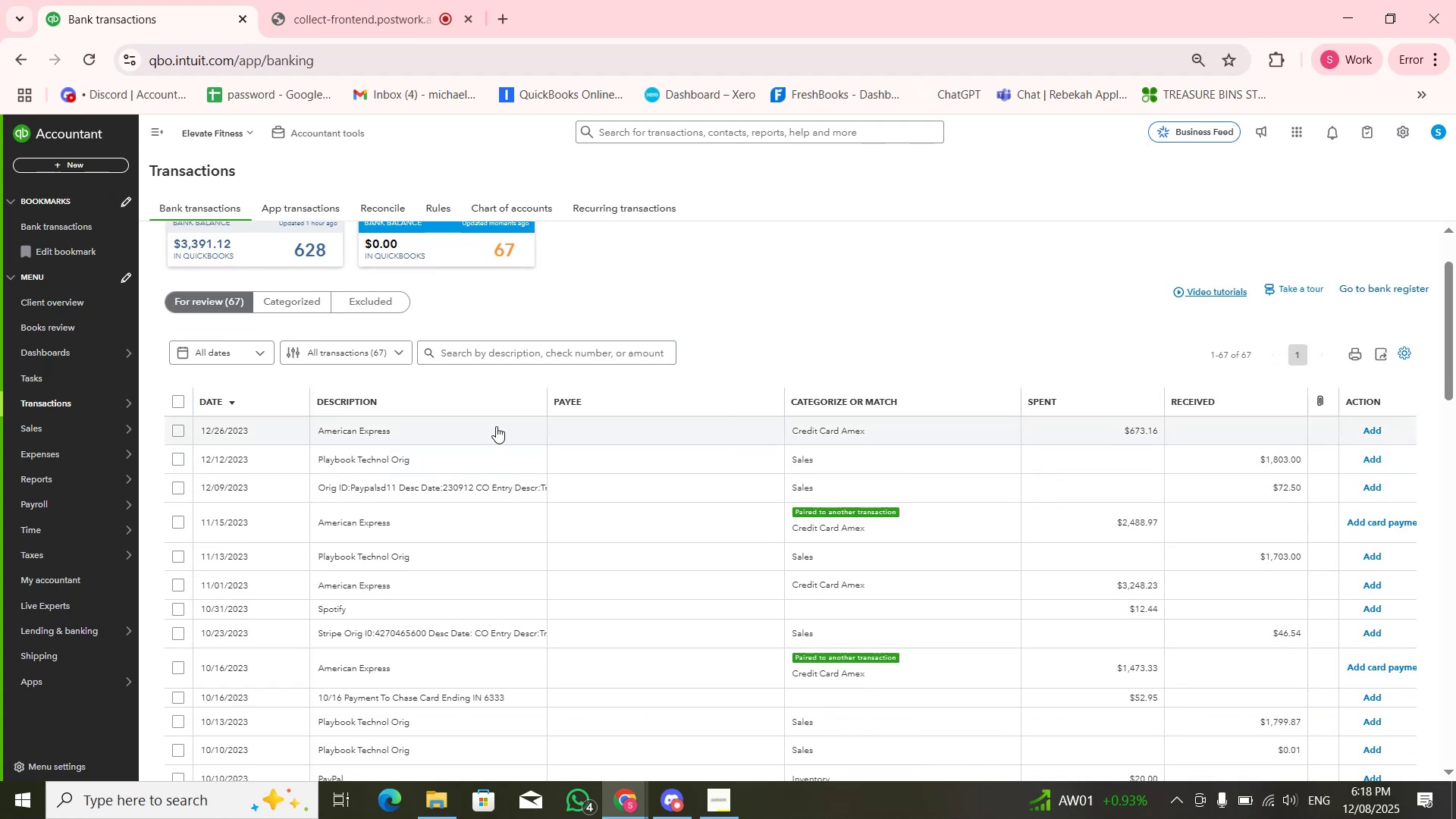 
left_click([237, 405])
 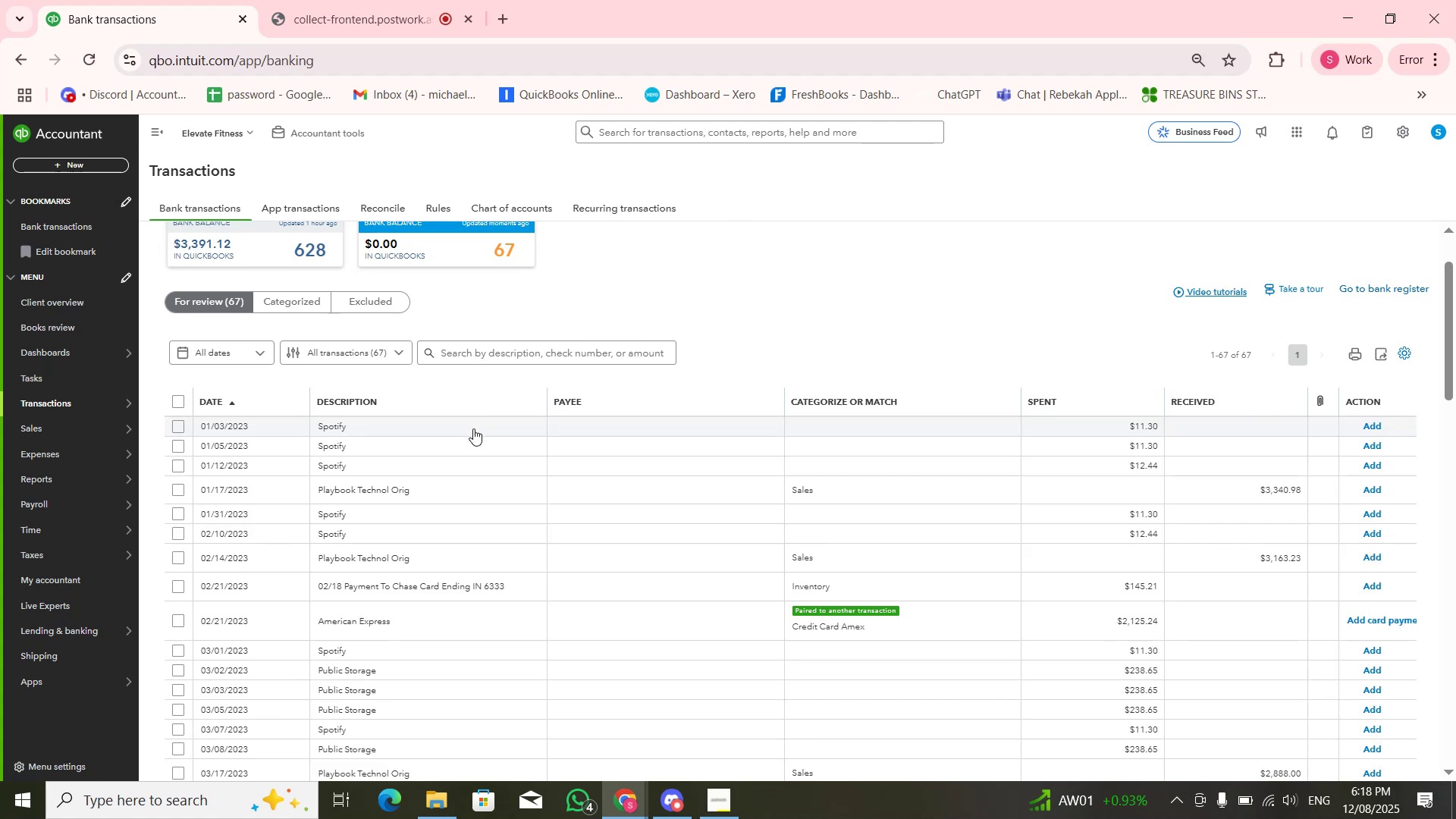 
left_click([474, 429])
 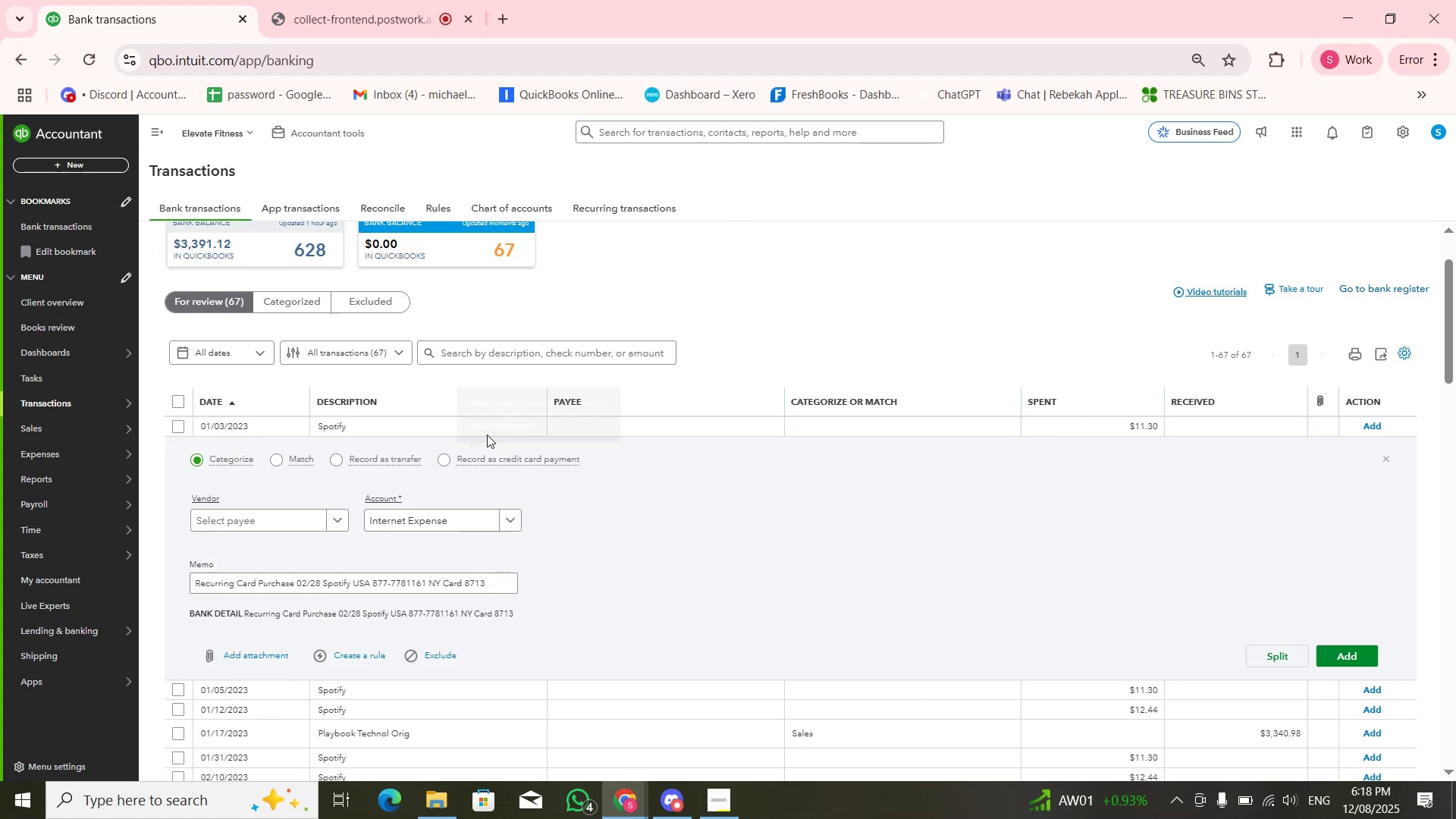 
left_click([412, 419])
 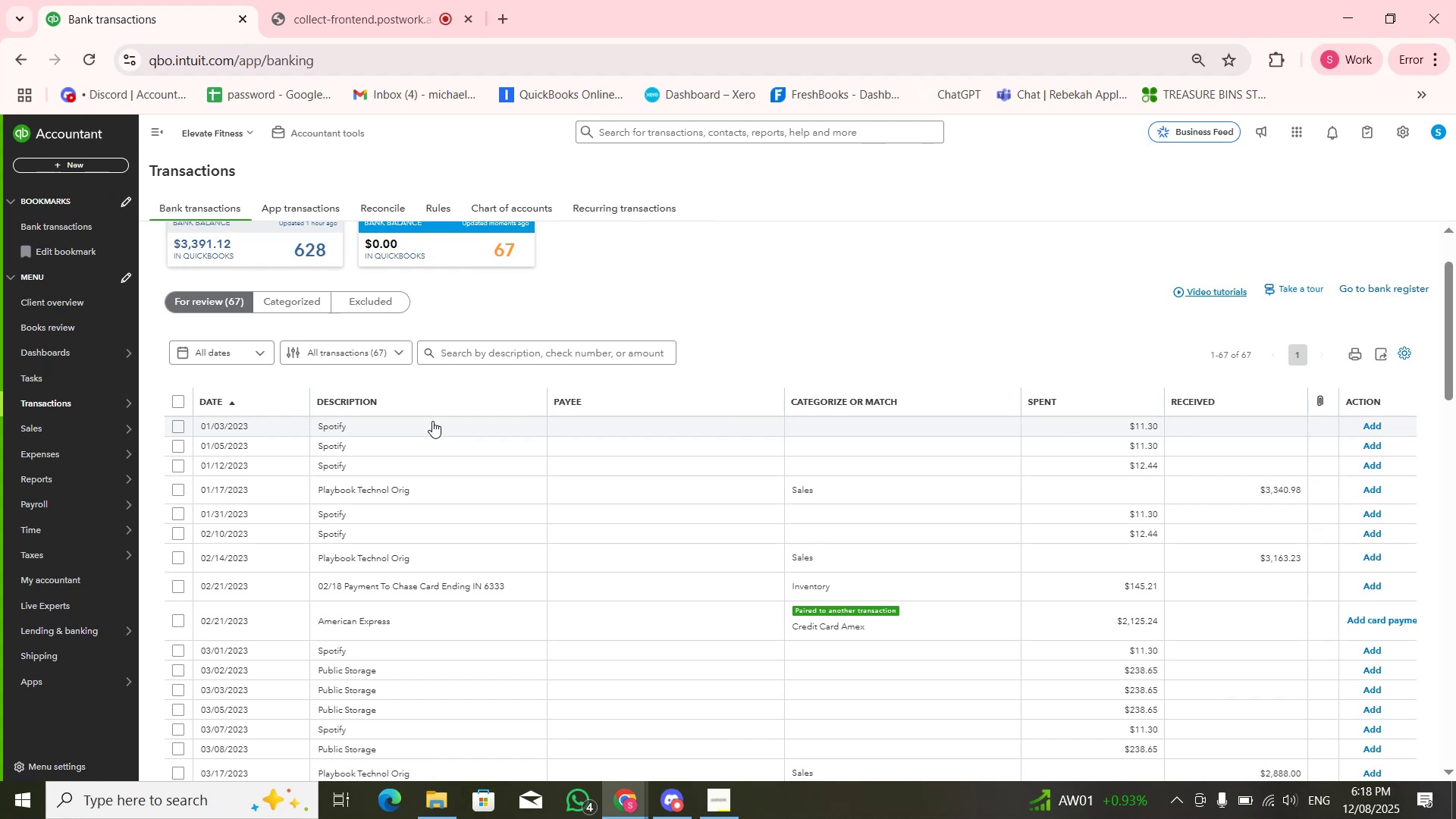 
wait(15.69)
 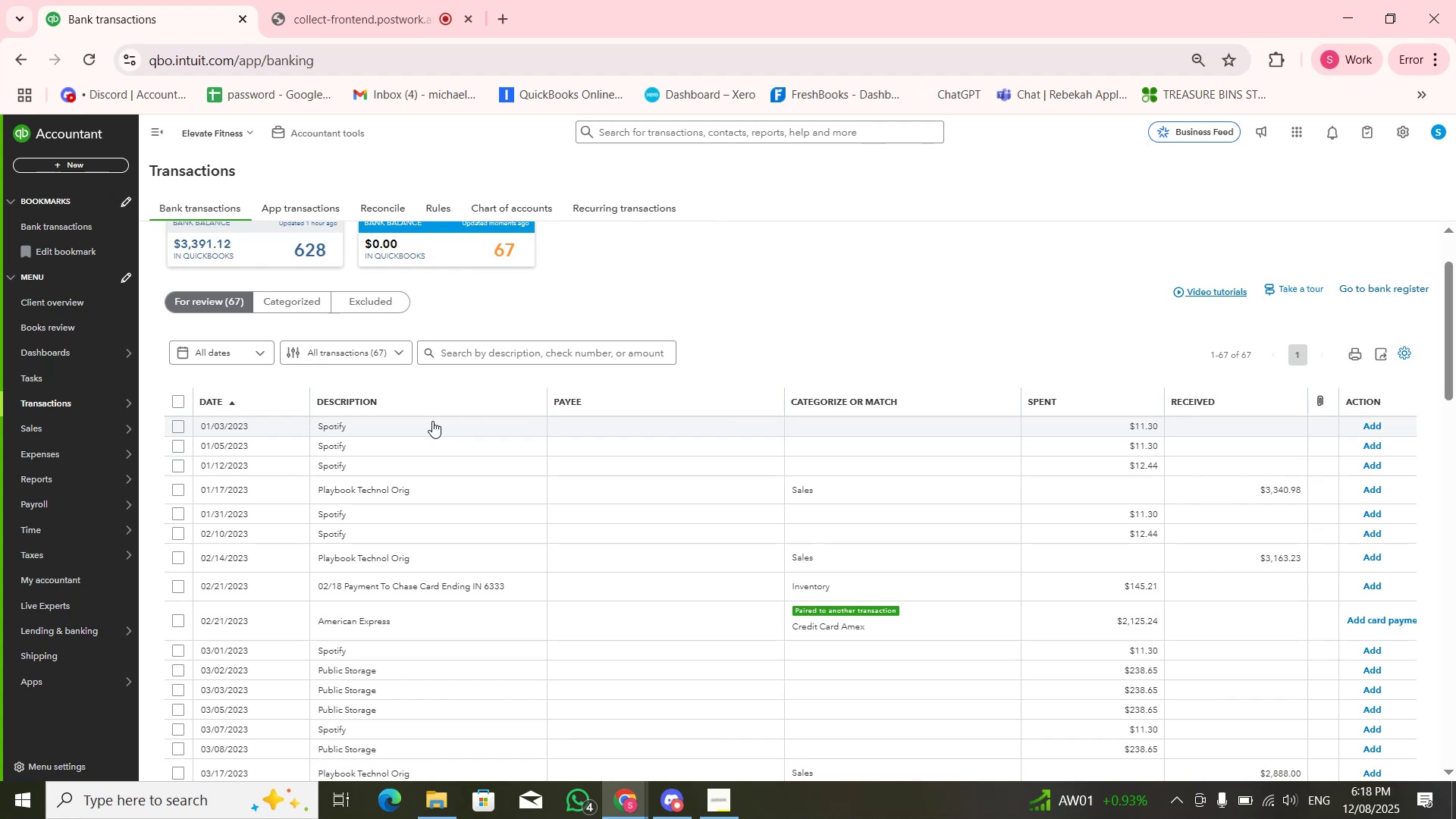 
left_click([432, 422])
 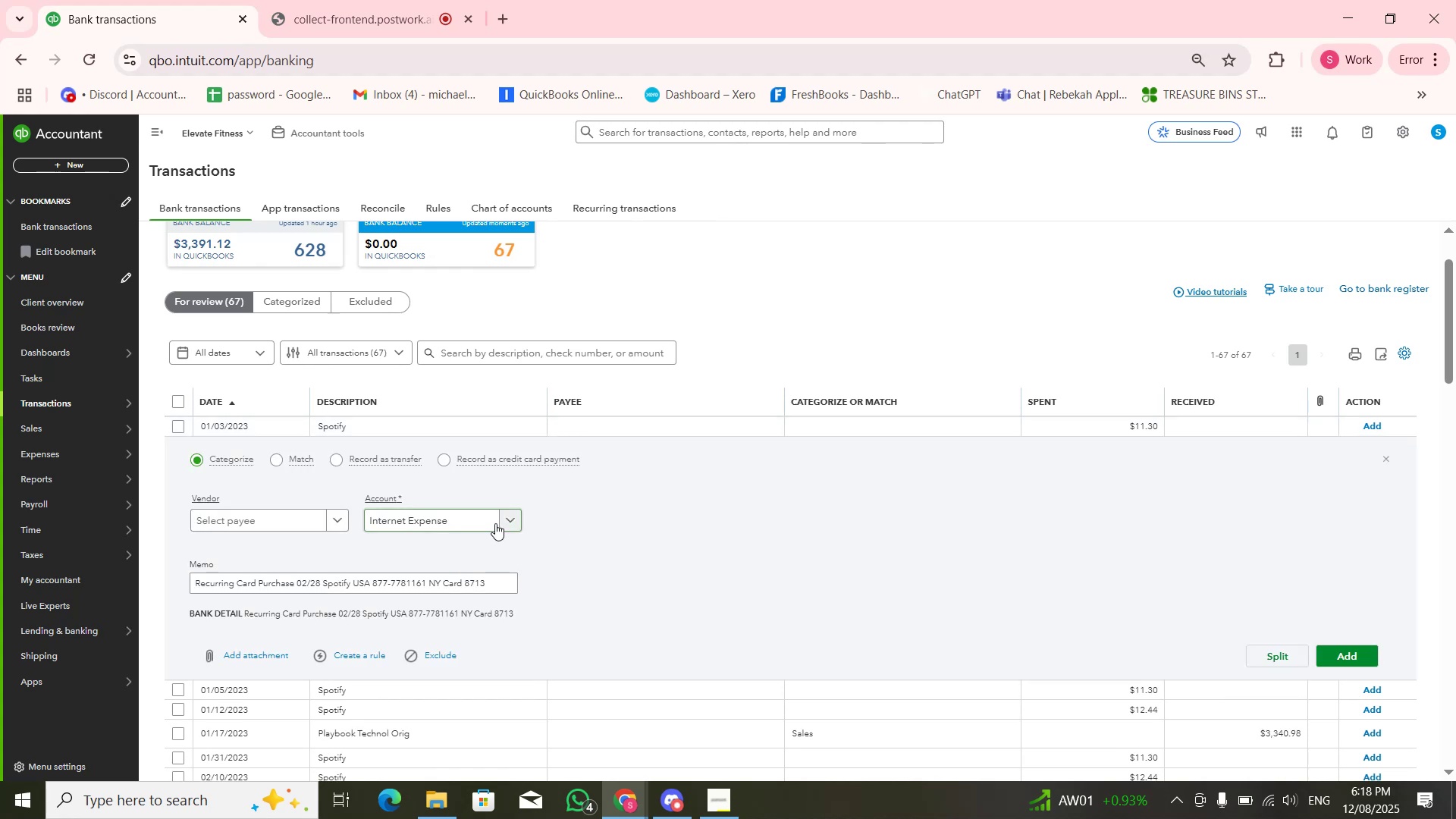 
left_click([466, 529])
 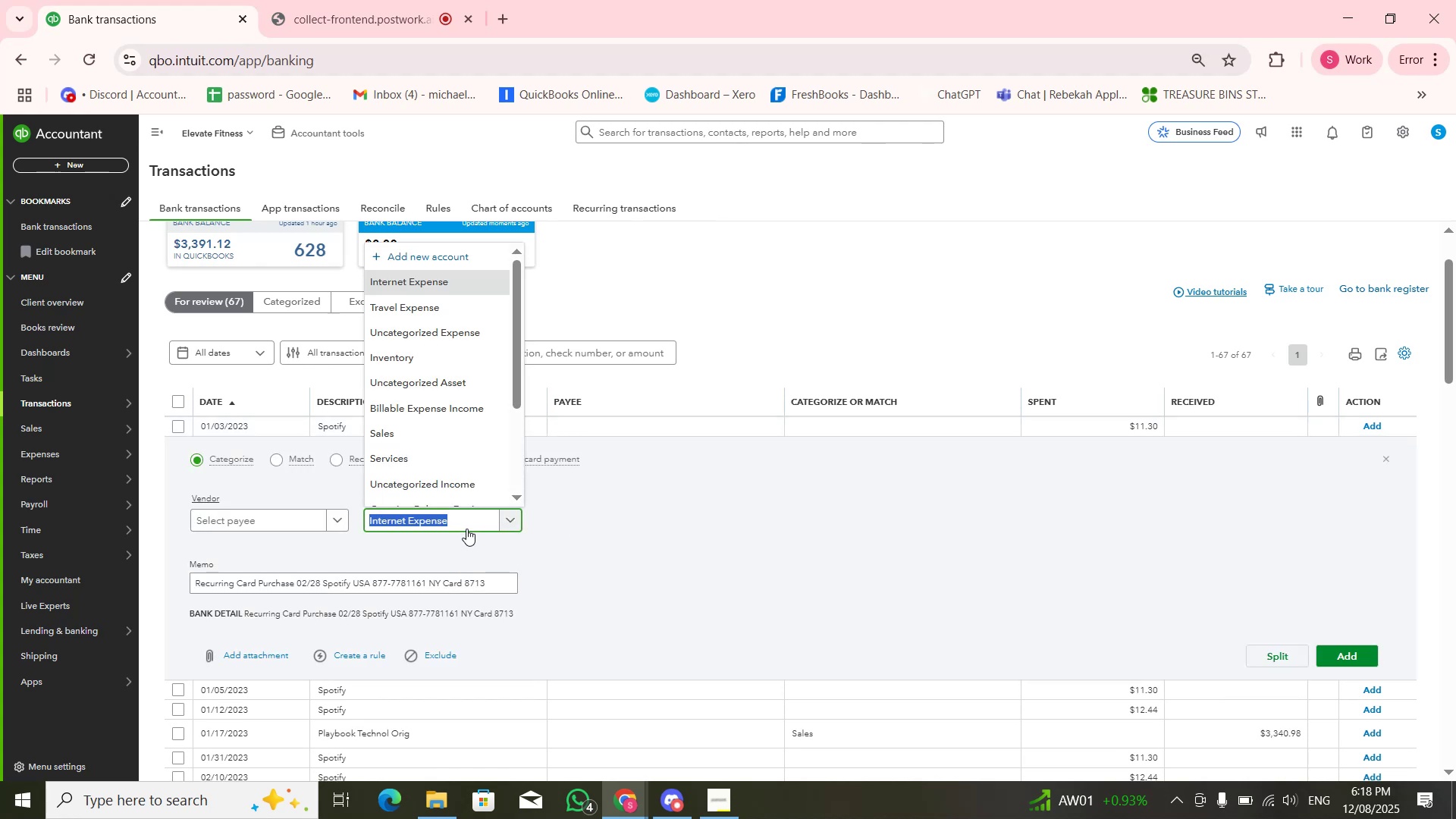 
type(EntertainMeals m)
key(Backspace)
type(ad)
key(Backspace)
type(nd entertainmemn)
key(Backspace)
key(Backspace)
key(Backspace)
type(ent)
 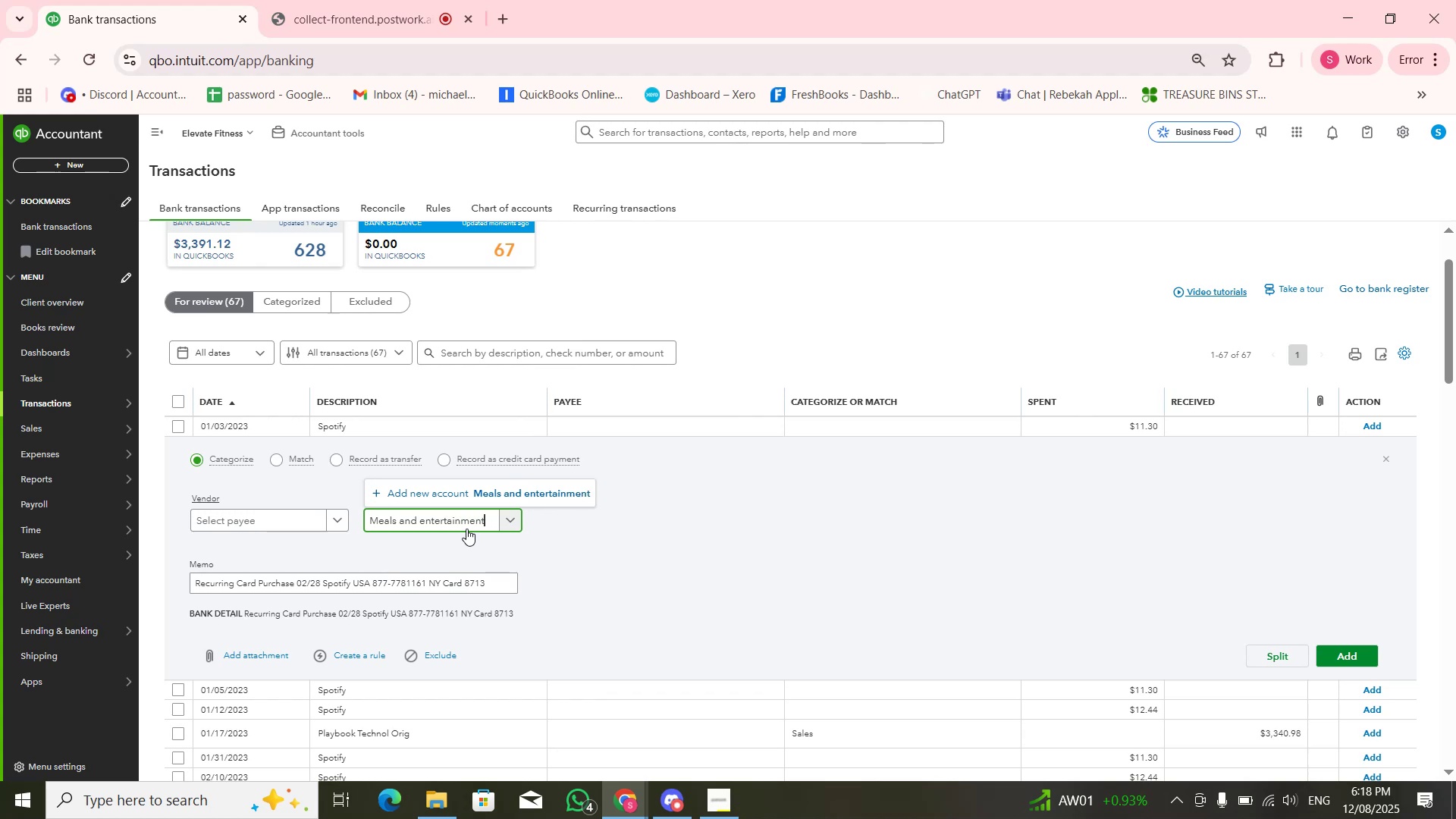 
key(ArrowUp)
 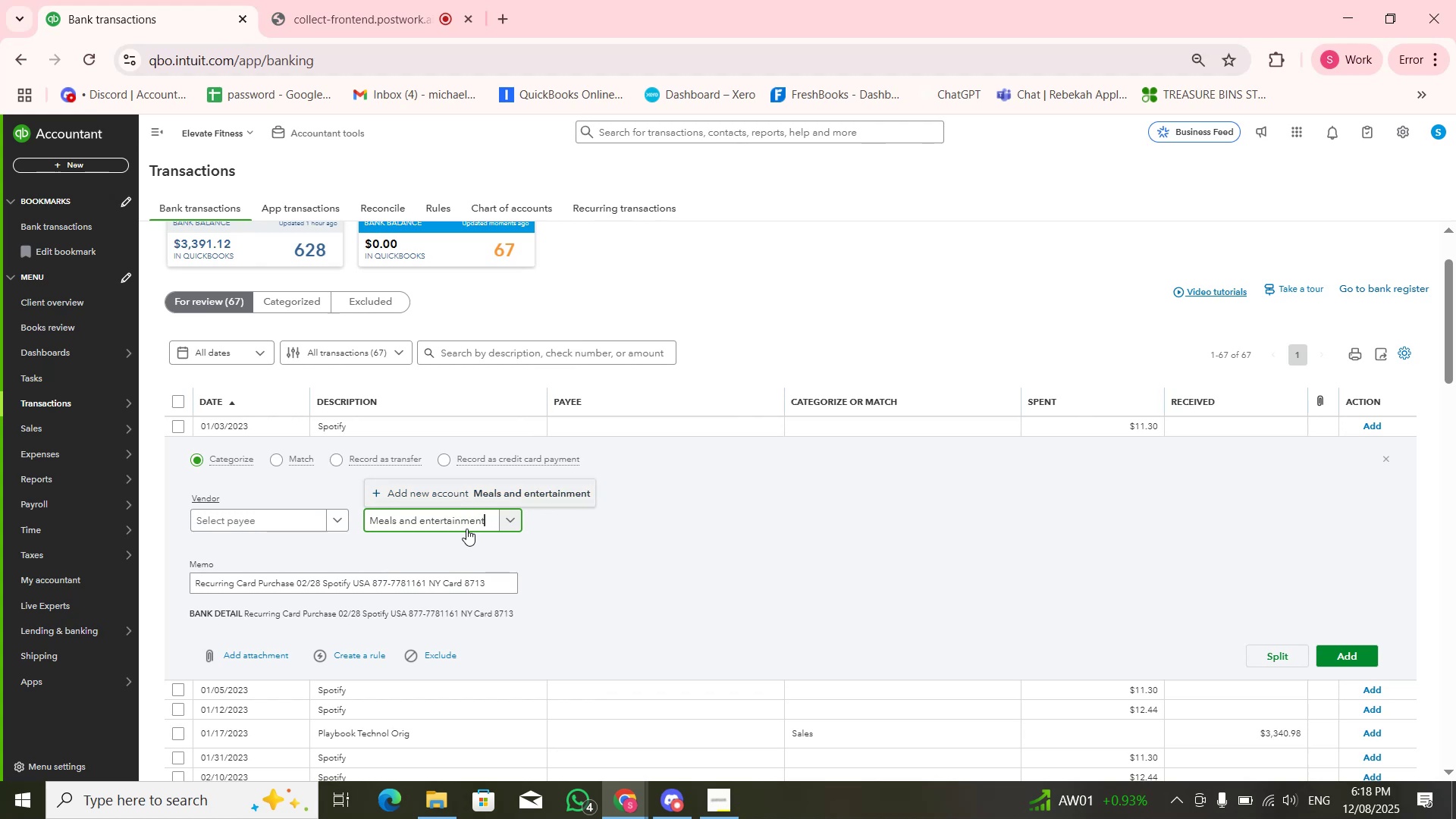 
key(Enter)
 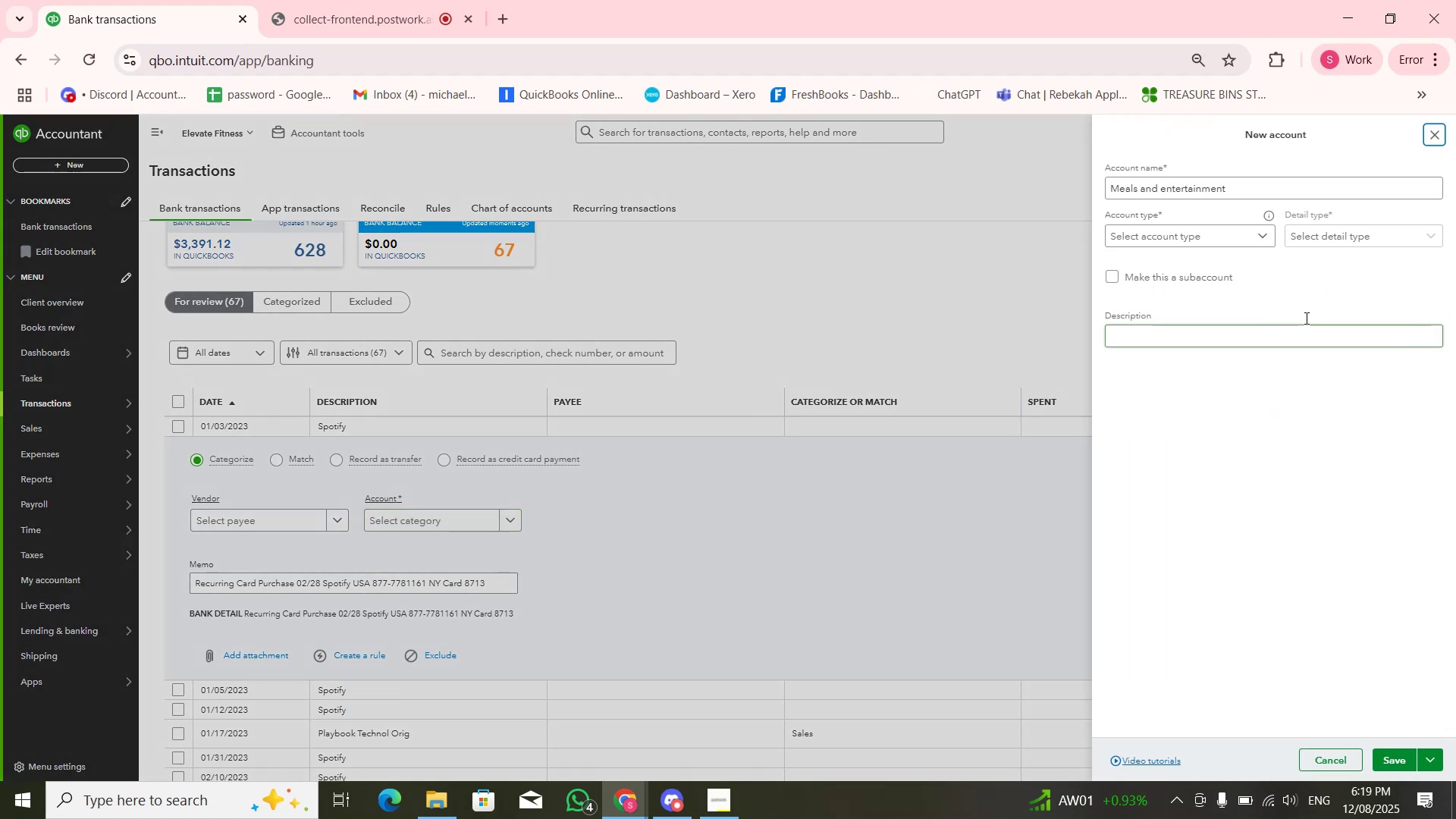 
left_click([1168, 193])
 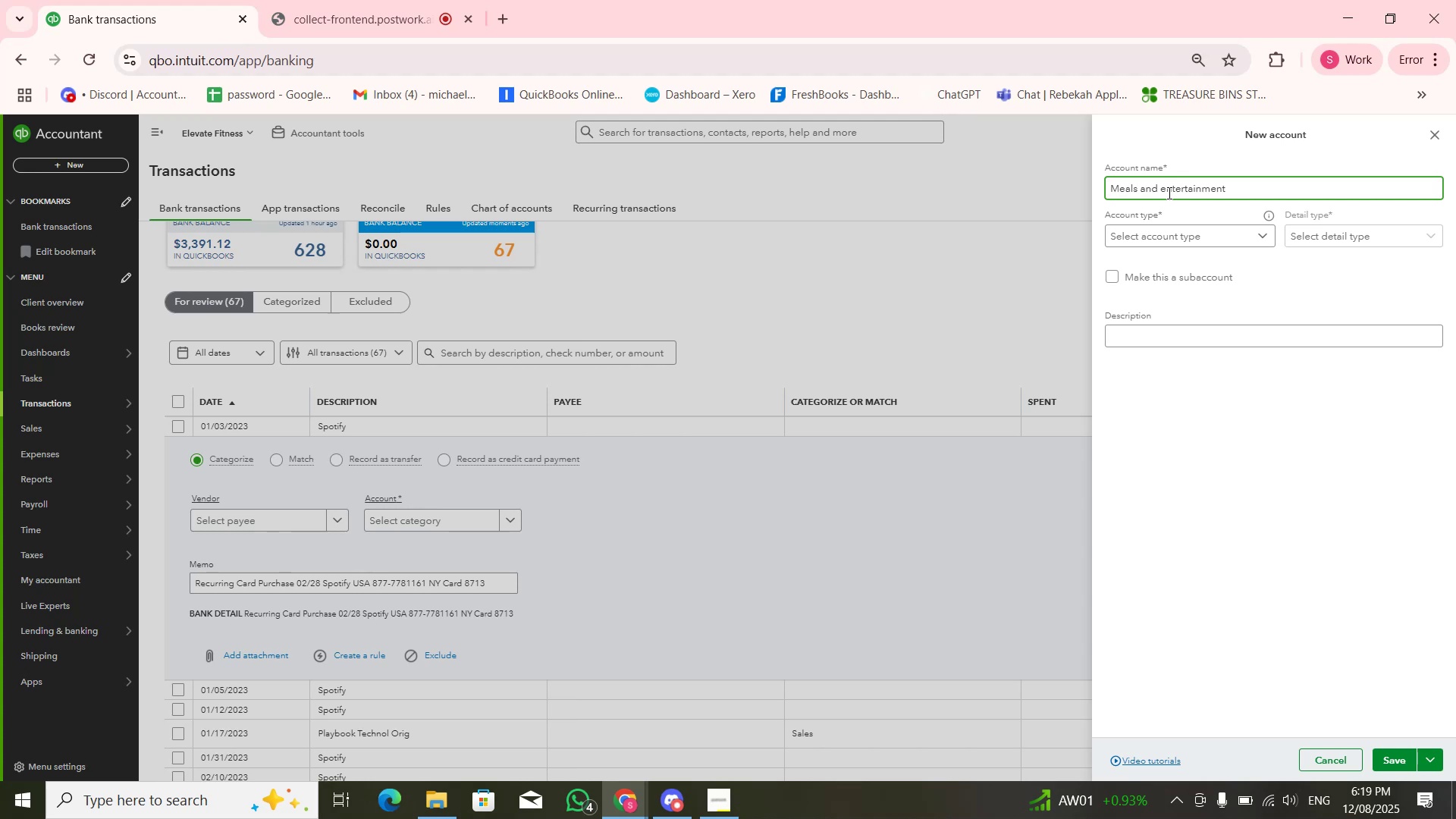 
key(Backspace)
 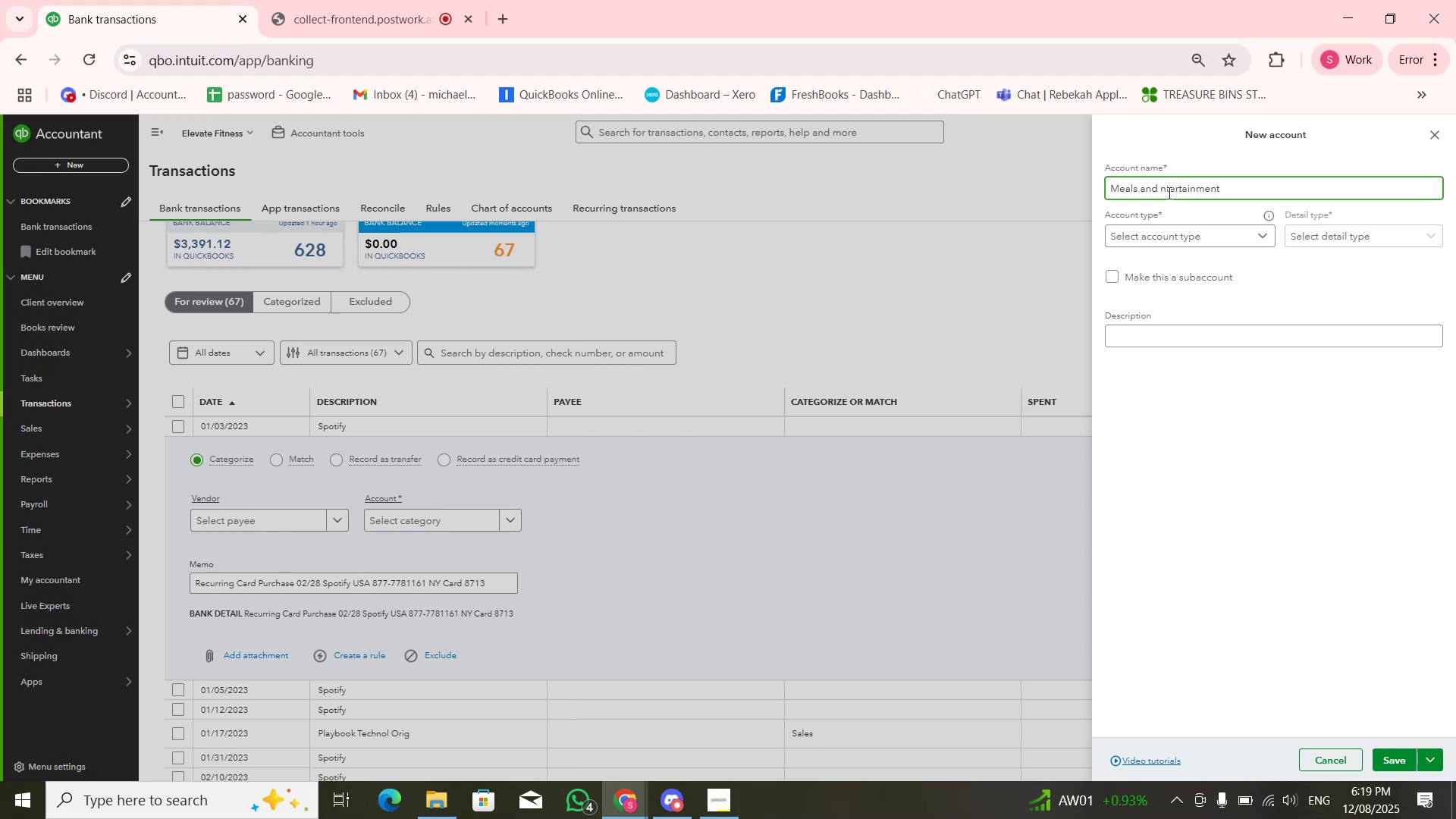 
key(Shift+E)
 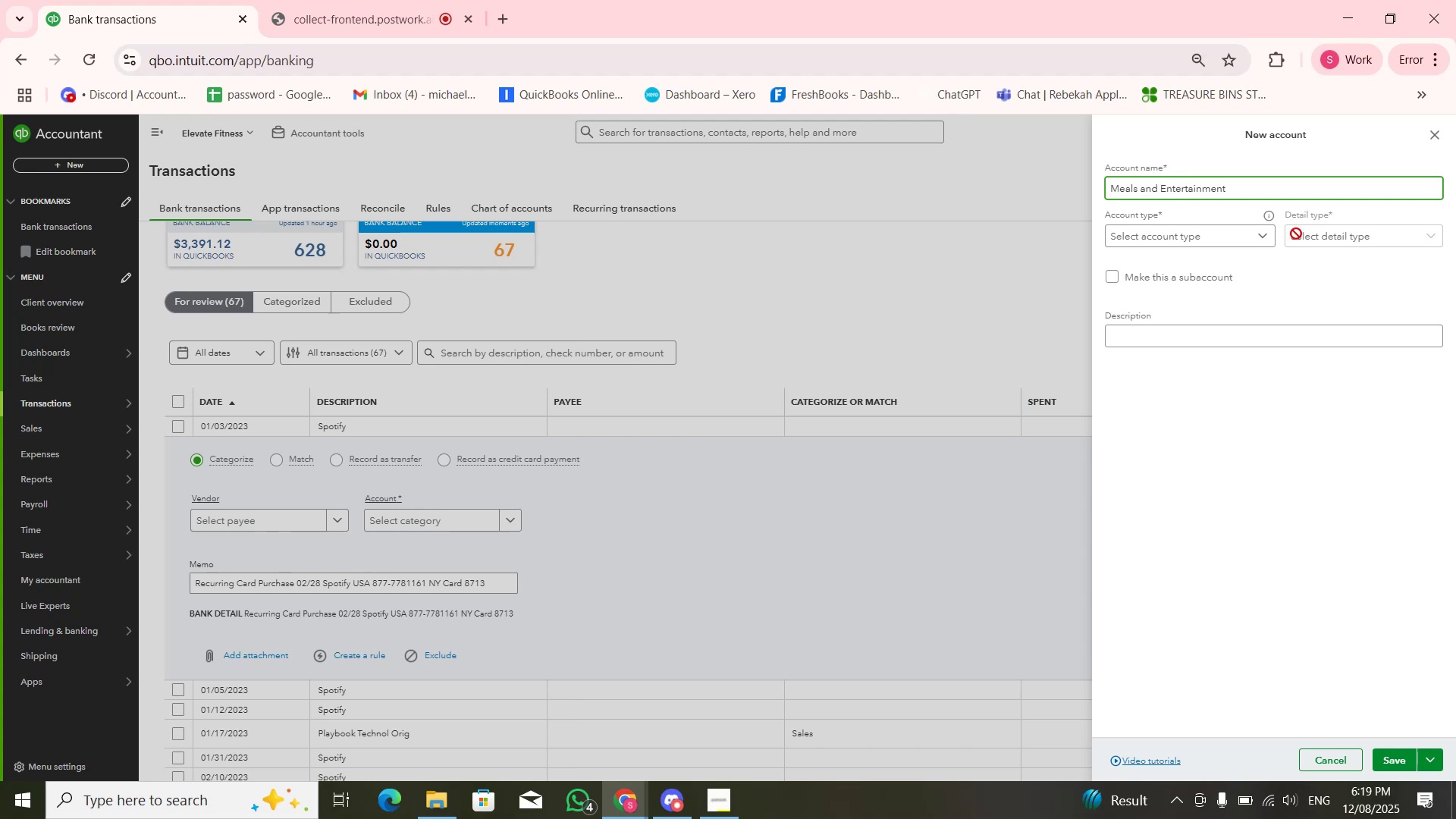 
left_click([1259, 238])
 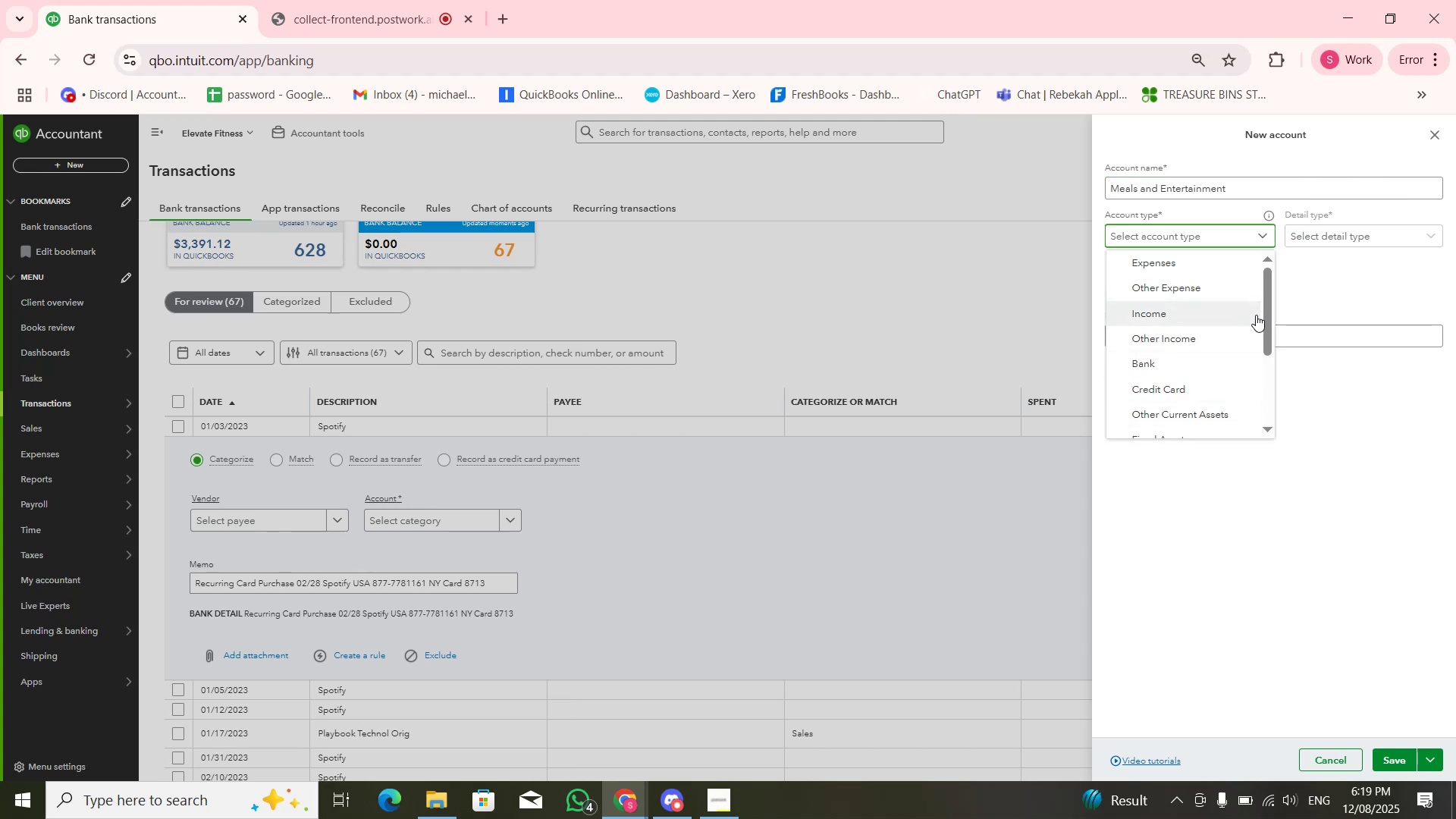 
left_click_drag(start_coordinate=[1268, 335], to_coordinate=[1261, 315])
 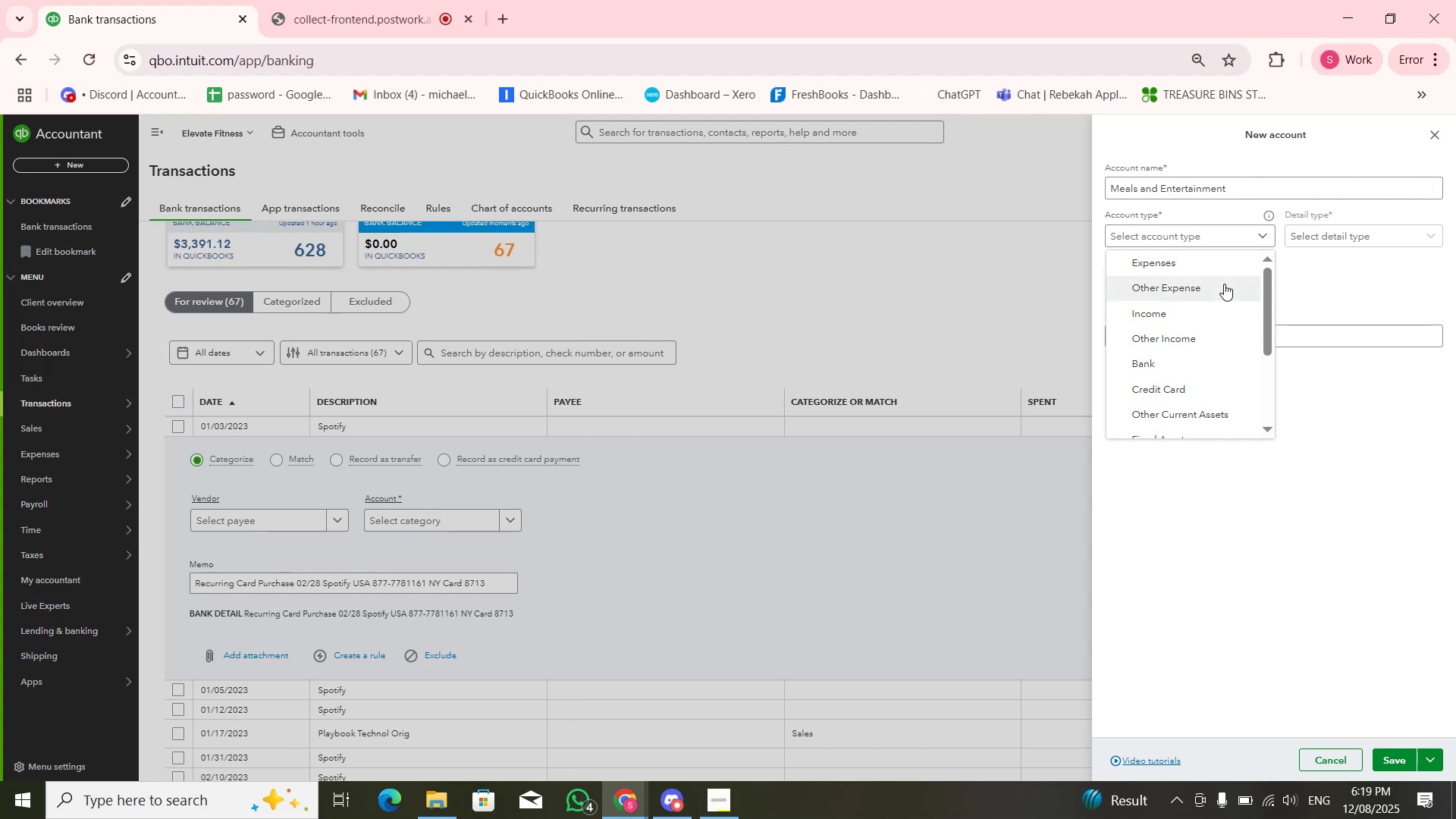 
left_click([1222, 267])
 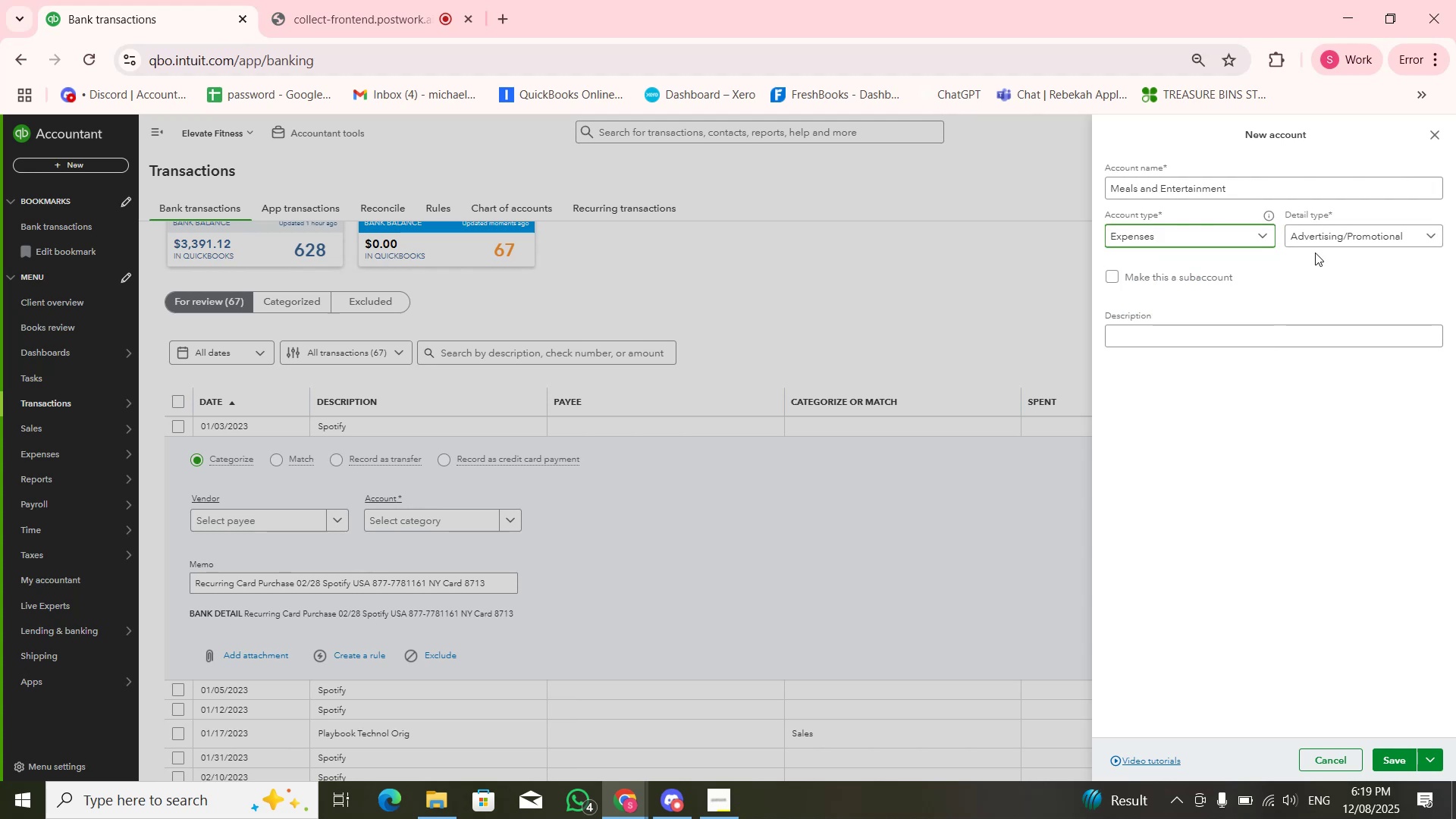 
double_click([1315, 253])
 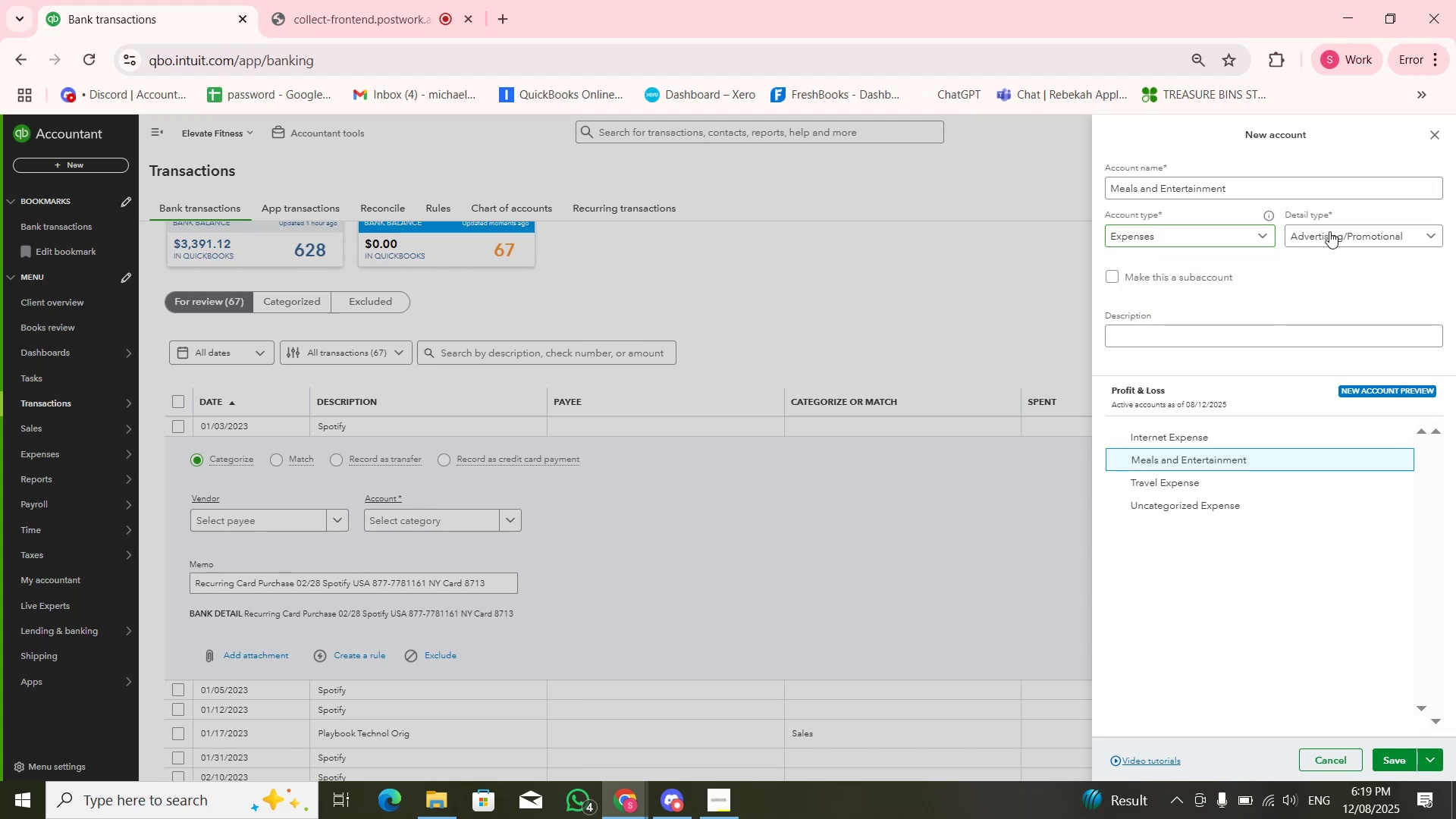 
triple_click([1331, 231])
 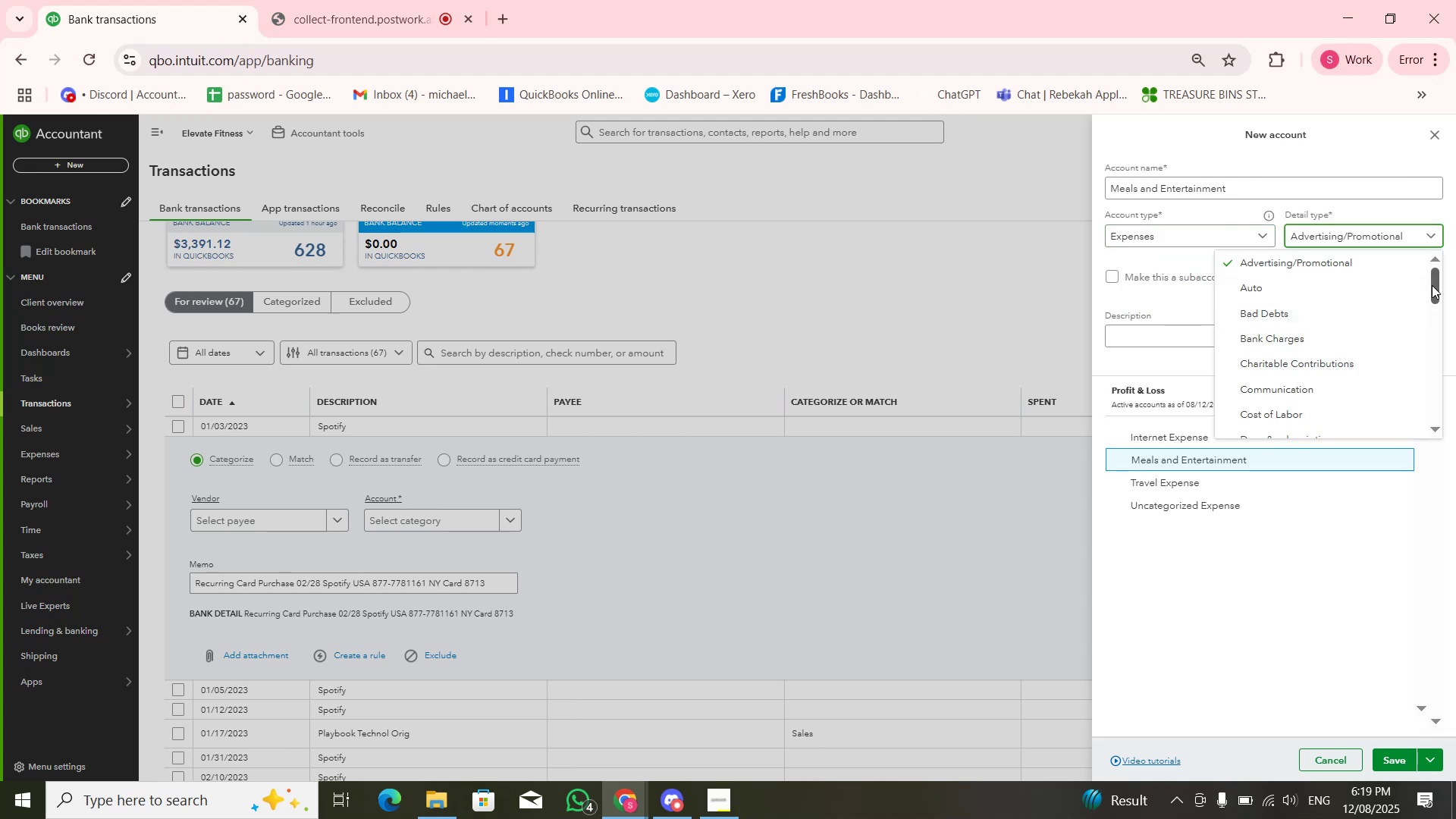 
left_click_drag(start_coordinate=[1435, 293], to_coordinate=[1439, 316])
 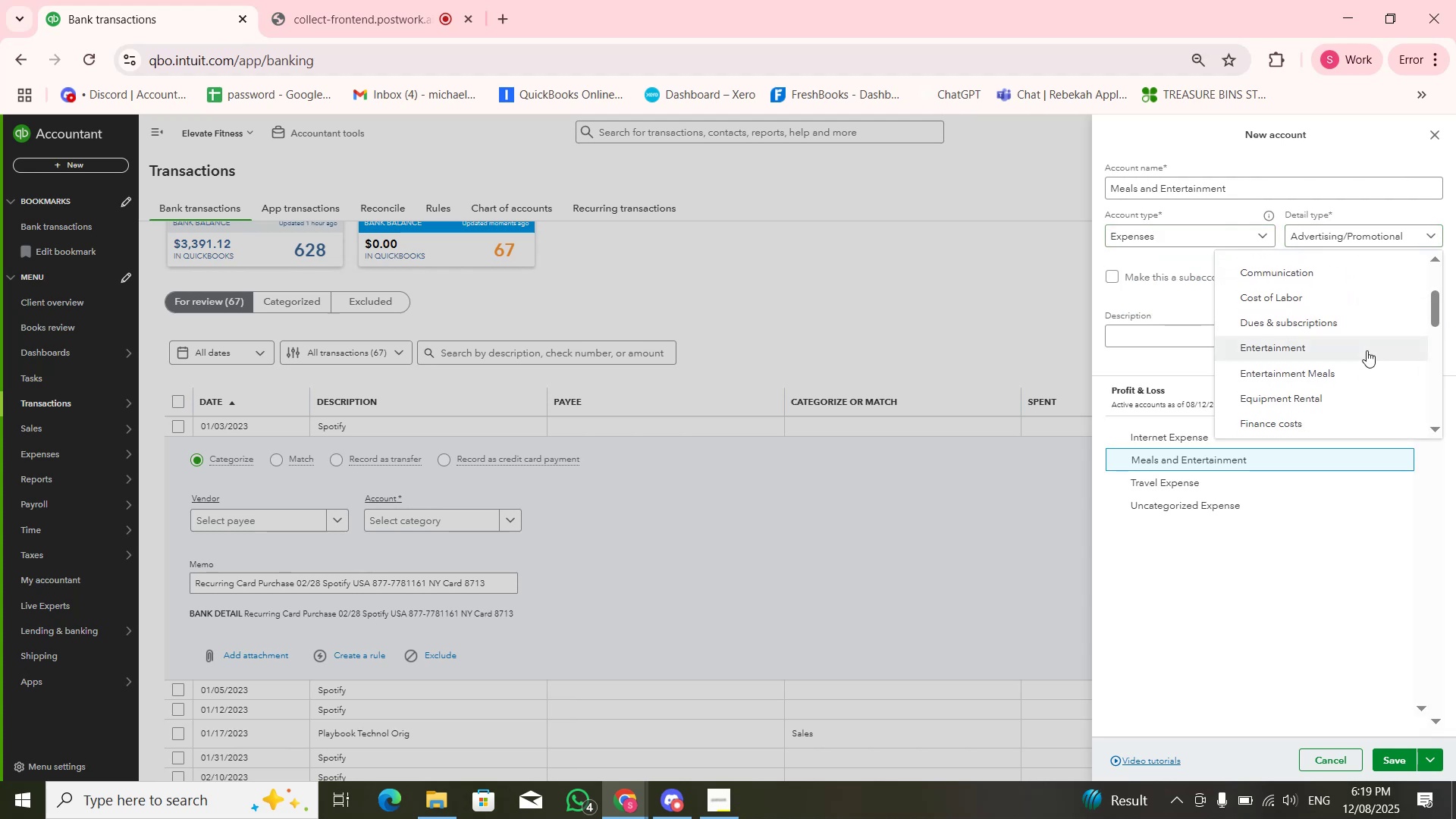 
left_click([1367, 350])
 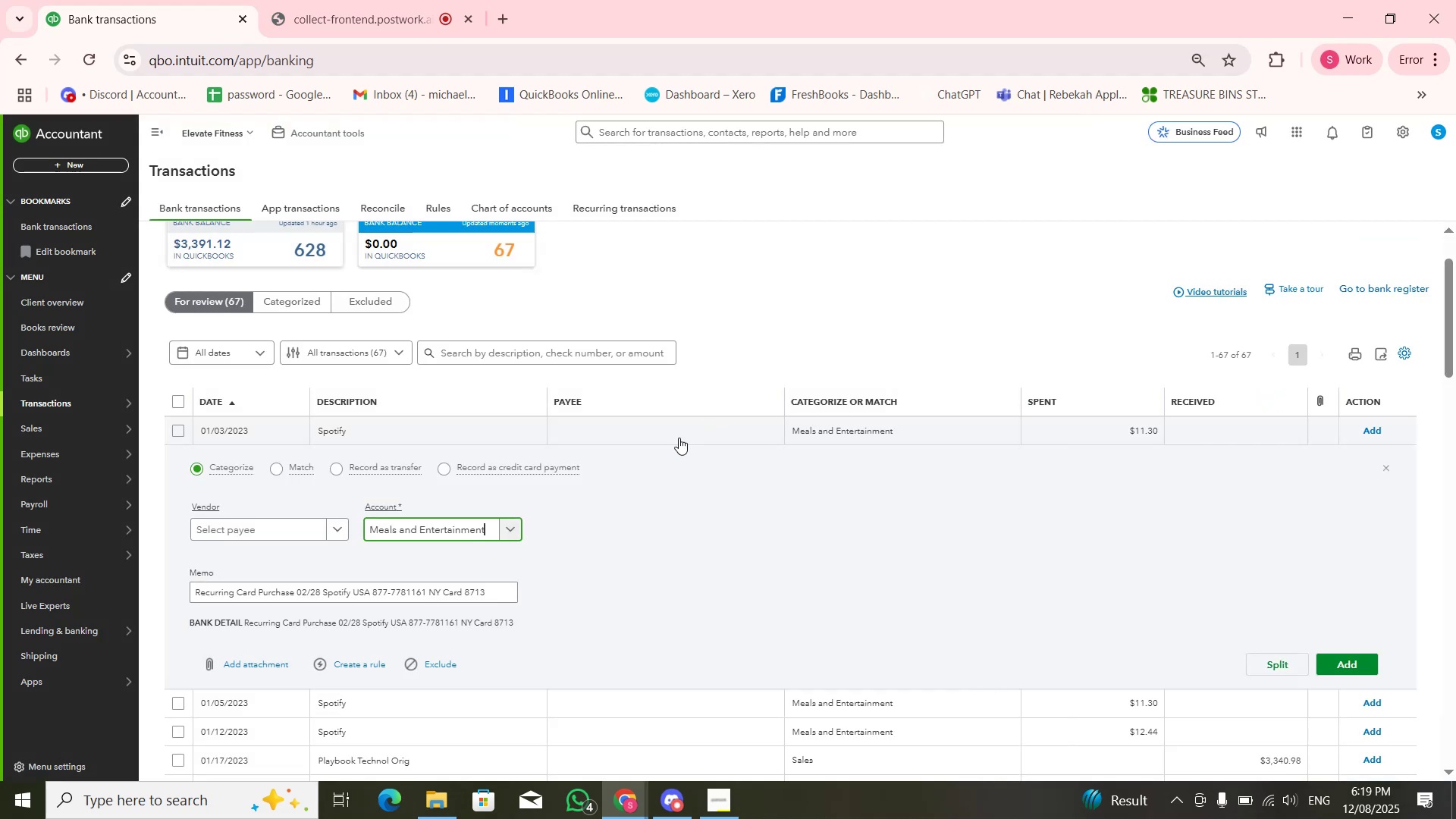 
wait(7.64)
 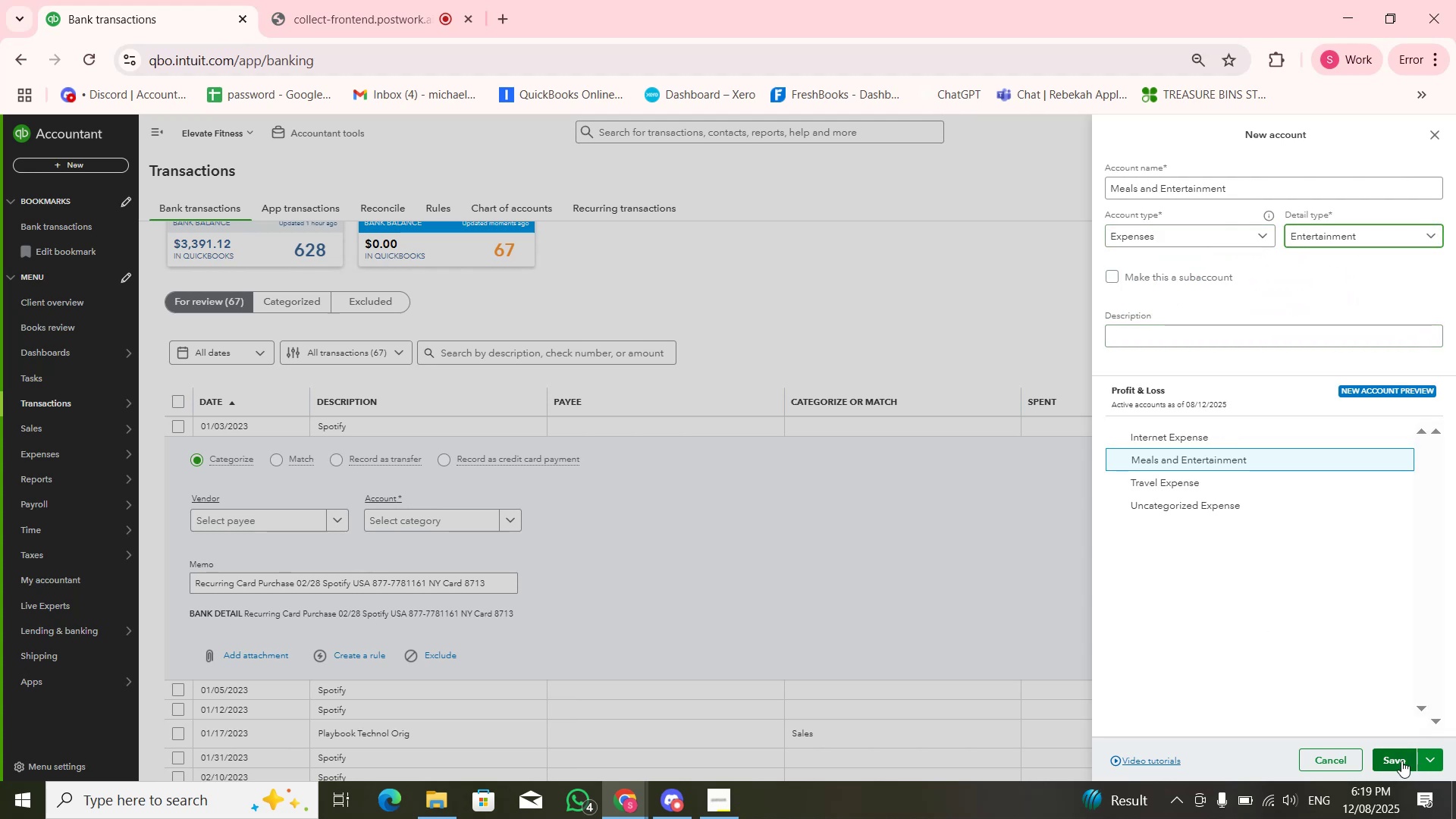 
left_click([1342, 657])
 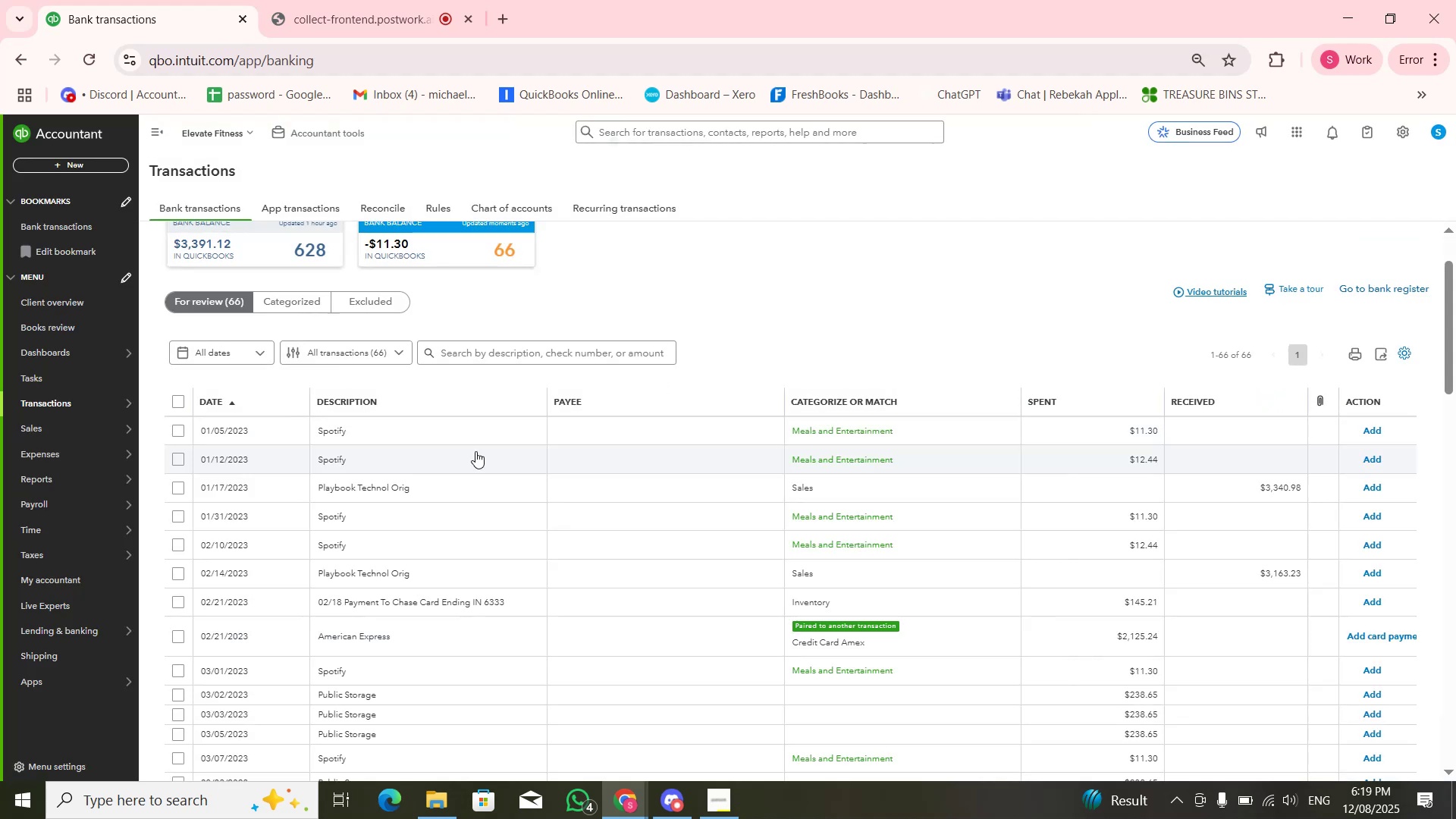 
left_click([484, 434])
 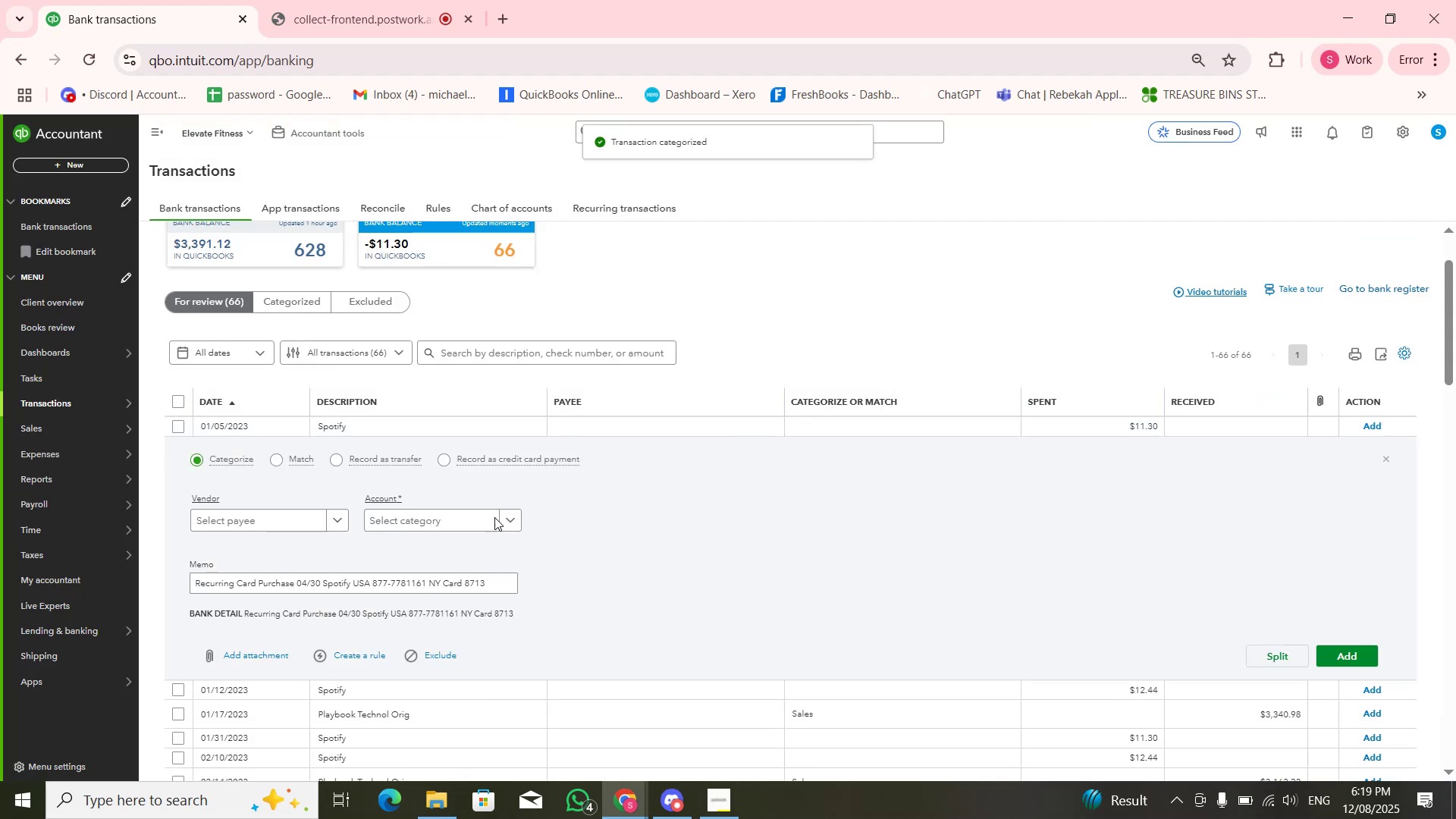 
left_click([480, 522])
 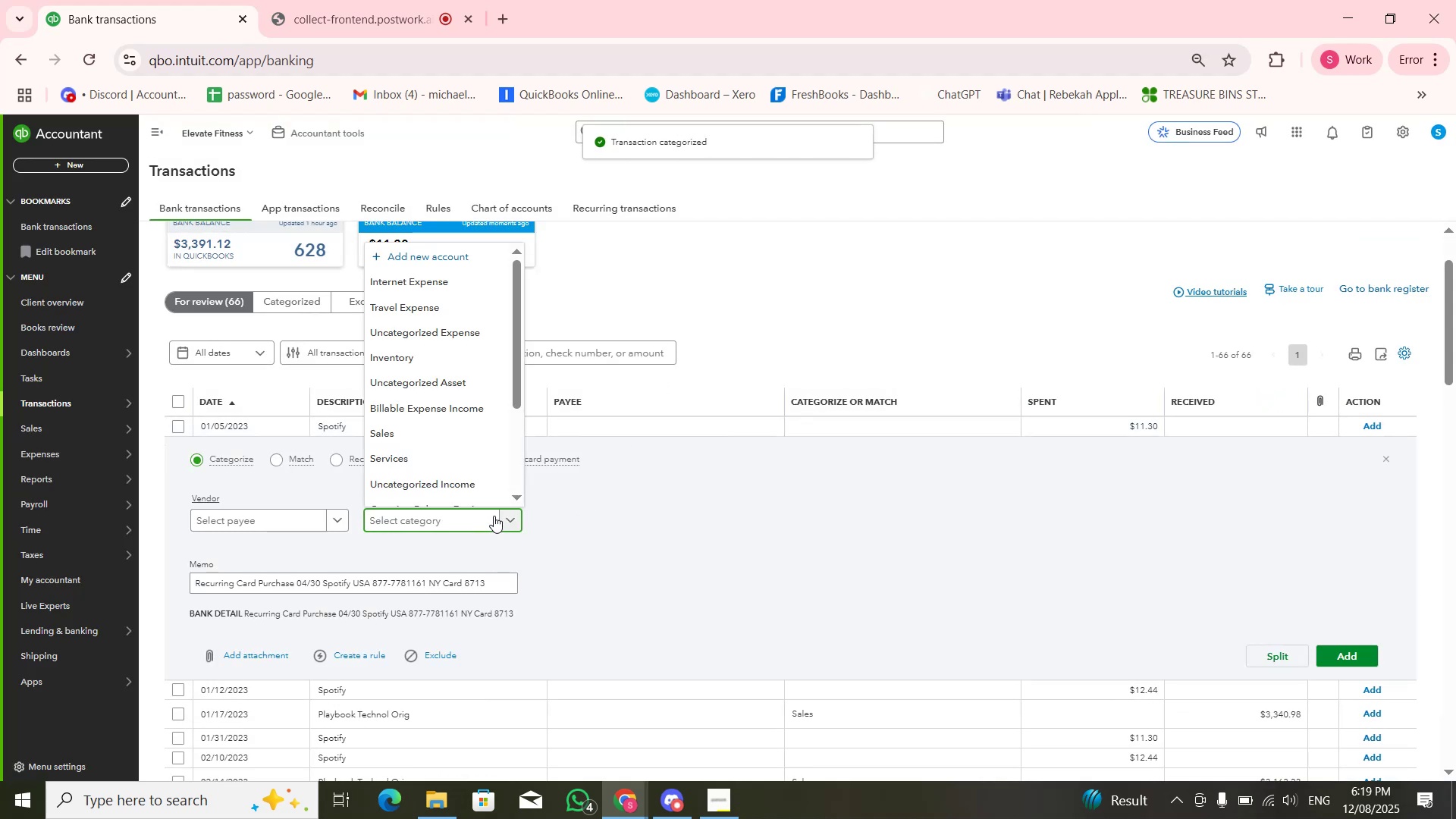 
type(meals)
 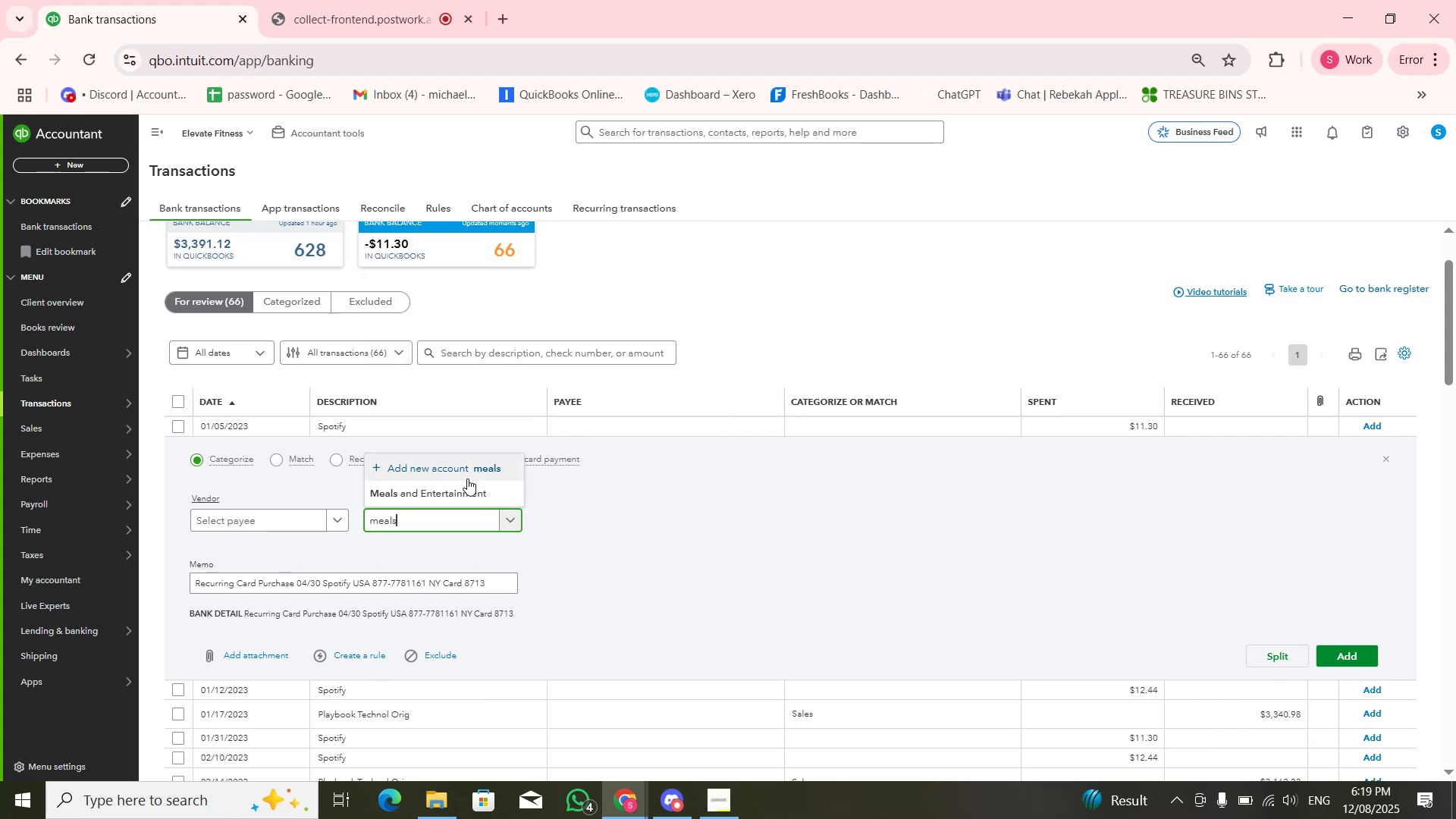 
left_click([469, 494])
 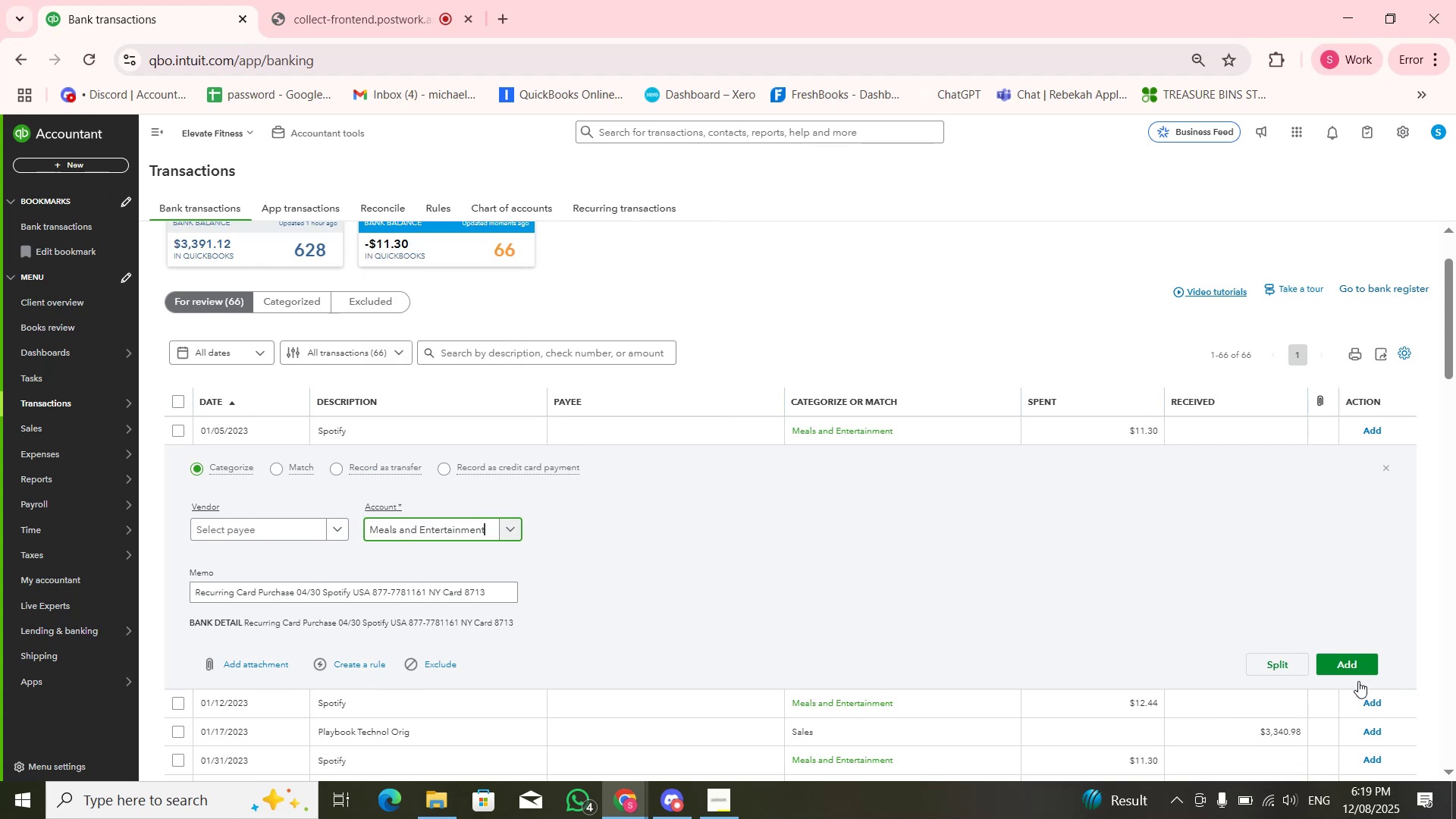 
left_click([1358, 667])
 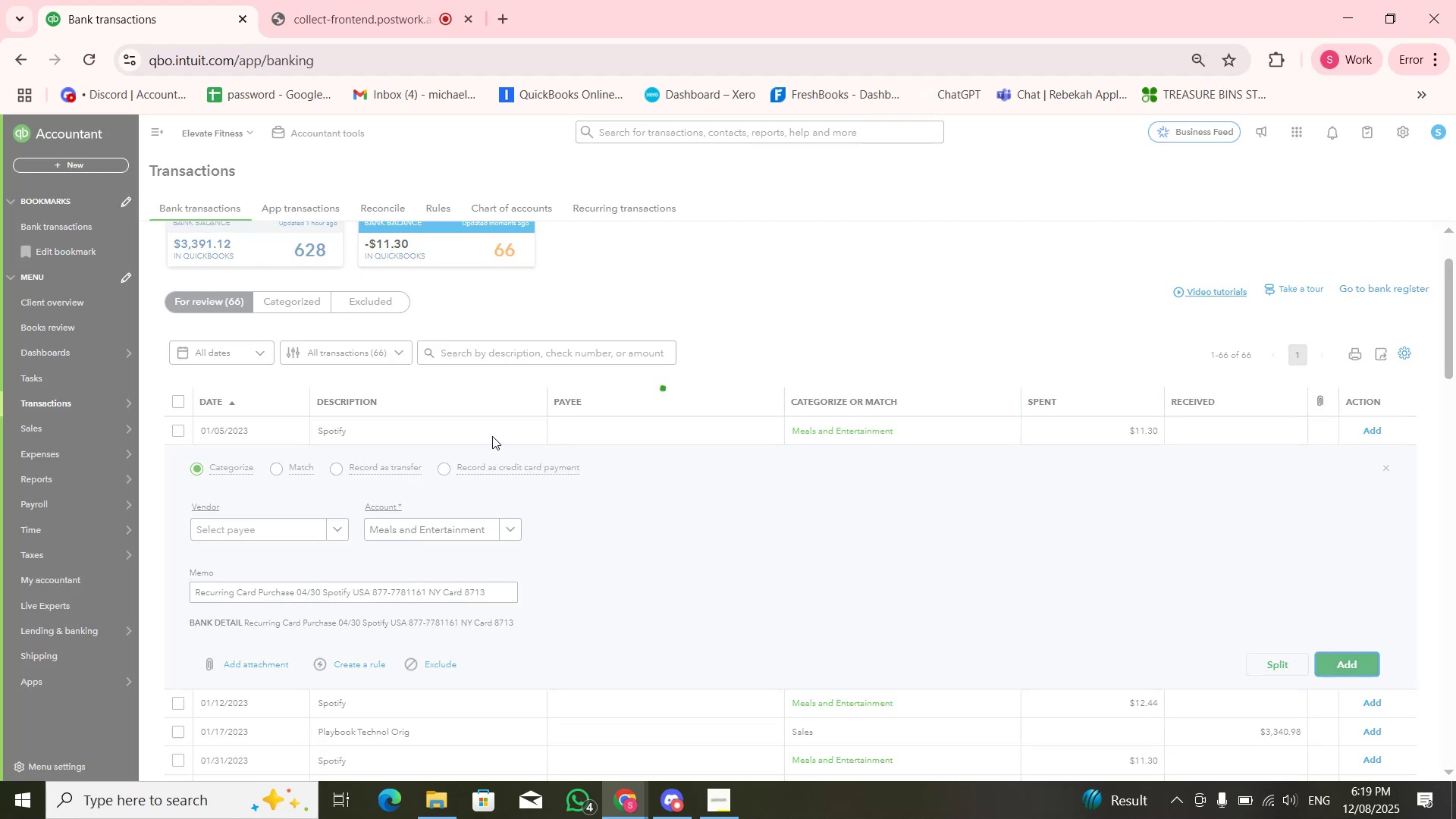 
left_click([491, 438])
 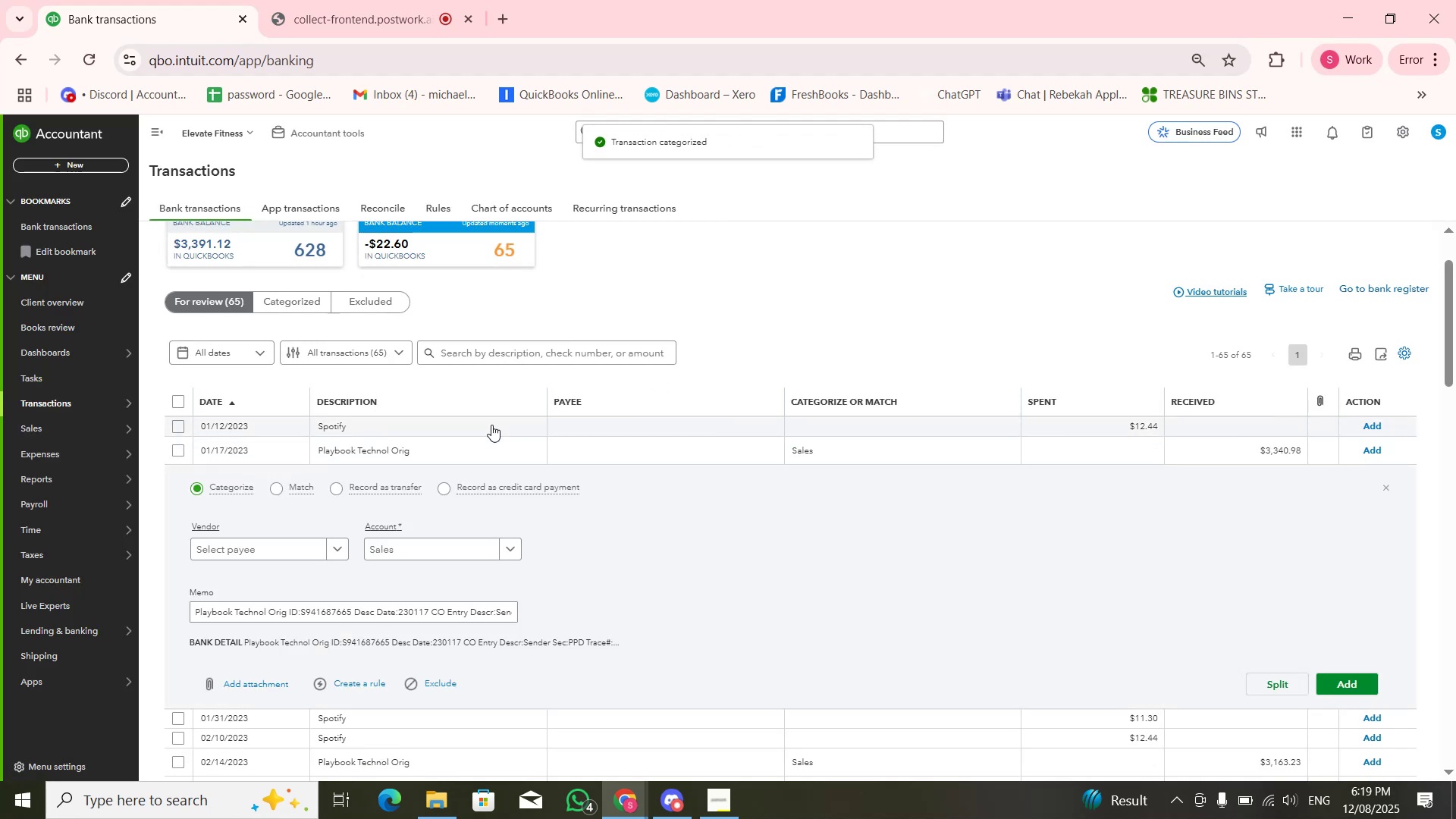 
left_click([491, 425])
 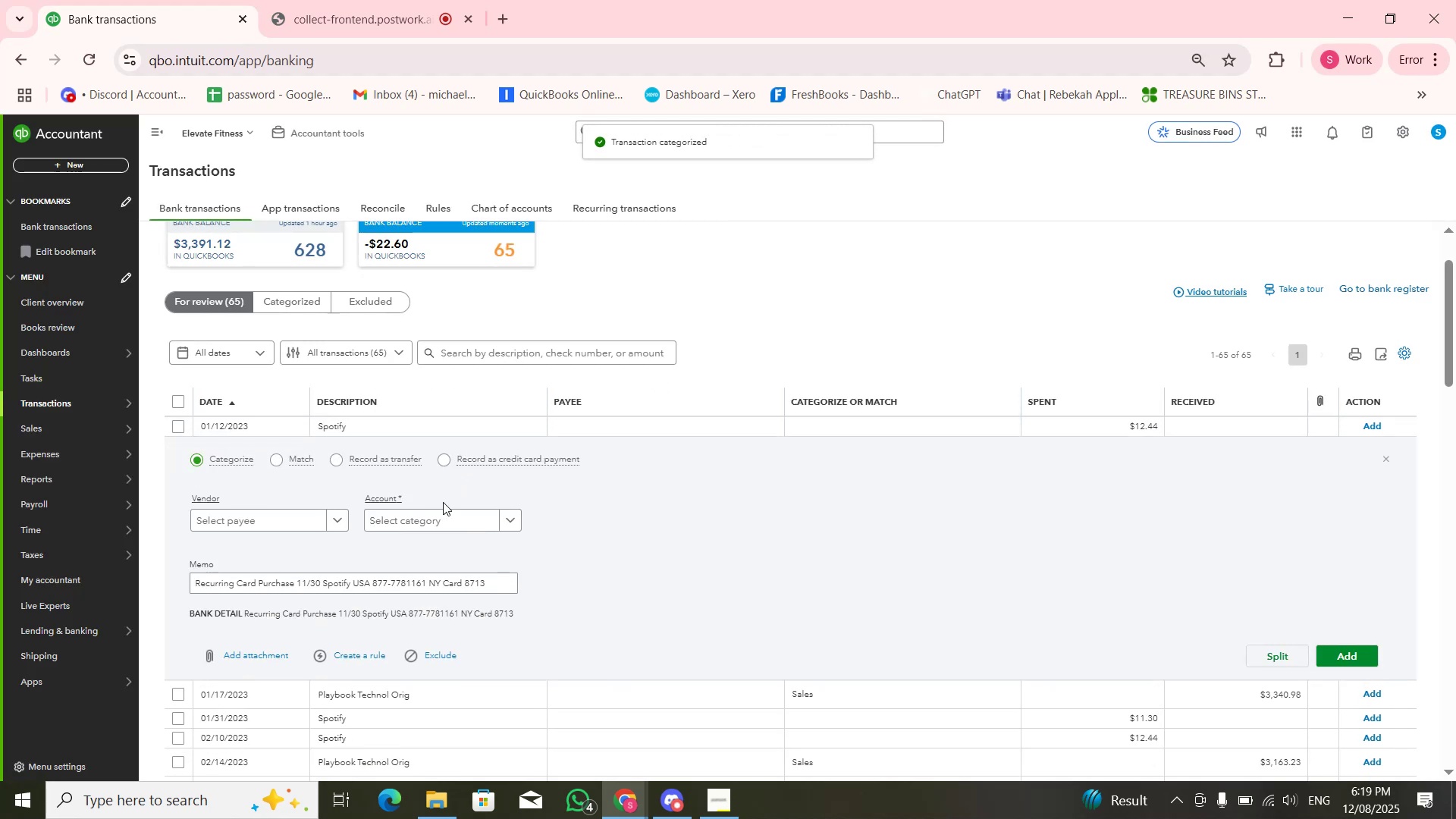 
left_click([450, 523])
 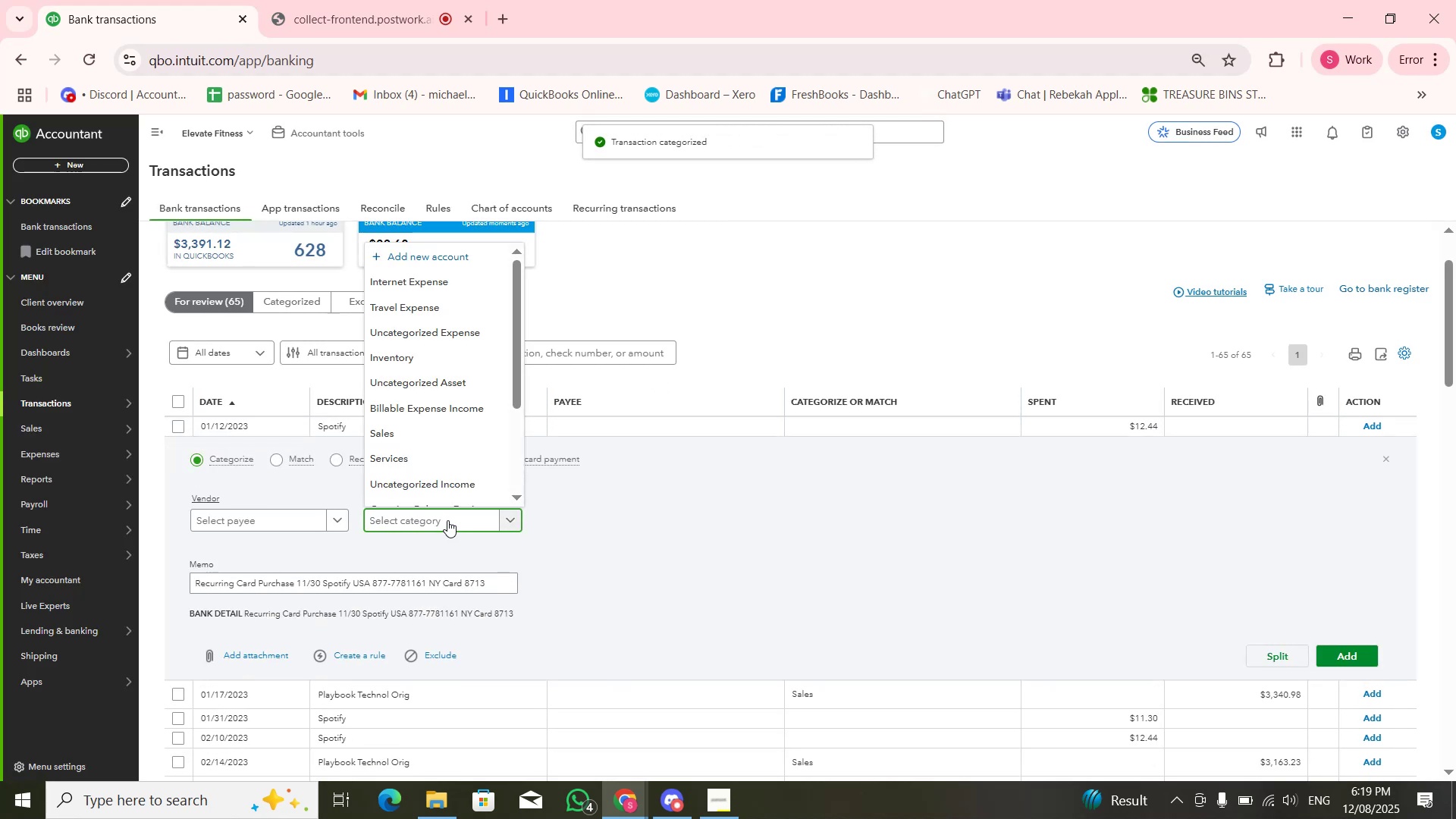 
type(meals)
 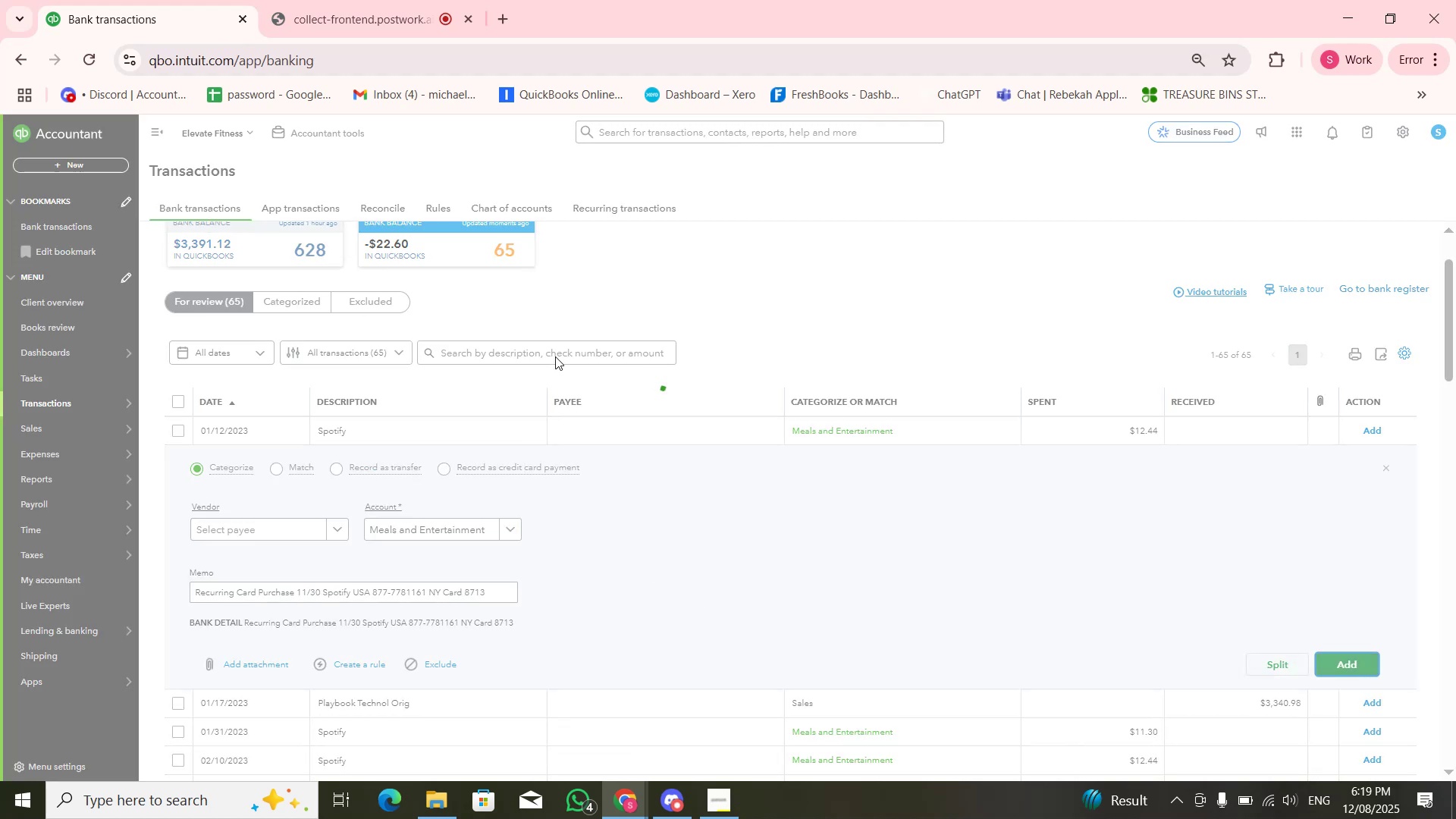 
wait(5.07)
 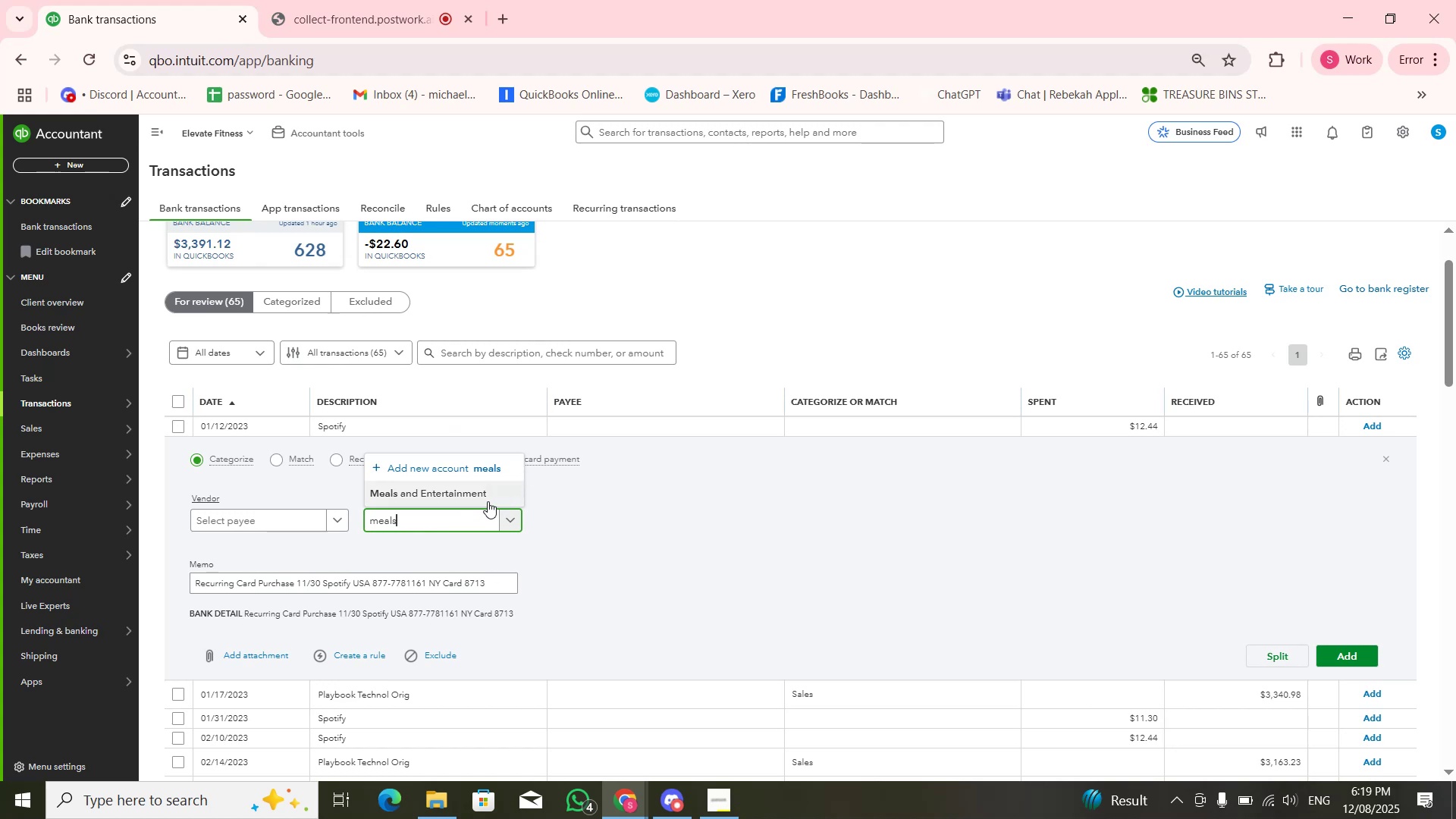 
left_click([546, 356])
 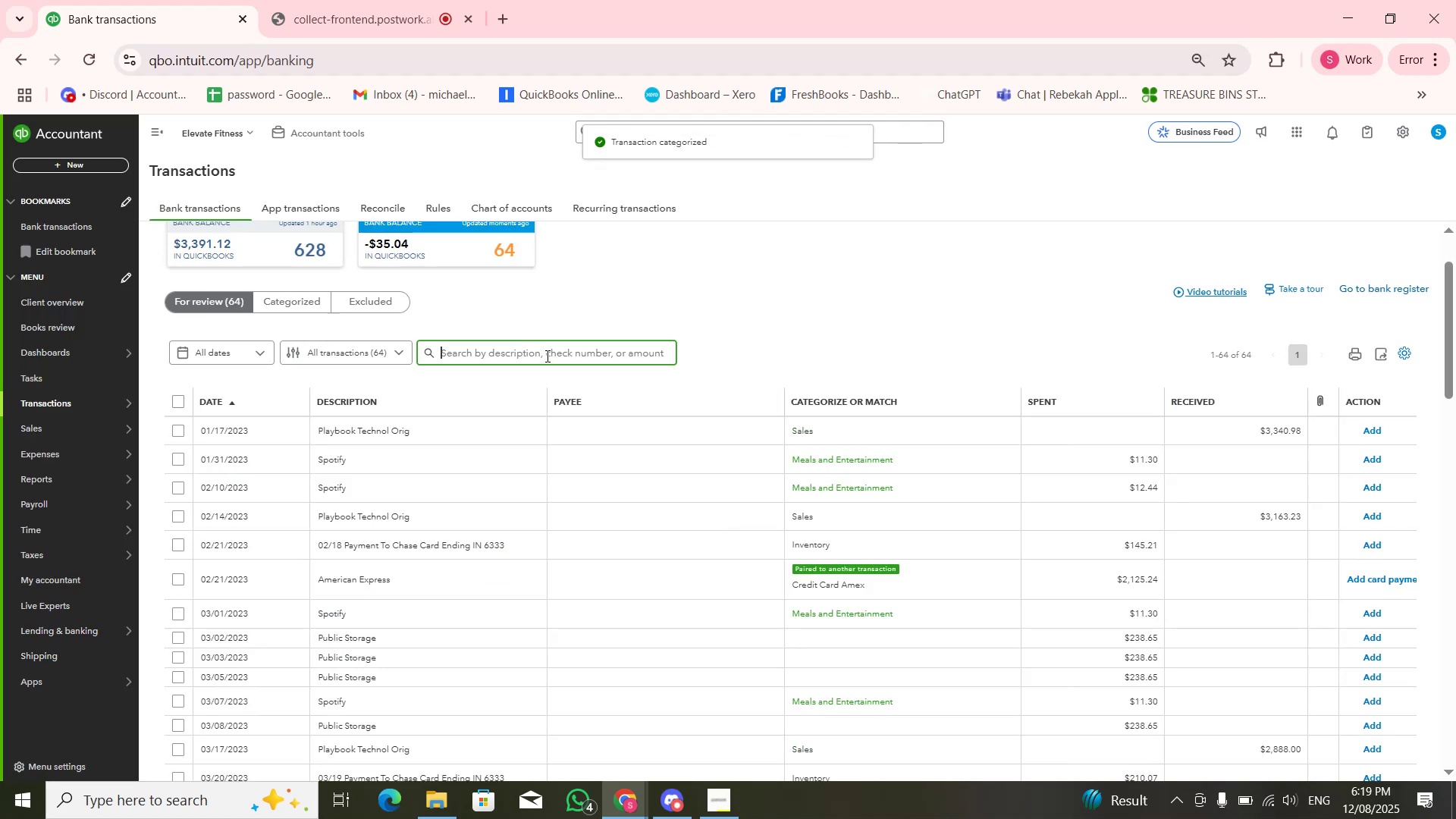 
type(spotofy)
 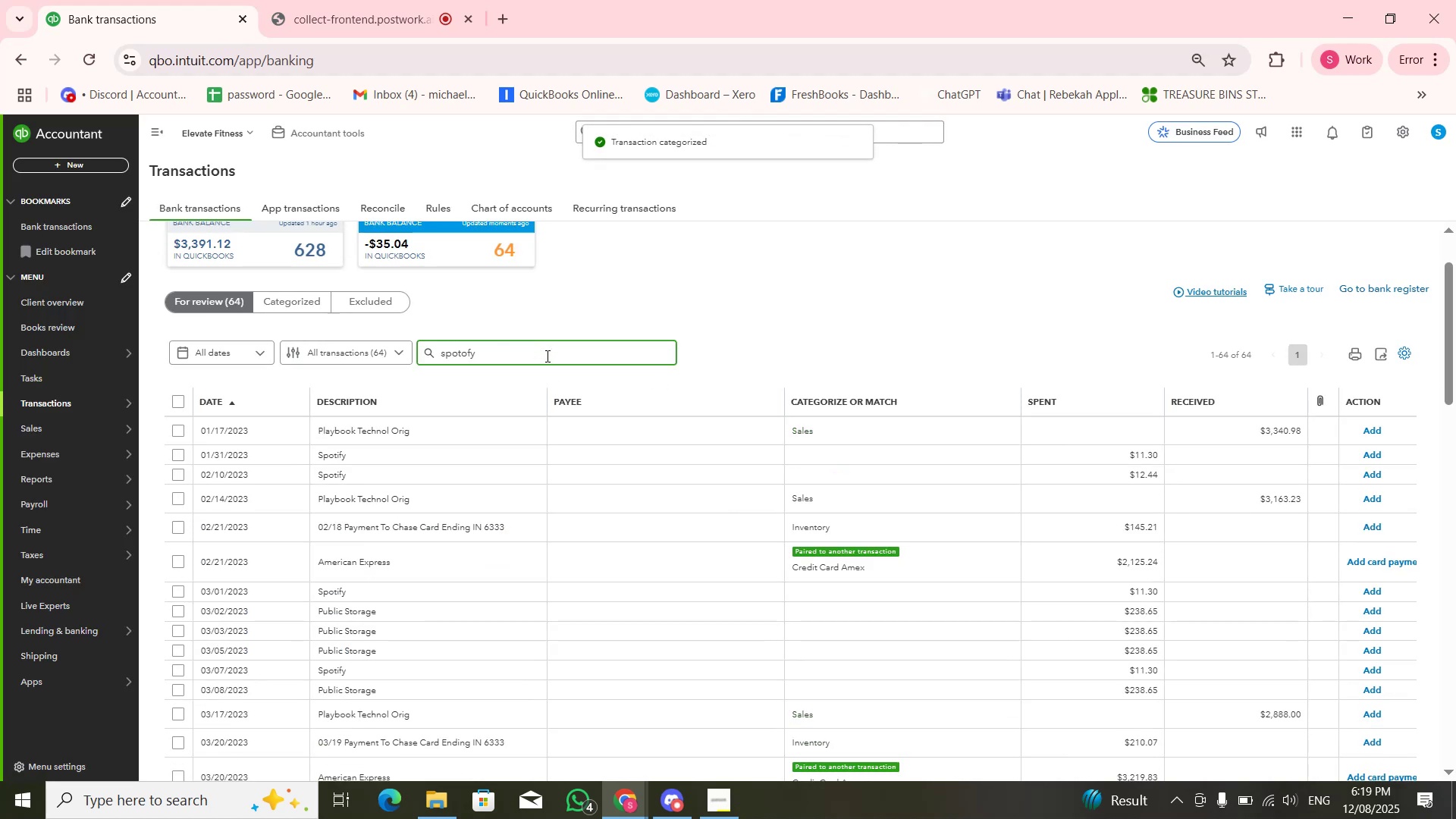 
key(ArrowLeft)
 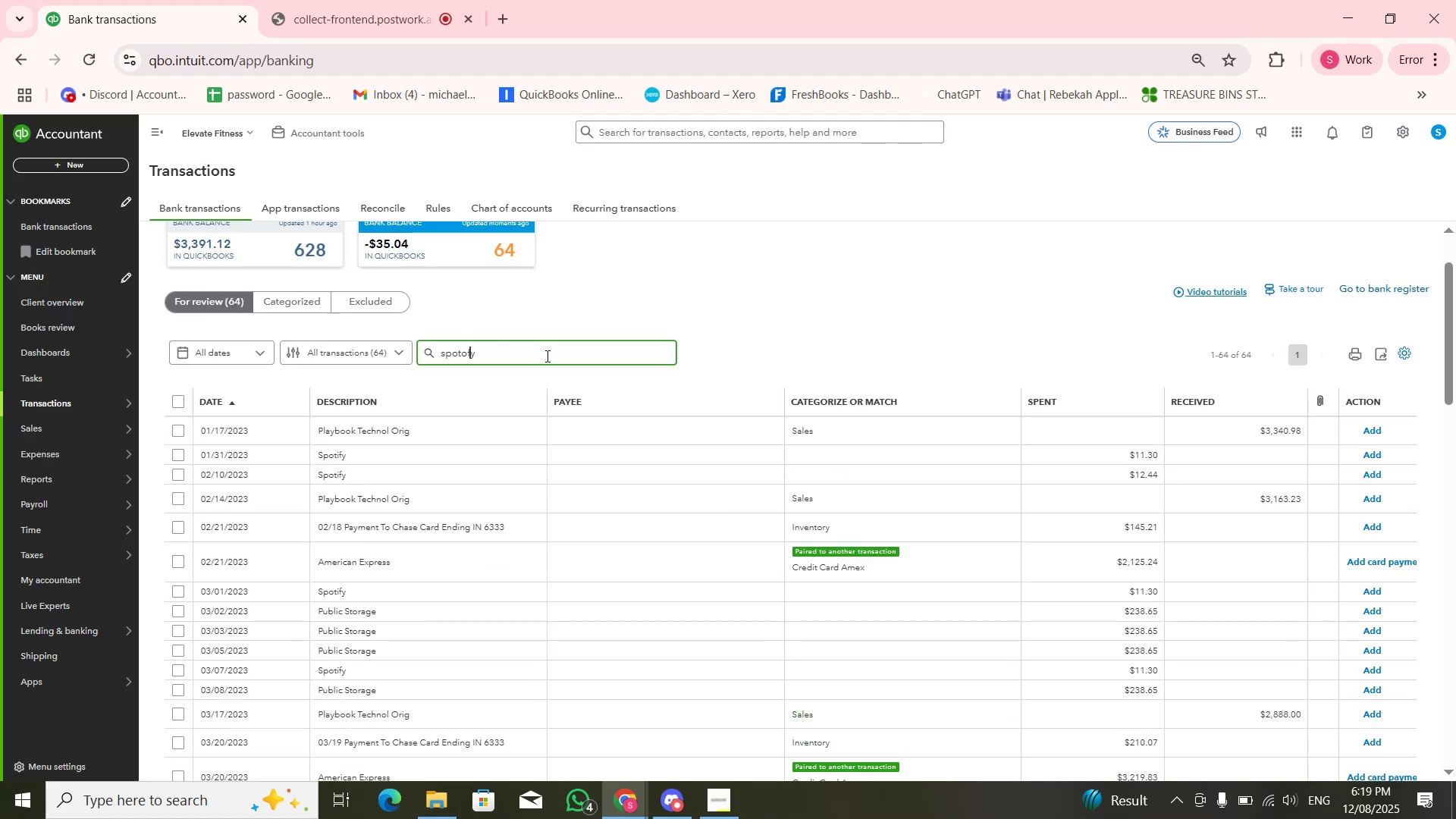 
key(ArrowLeft)
 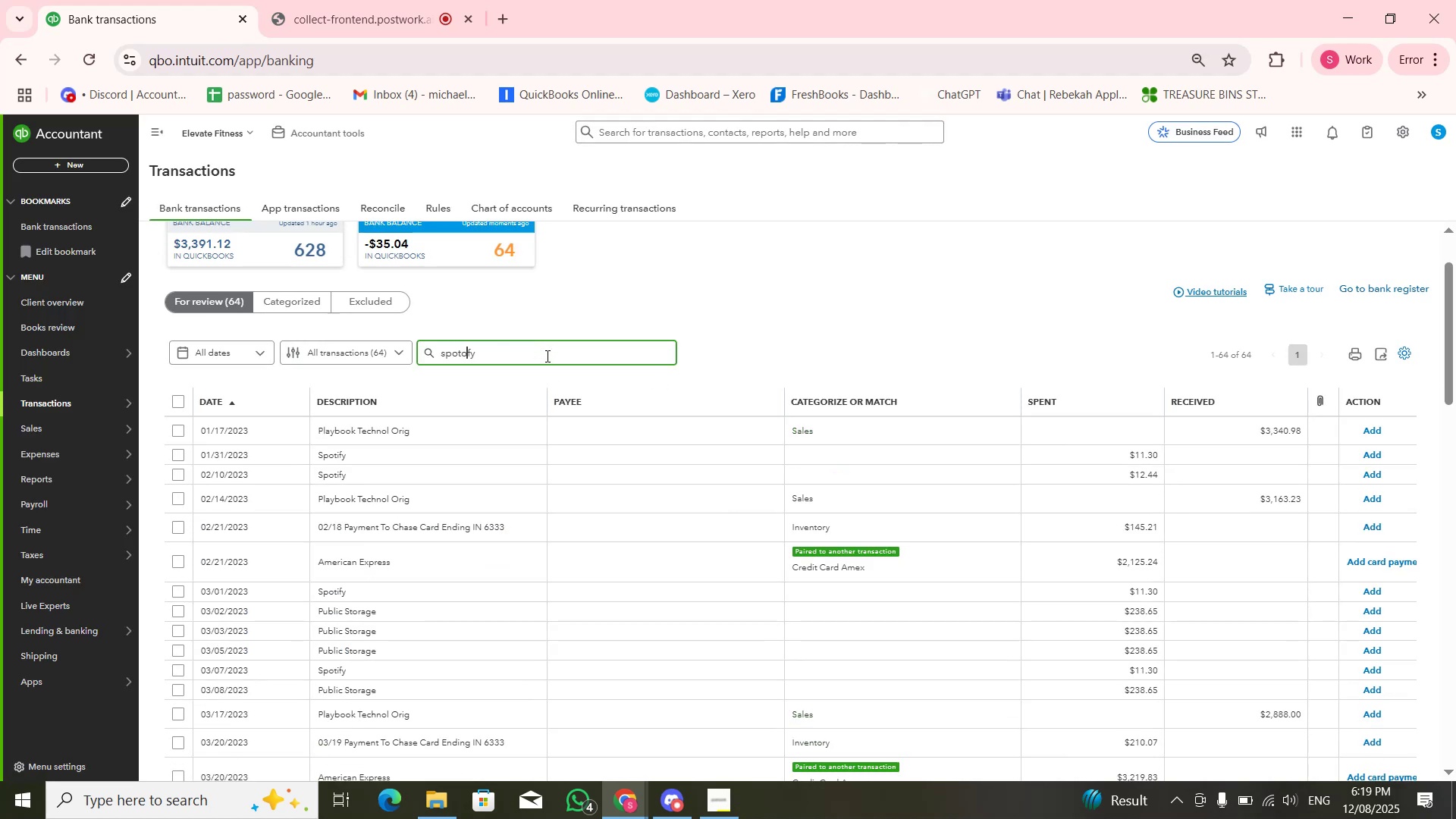 
key(Backspace)
 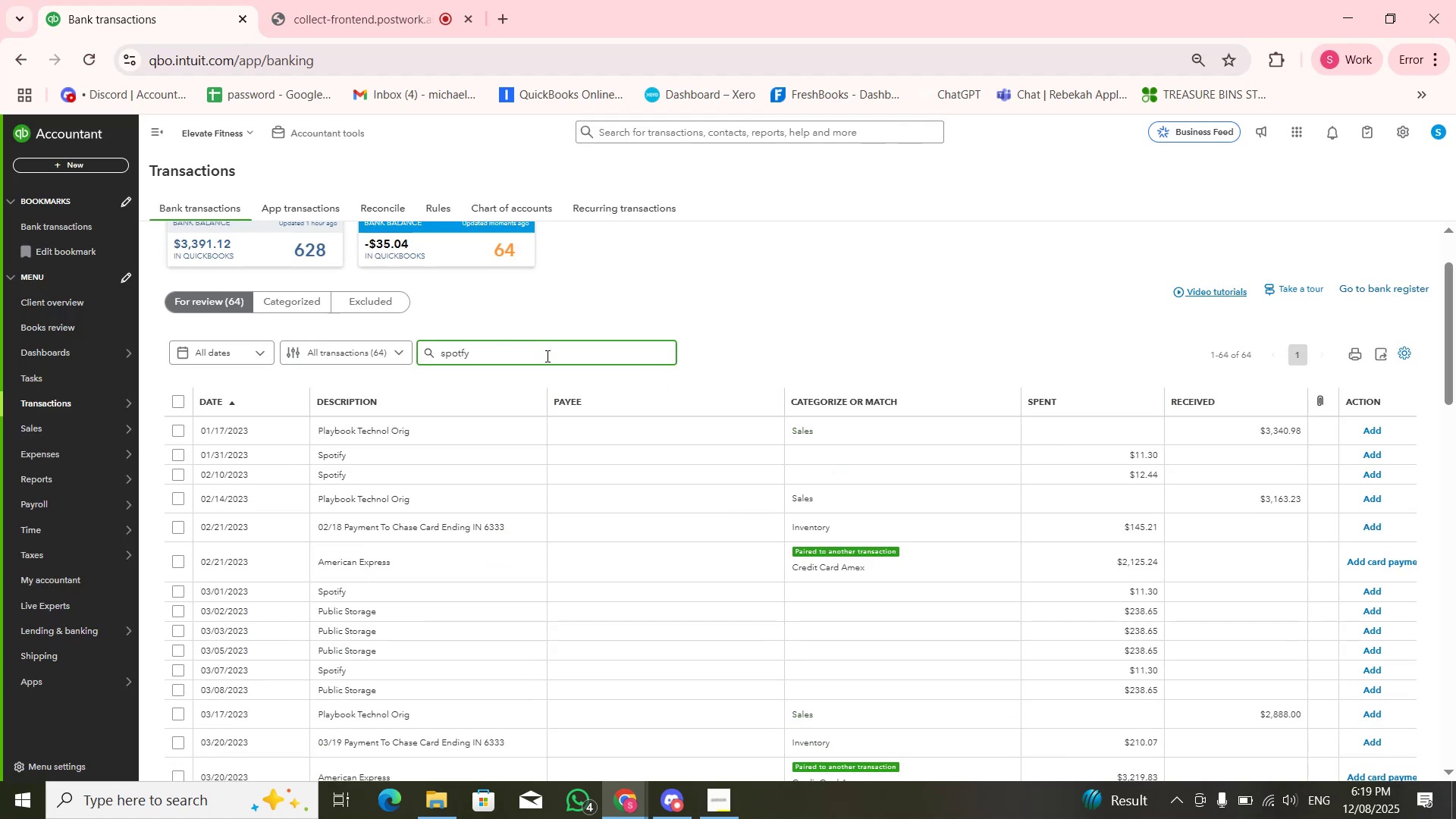 
key(I)
 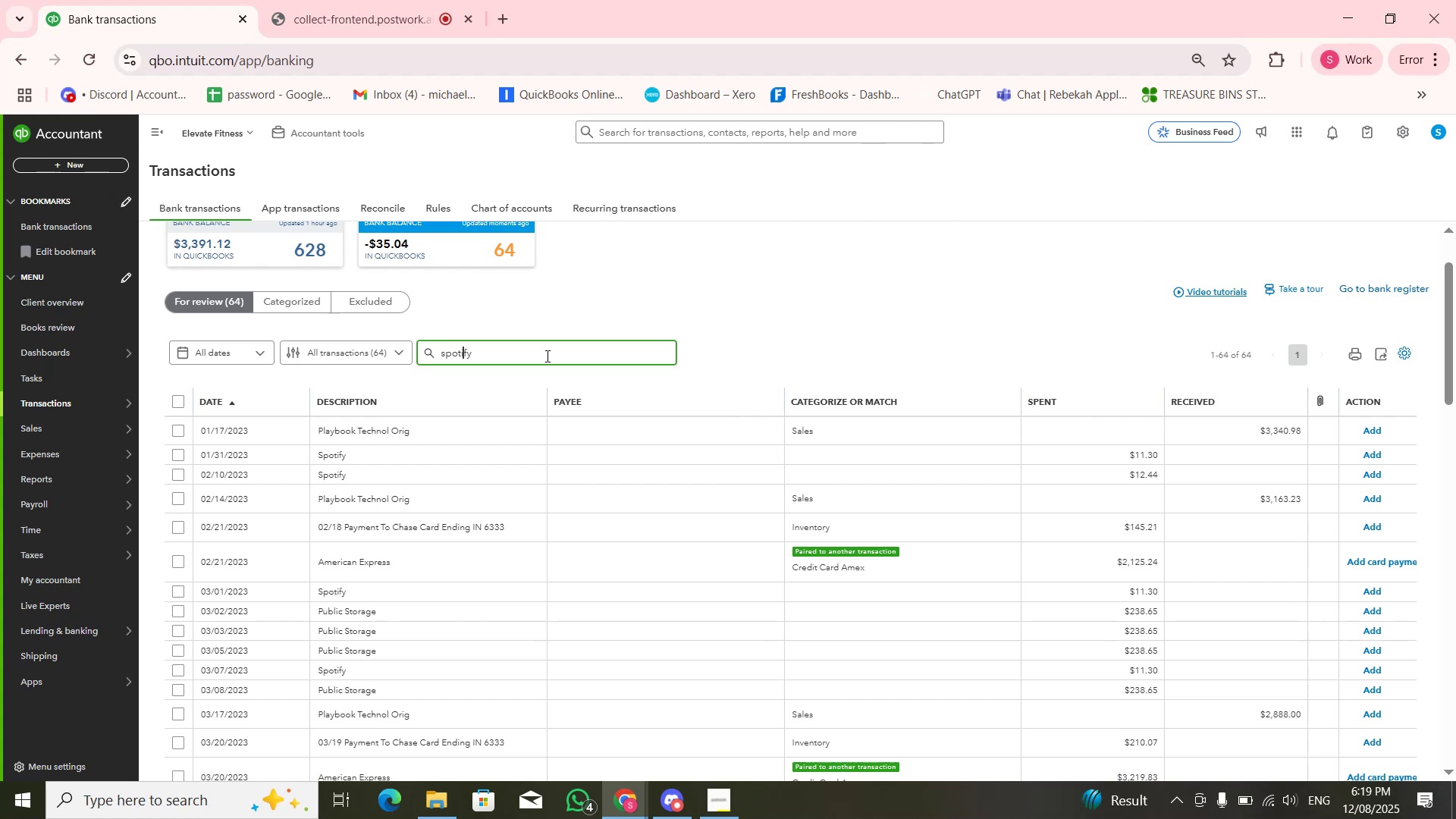 
key(Enter)
 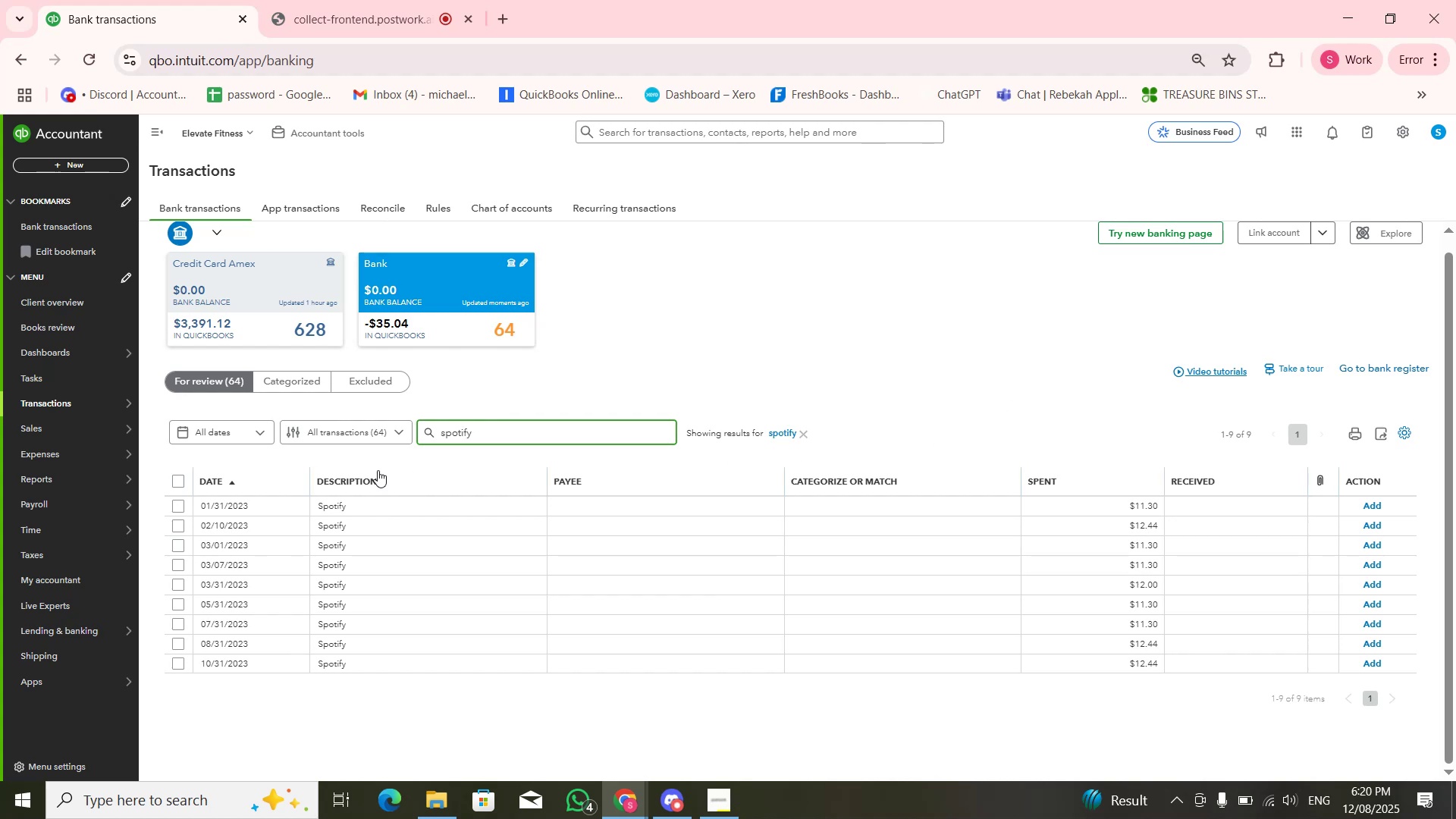 
wait(28.18)
 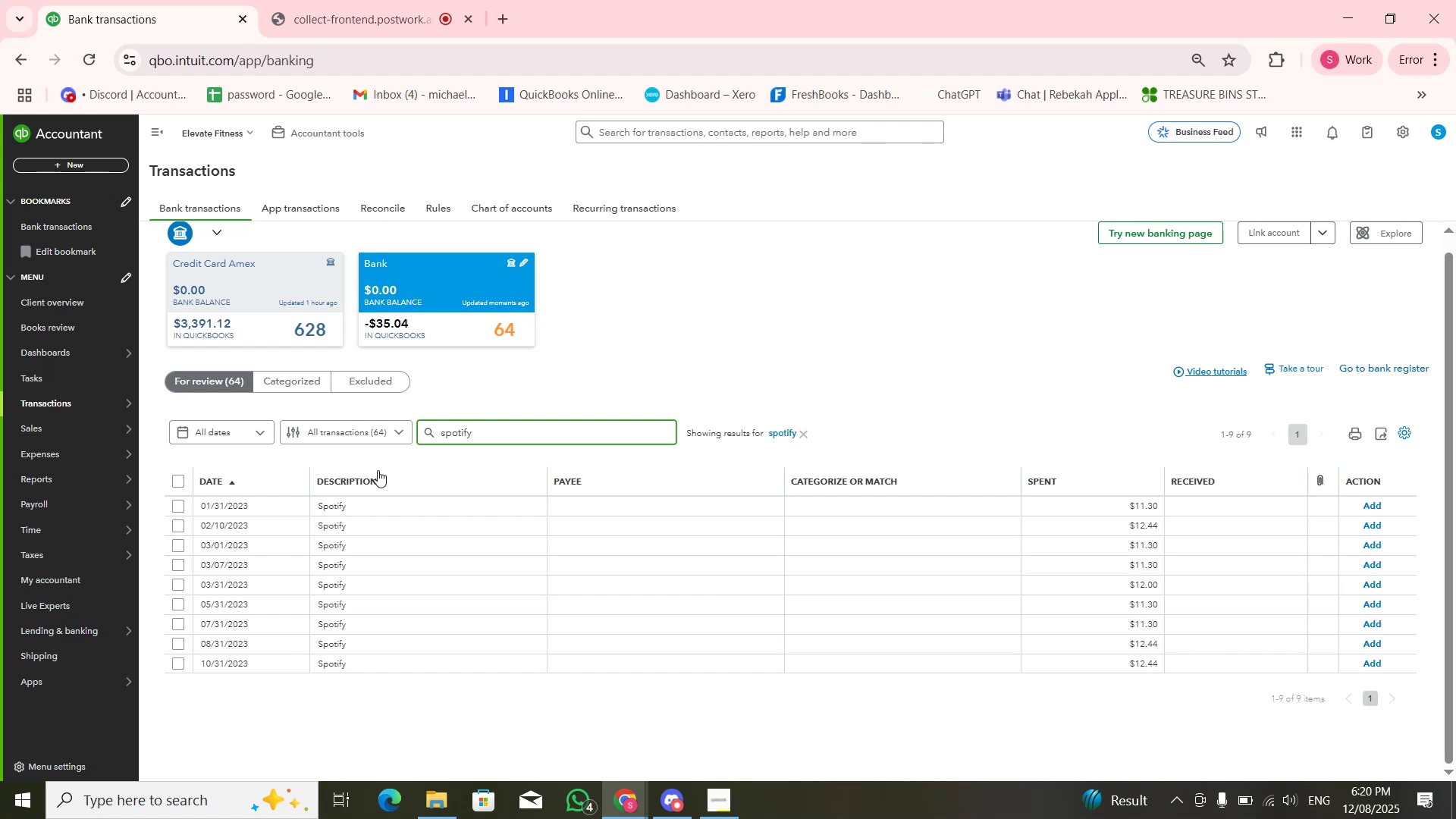 
left_click([407, 427])
 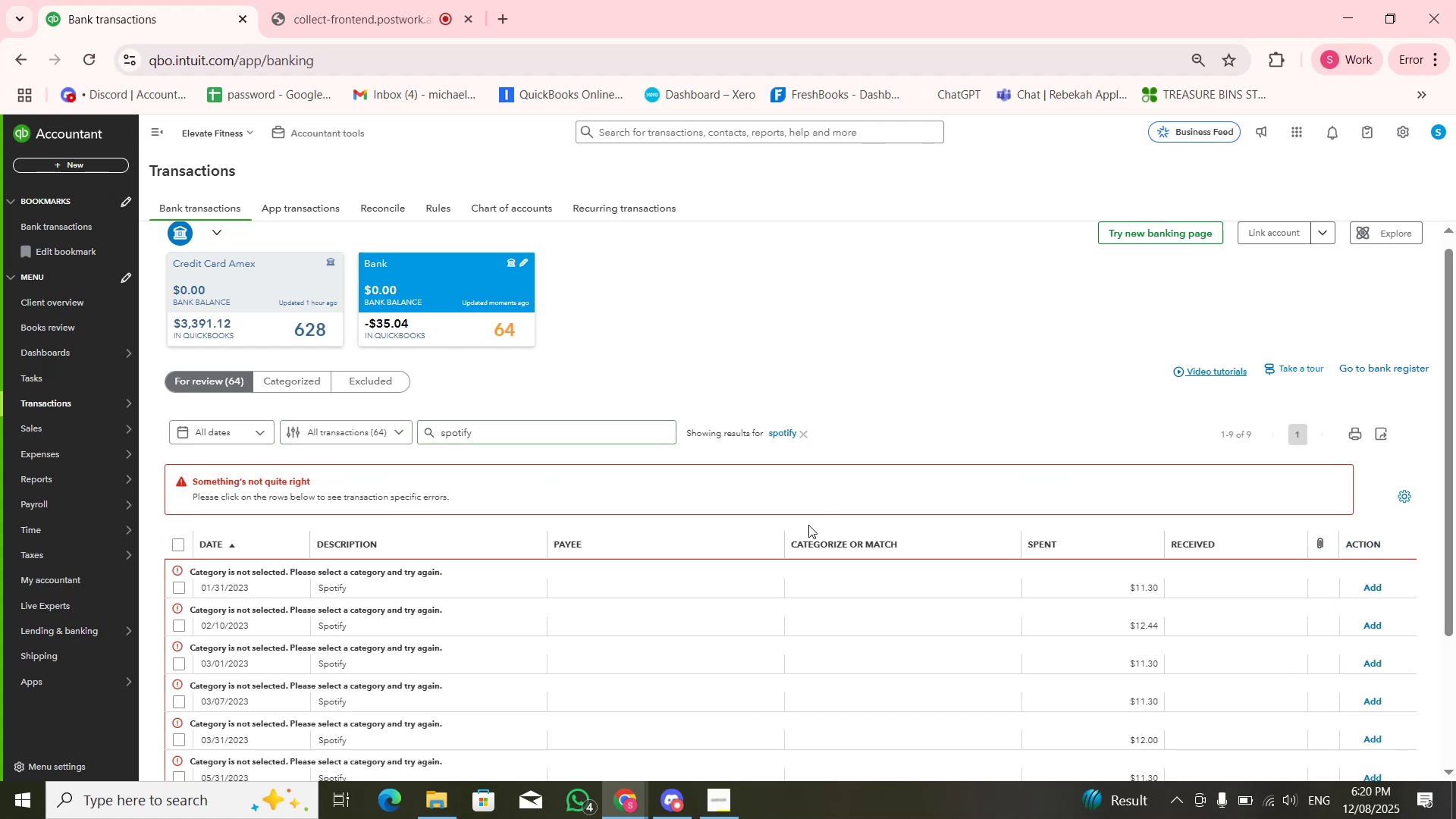 
scroll: coordinate [603, 529], scroll_direction: down, amount: 5.0
 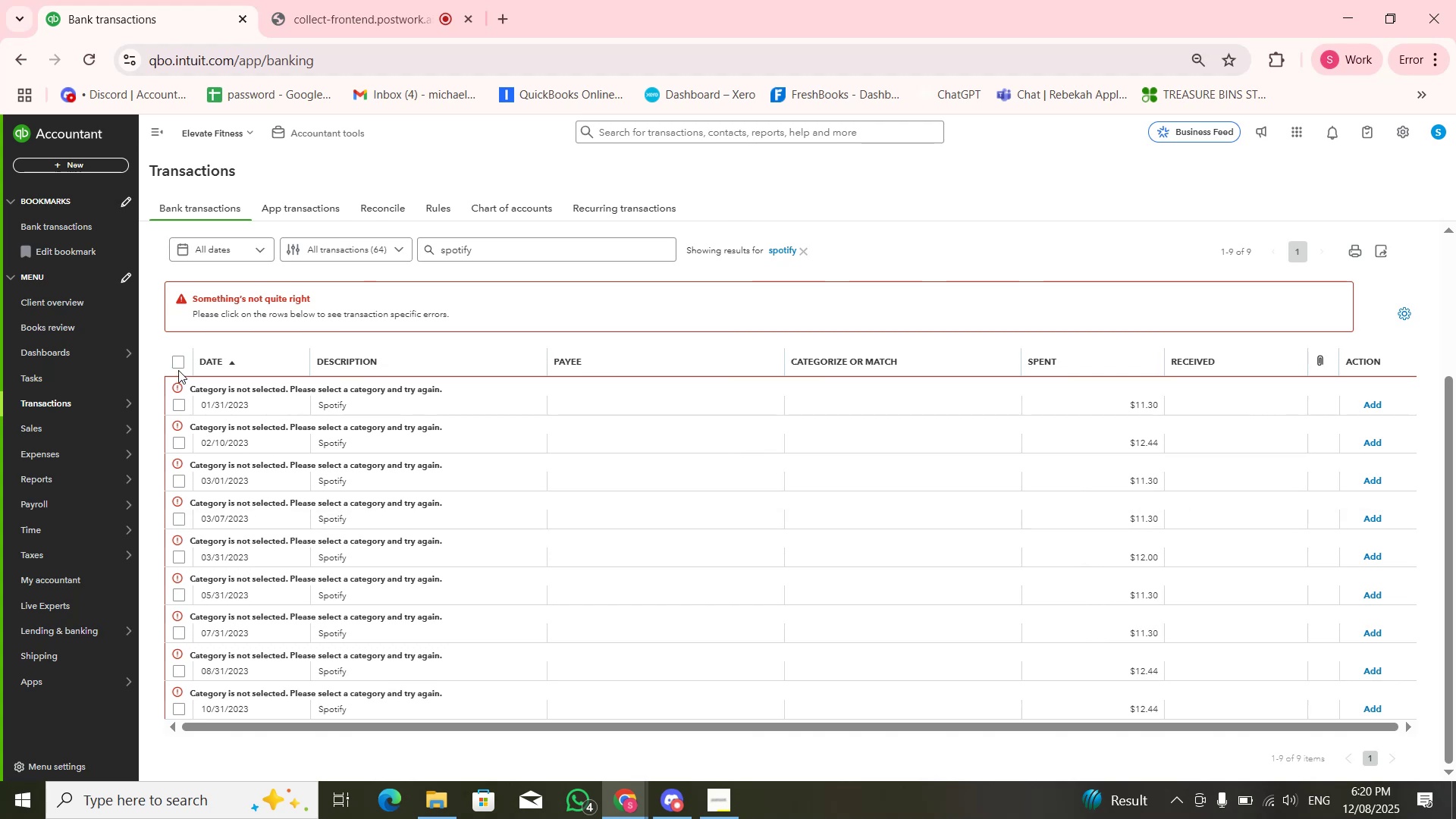 
left_click([177, 364])
 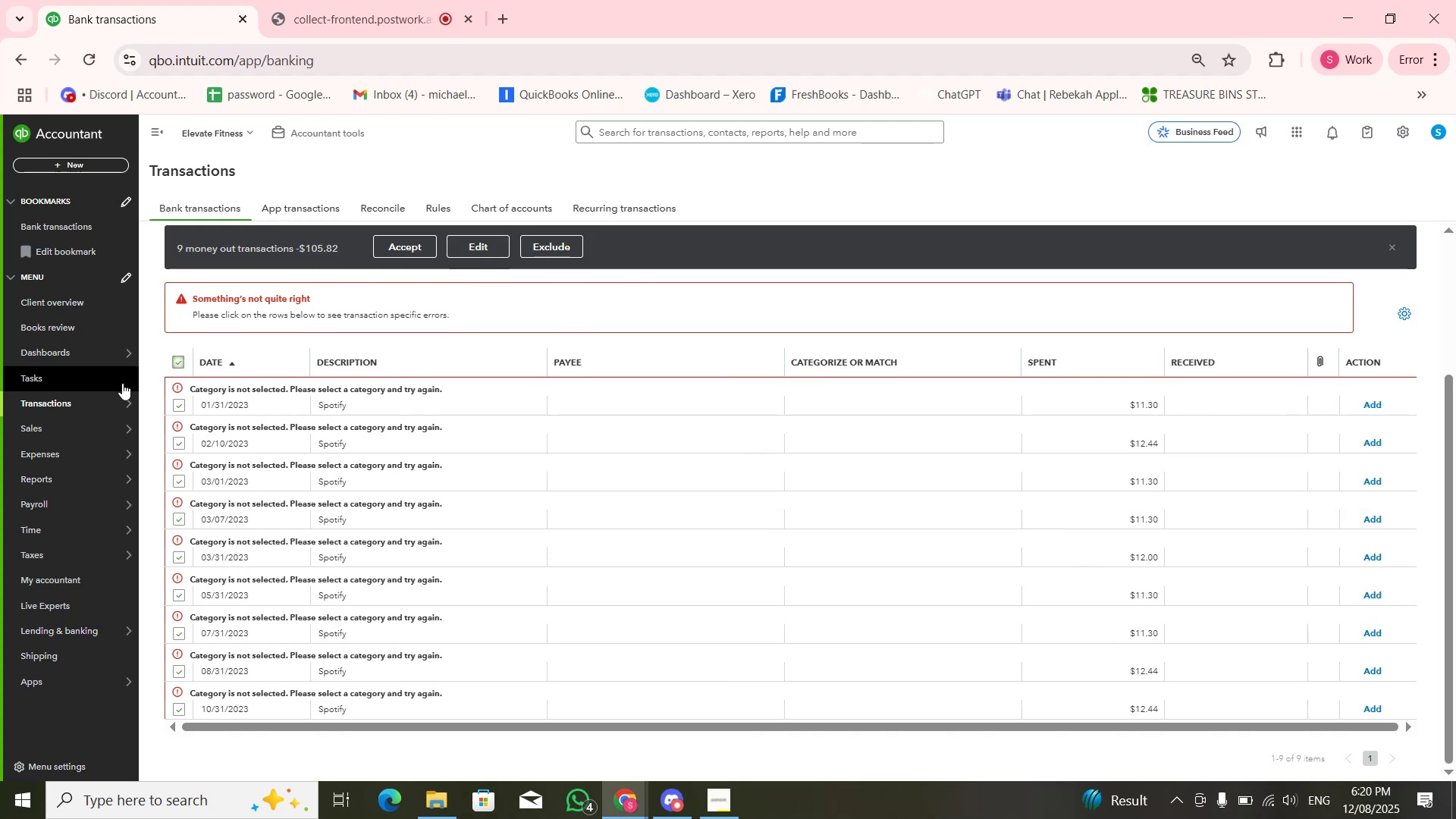 
double_click([179, 361])
 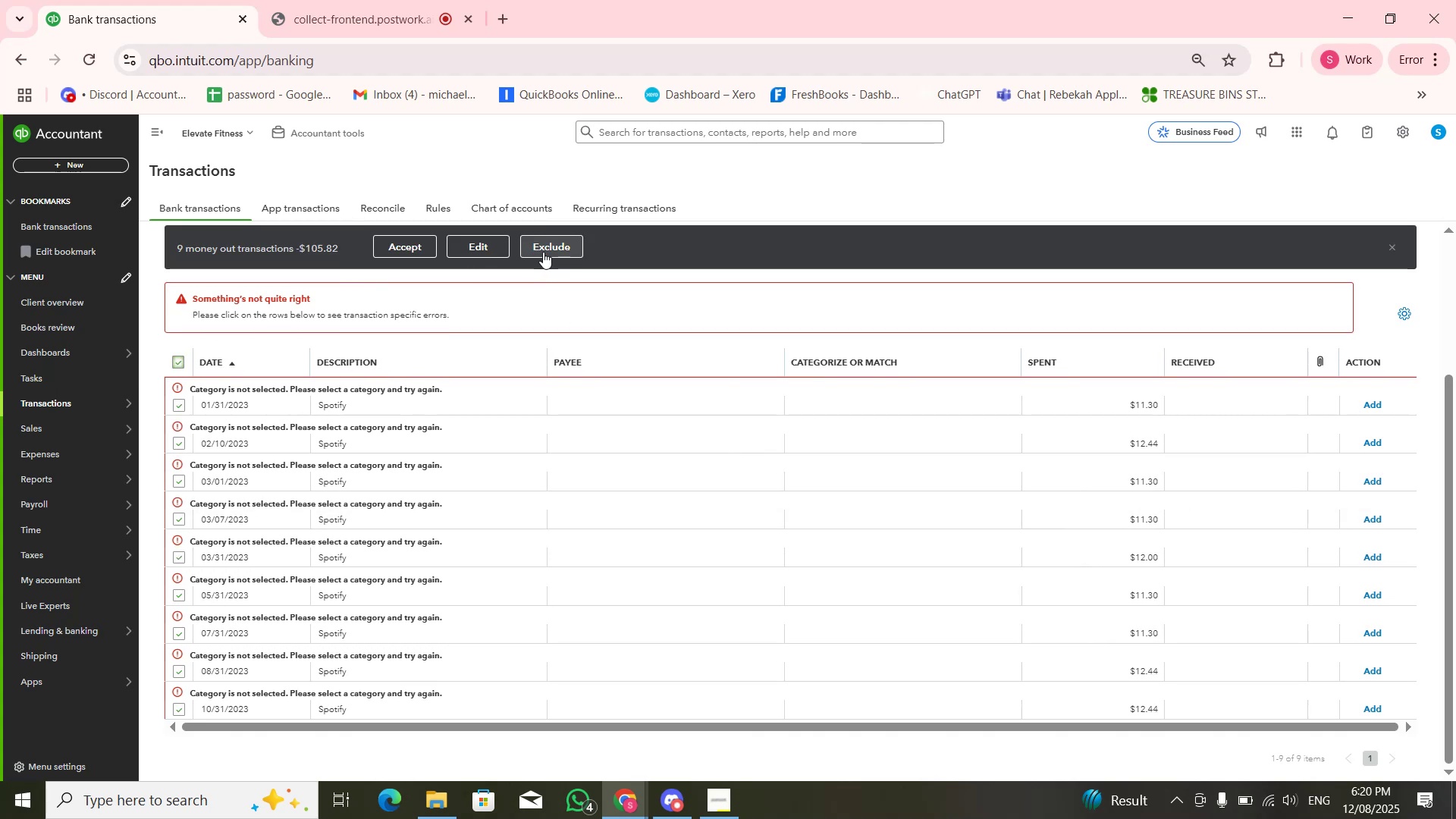 
left_click([491, 243])
 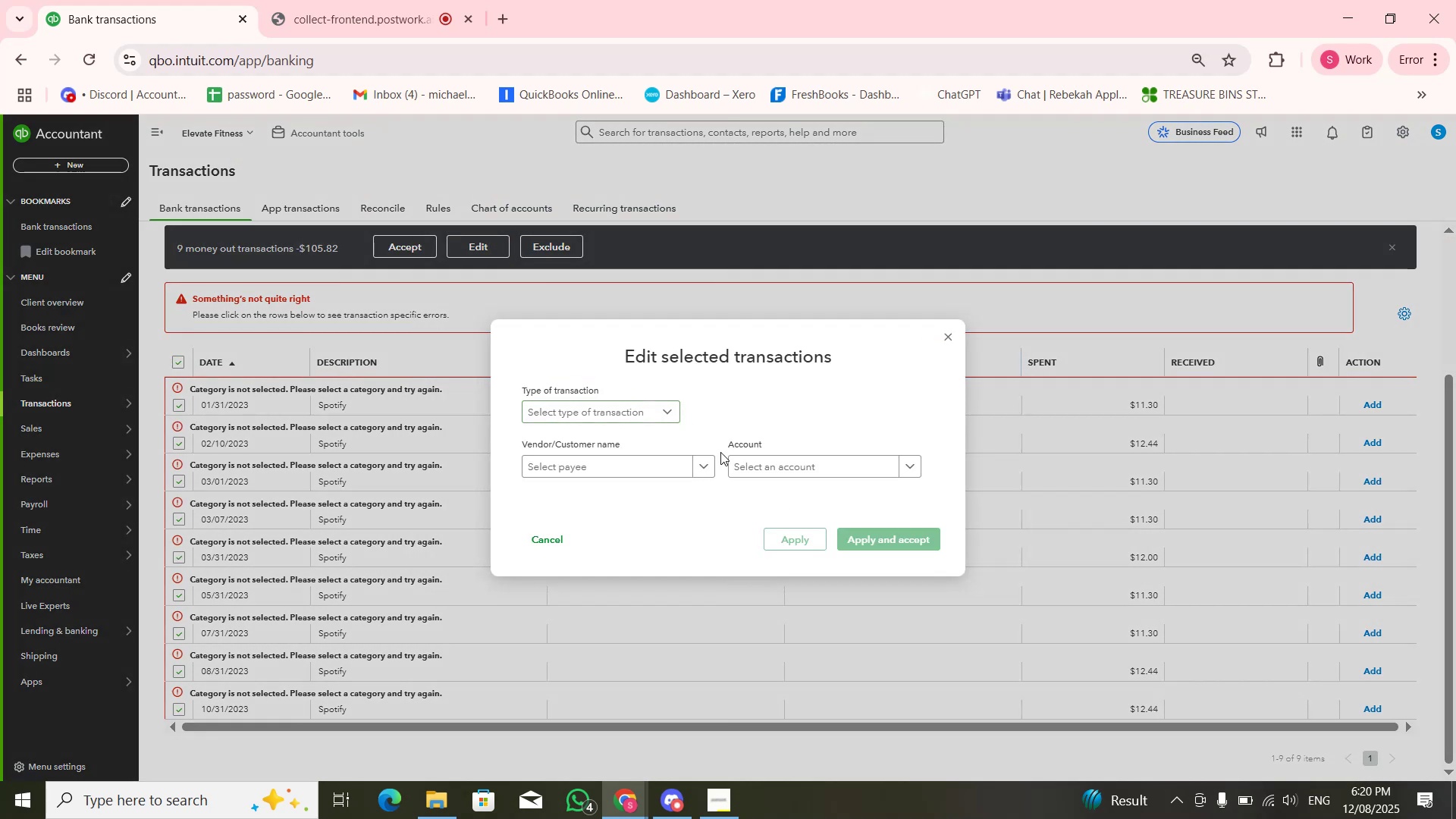 
left_click([758, 454])
 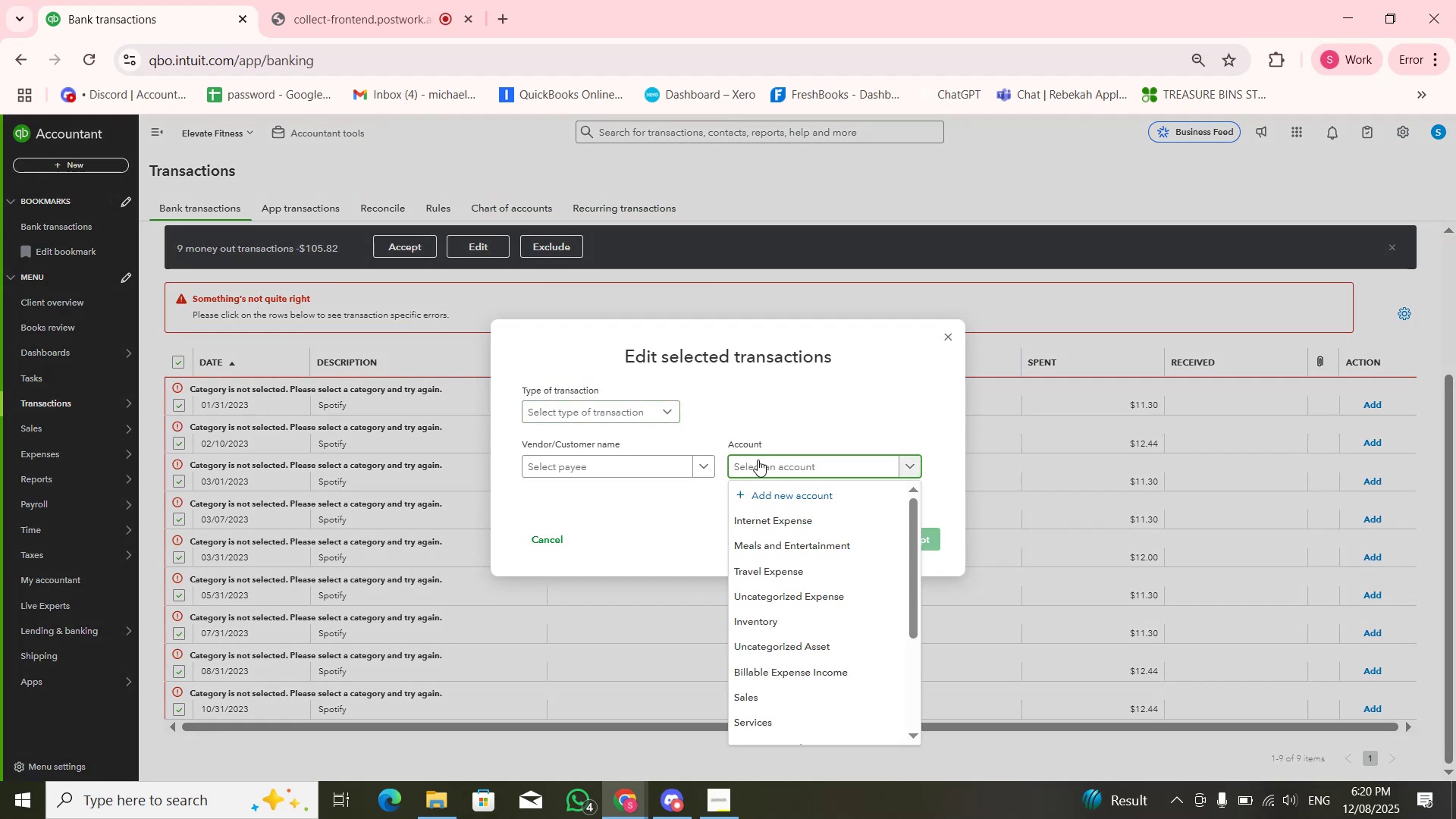 
type(Meals)
 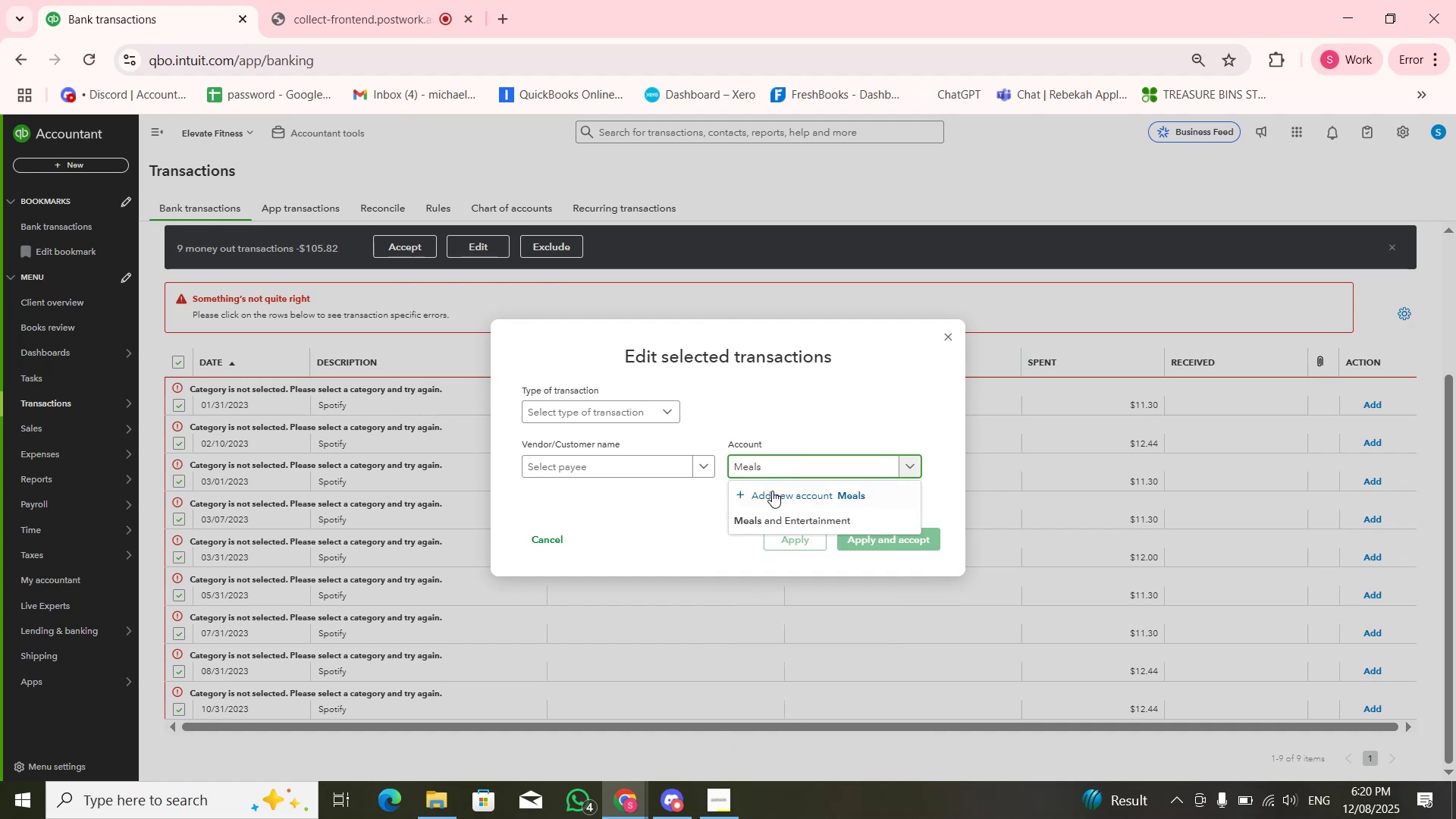 
left_click([776, 521])
 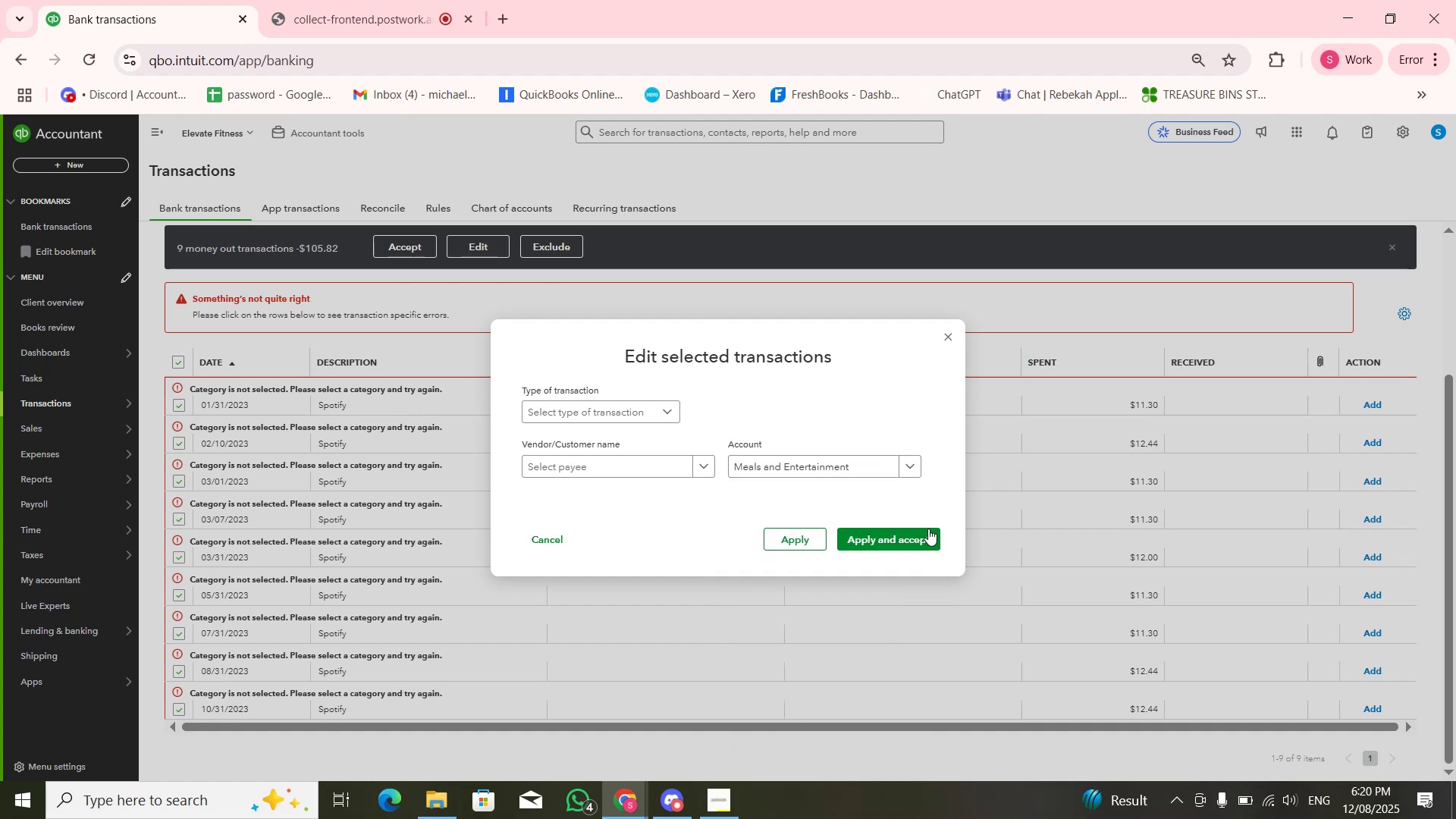 
left_click([920, 537])
 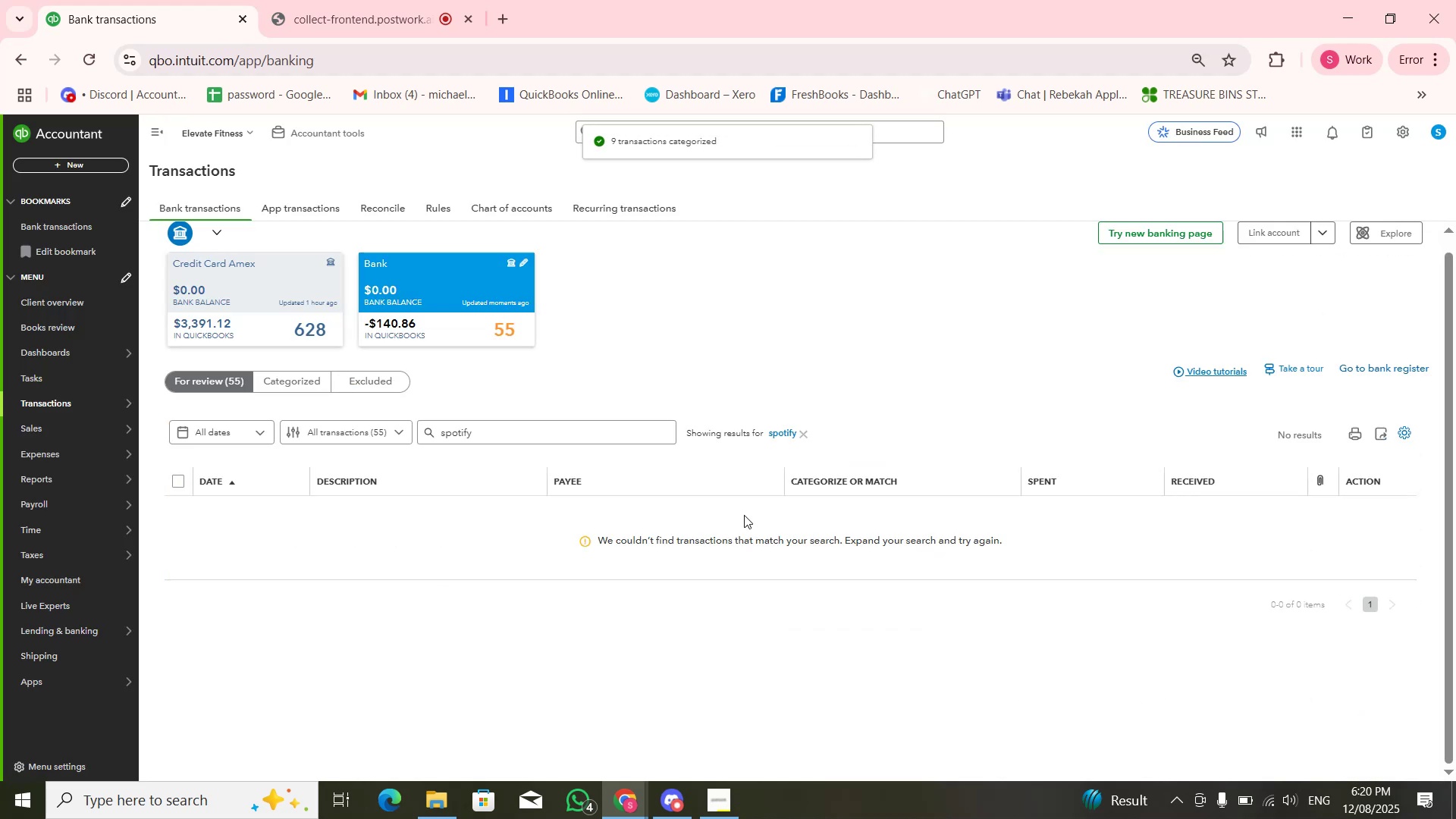 
left_click([805, 435])
 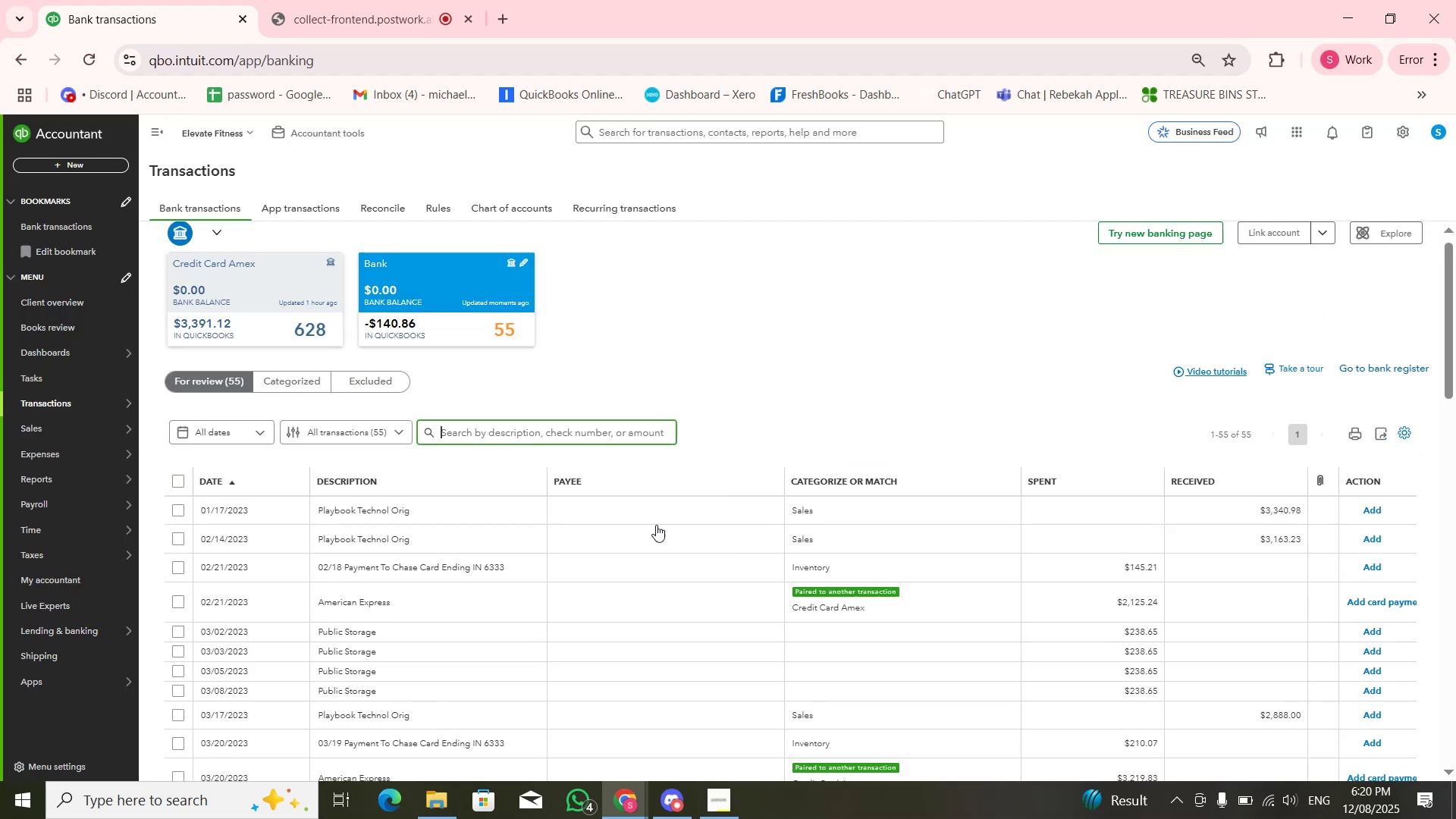 
scroll: coordinate [479, 551], scroll_direction: down, amount: 2.0
 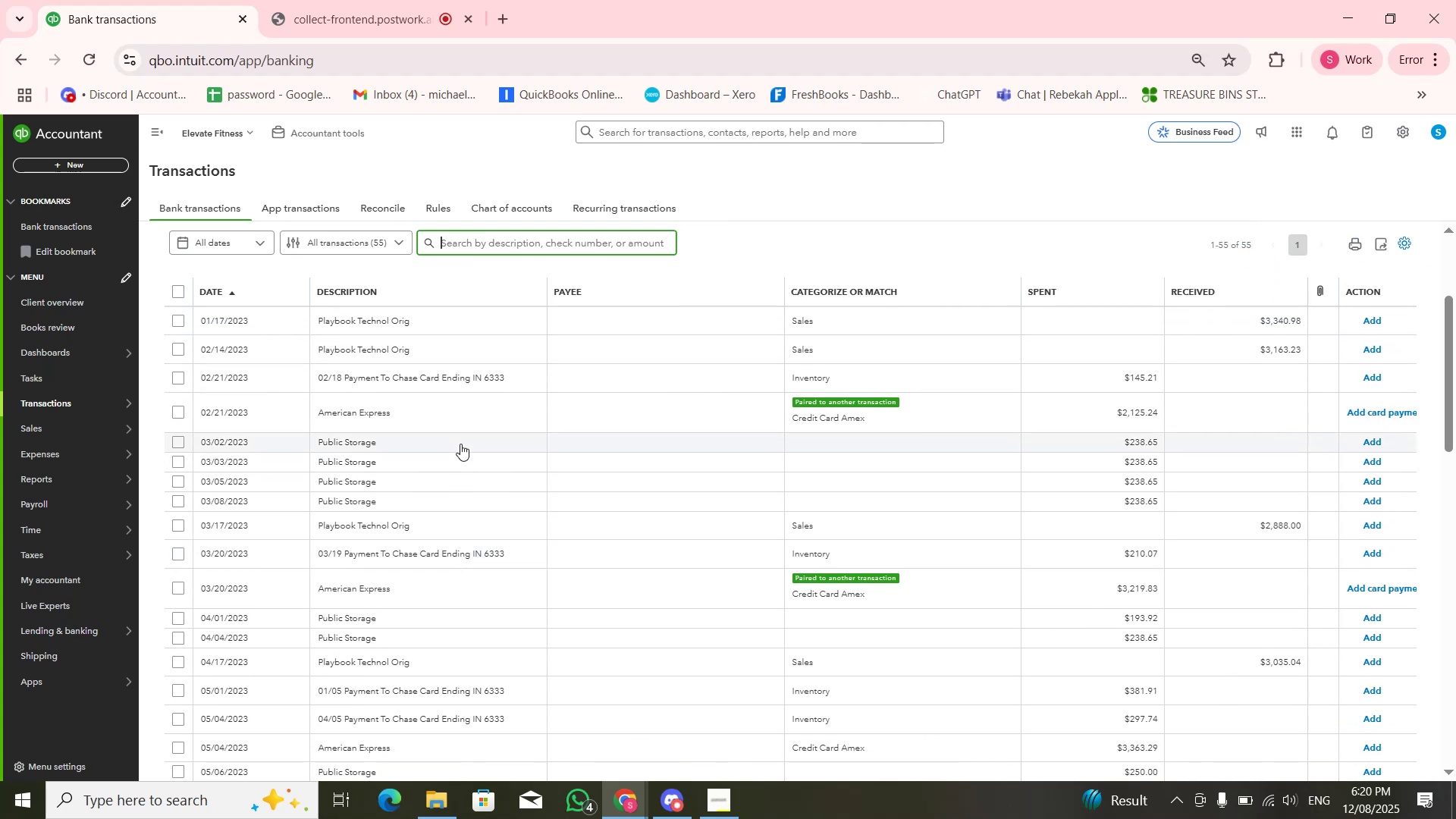 
left_click([461, 441])
 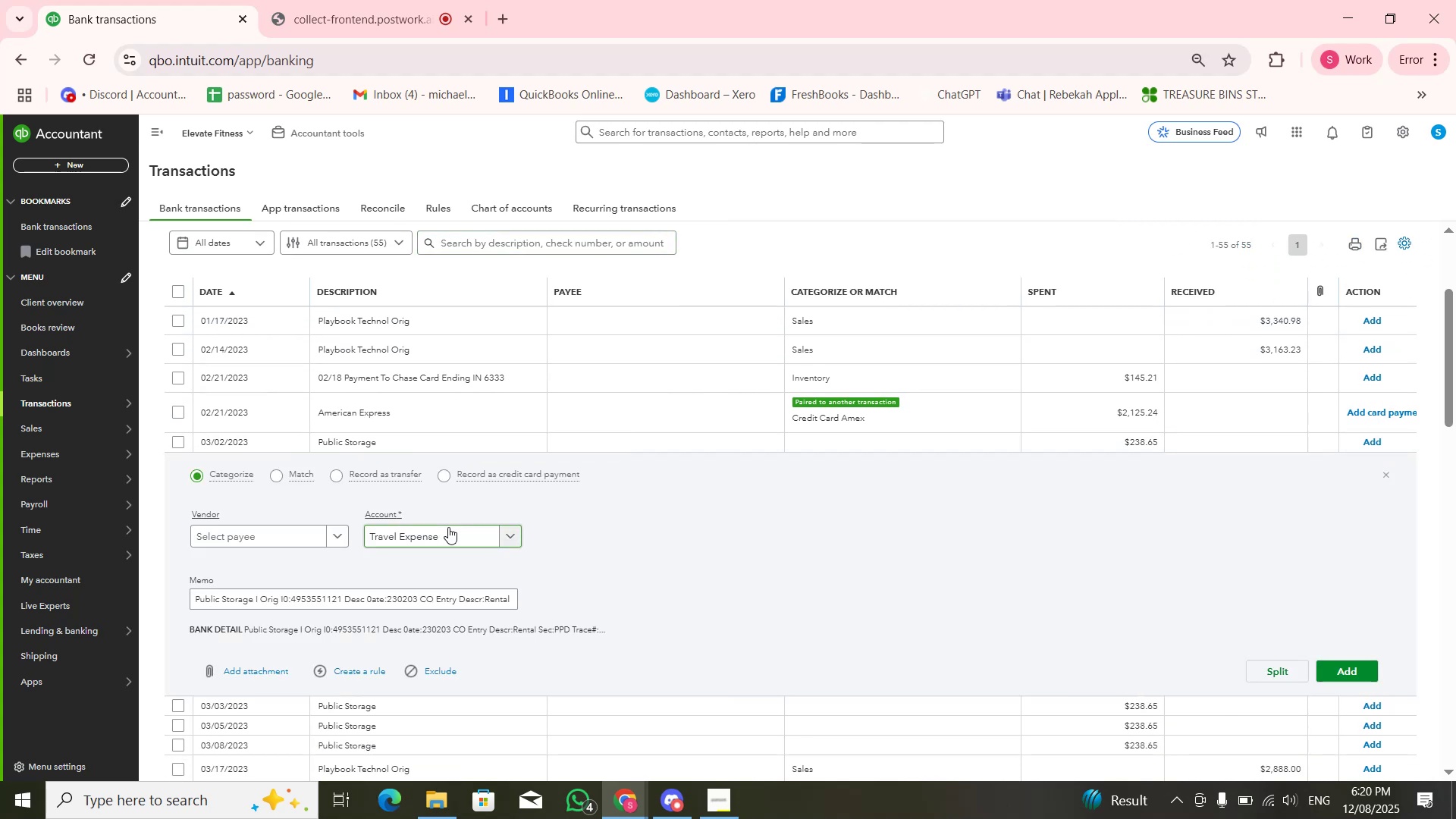 
left_click([448, 527])
 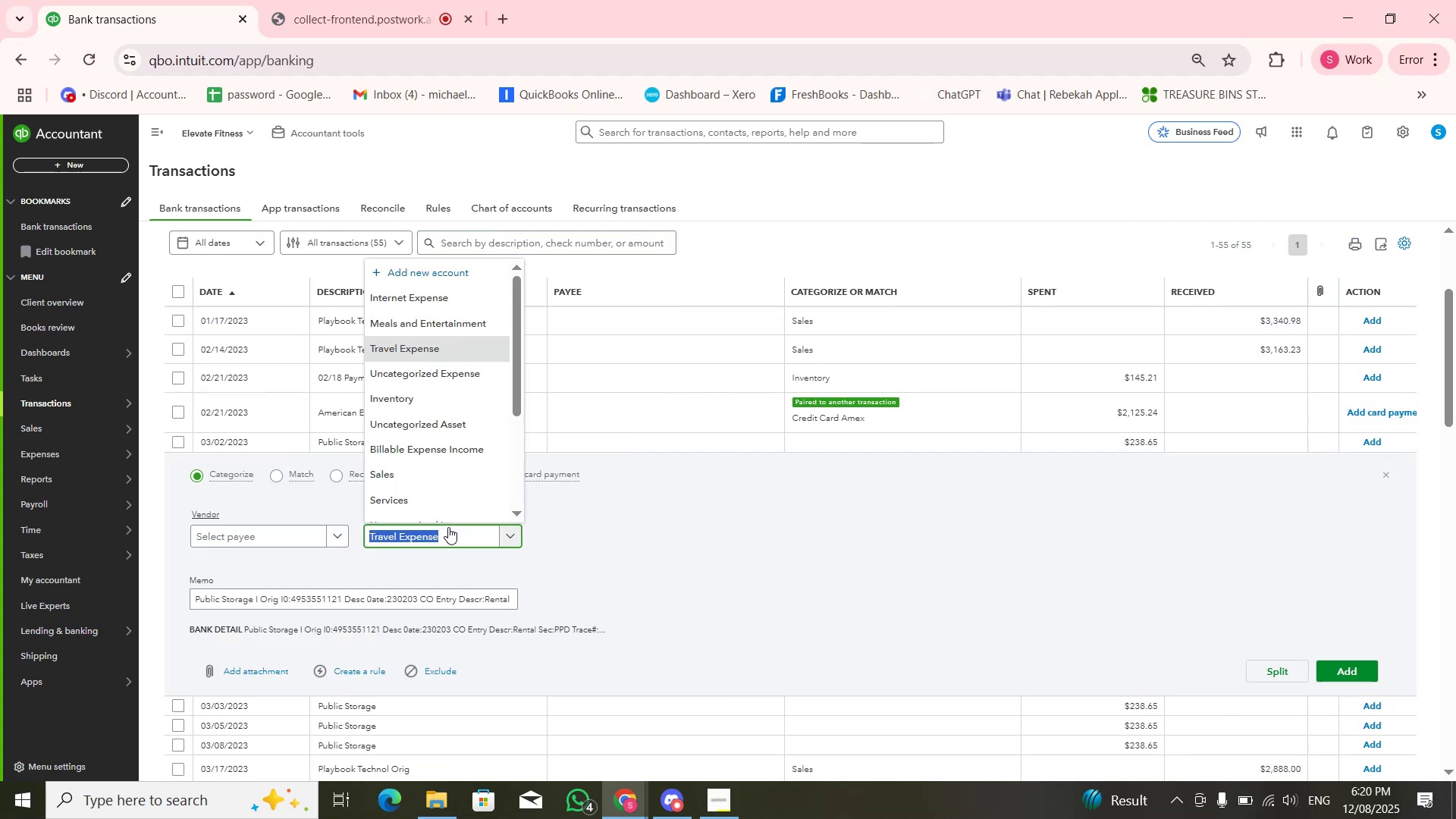 
type(Rentail)
 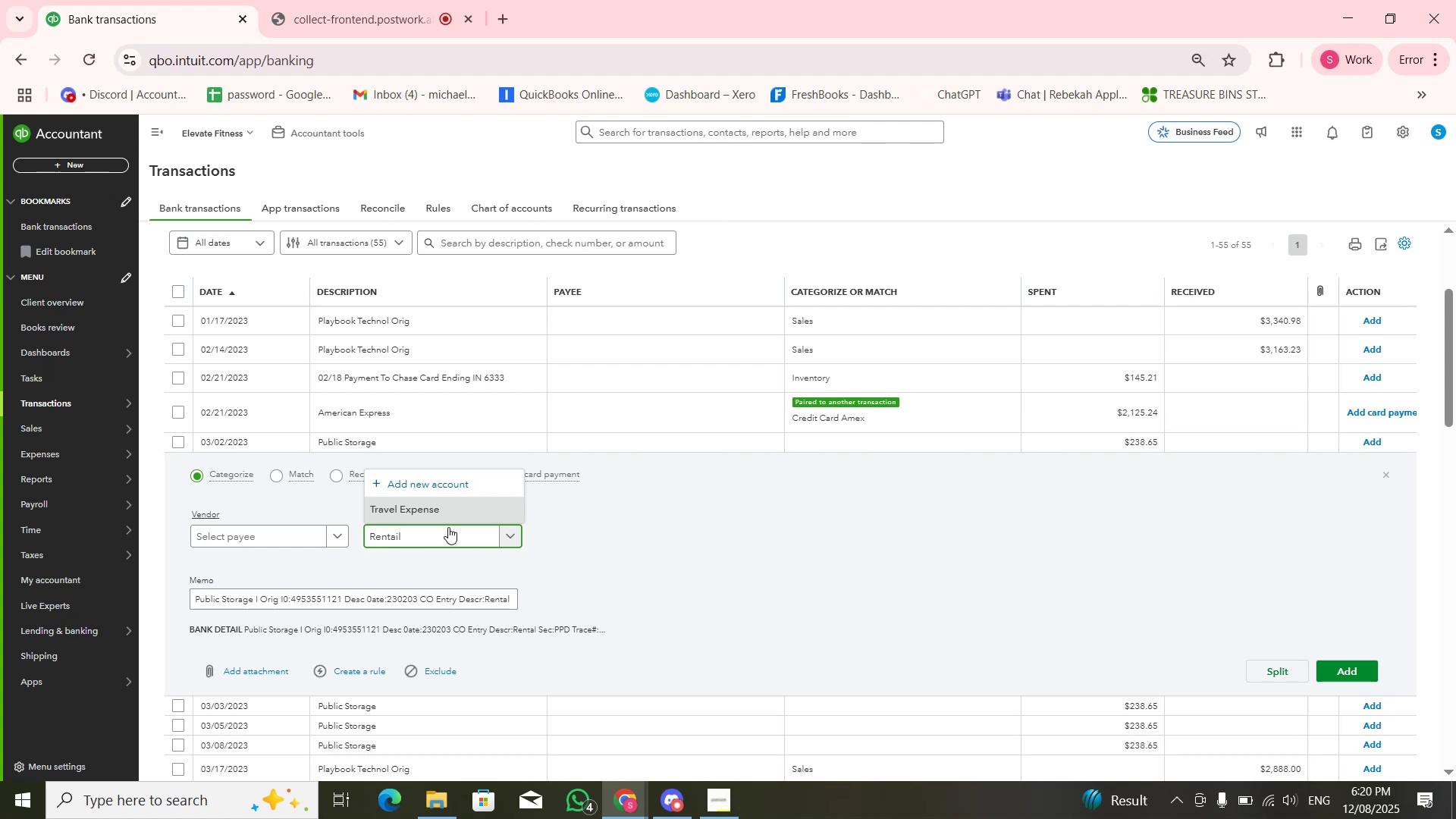 
wait(6.89)
 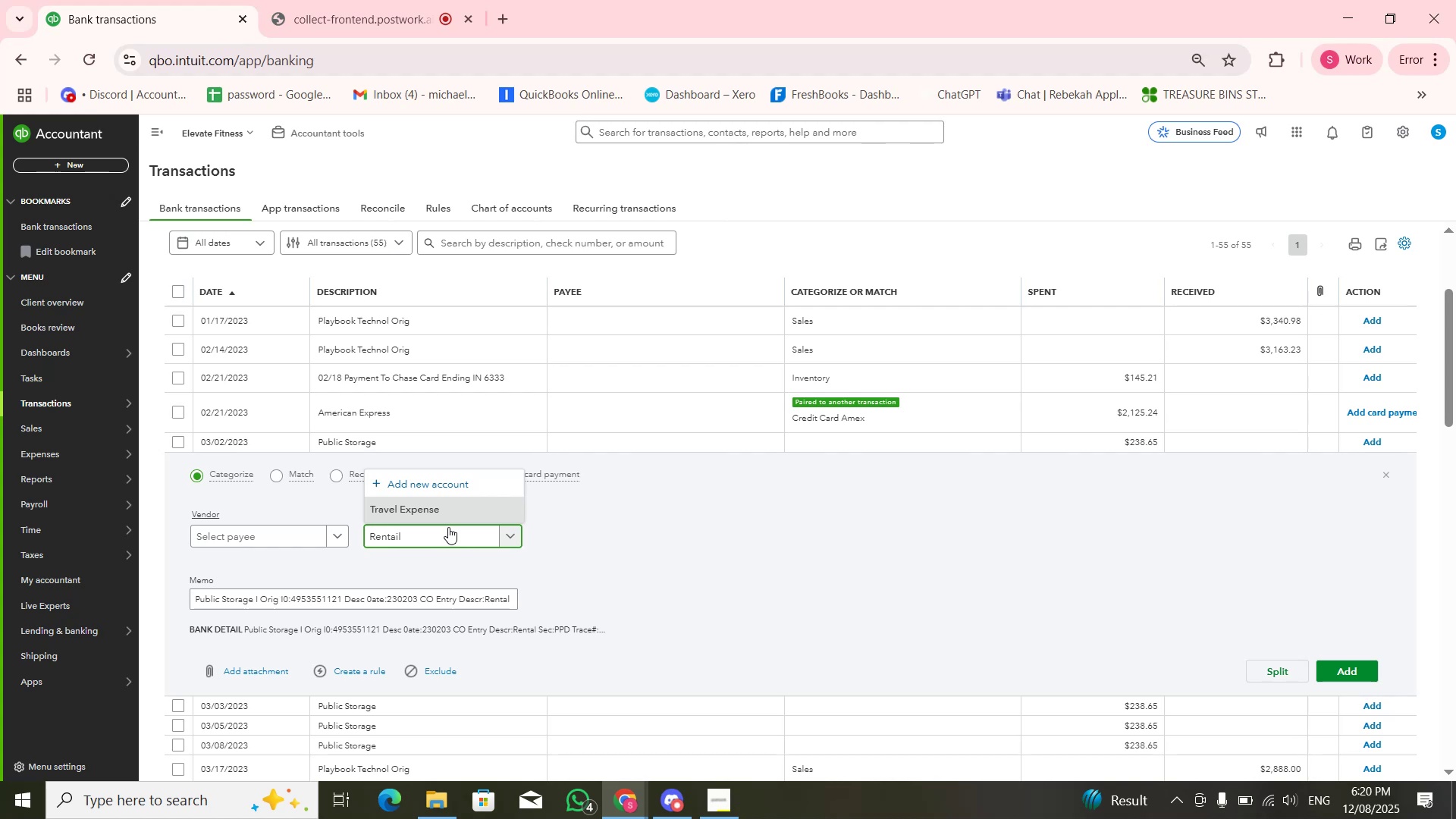 
key(Backspace)
key(Backspace)
type(l Expense)
 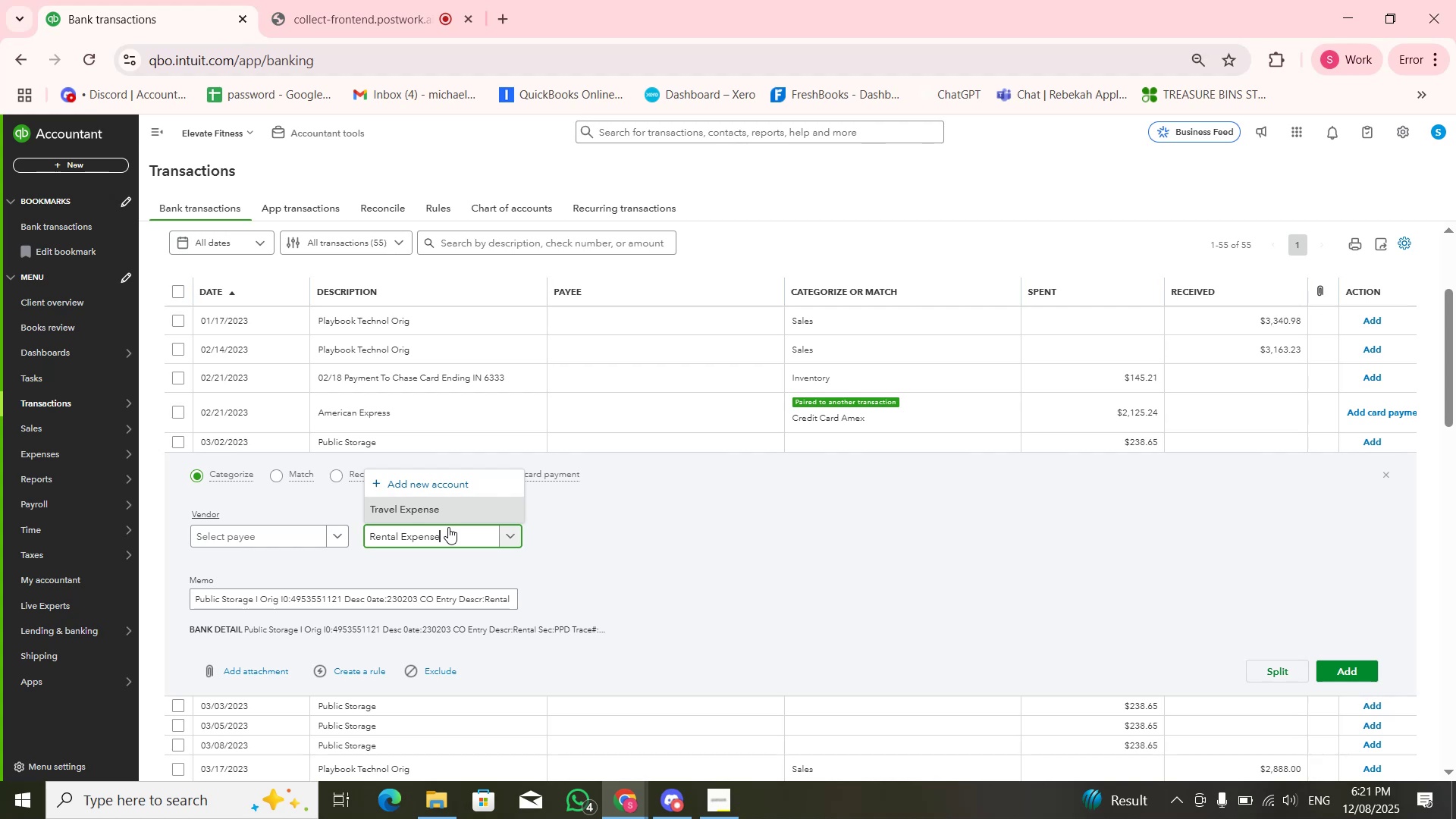 
left_click([492, 486])
 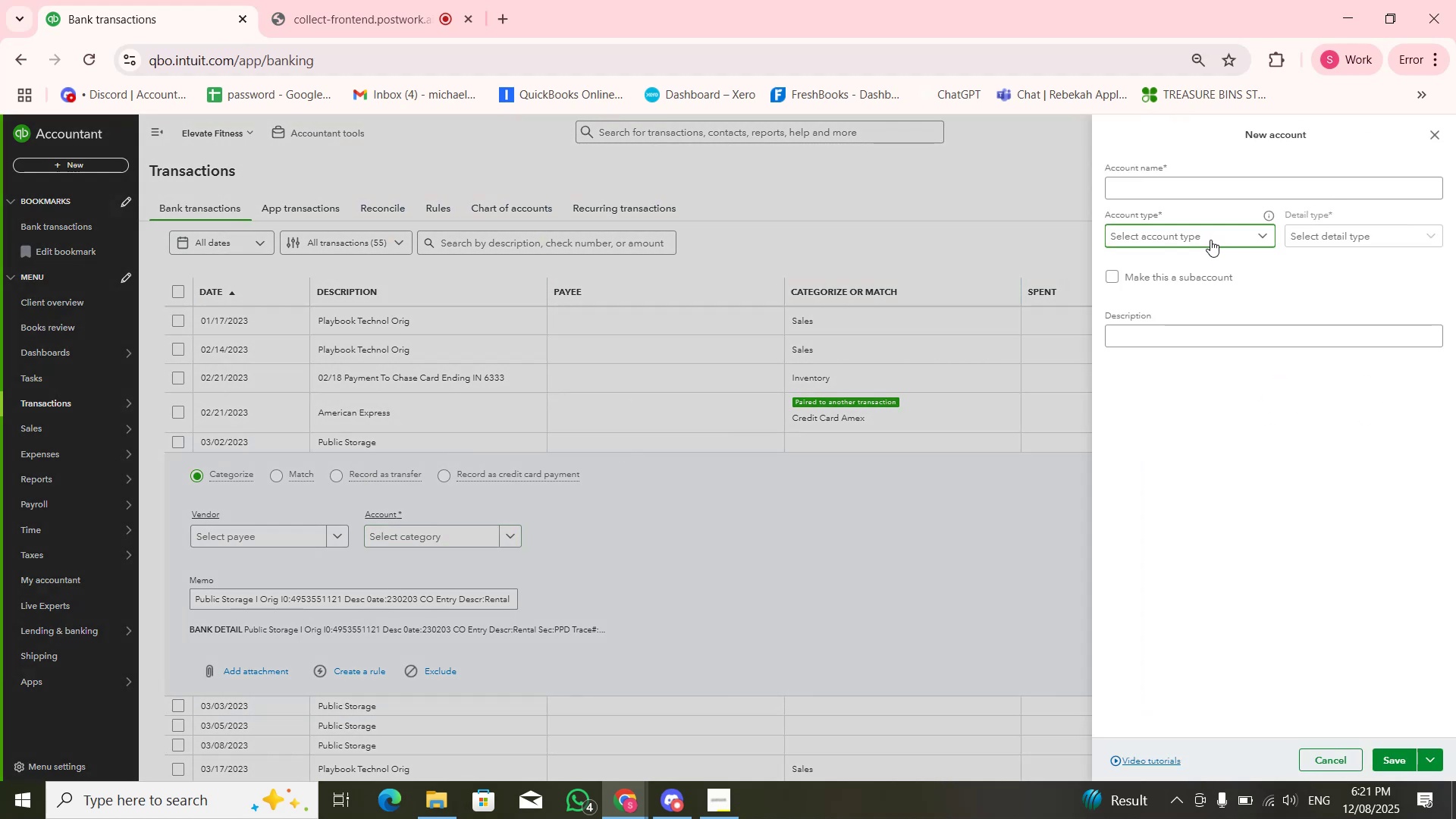 
left_click([1199, 268])
 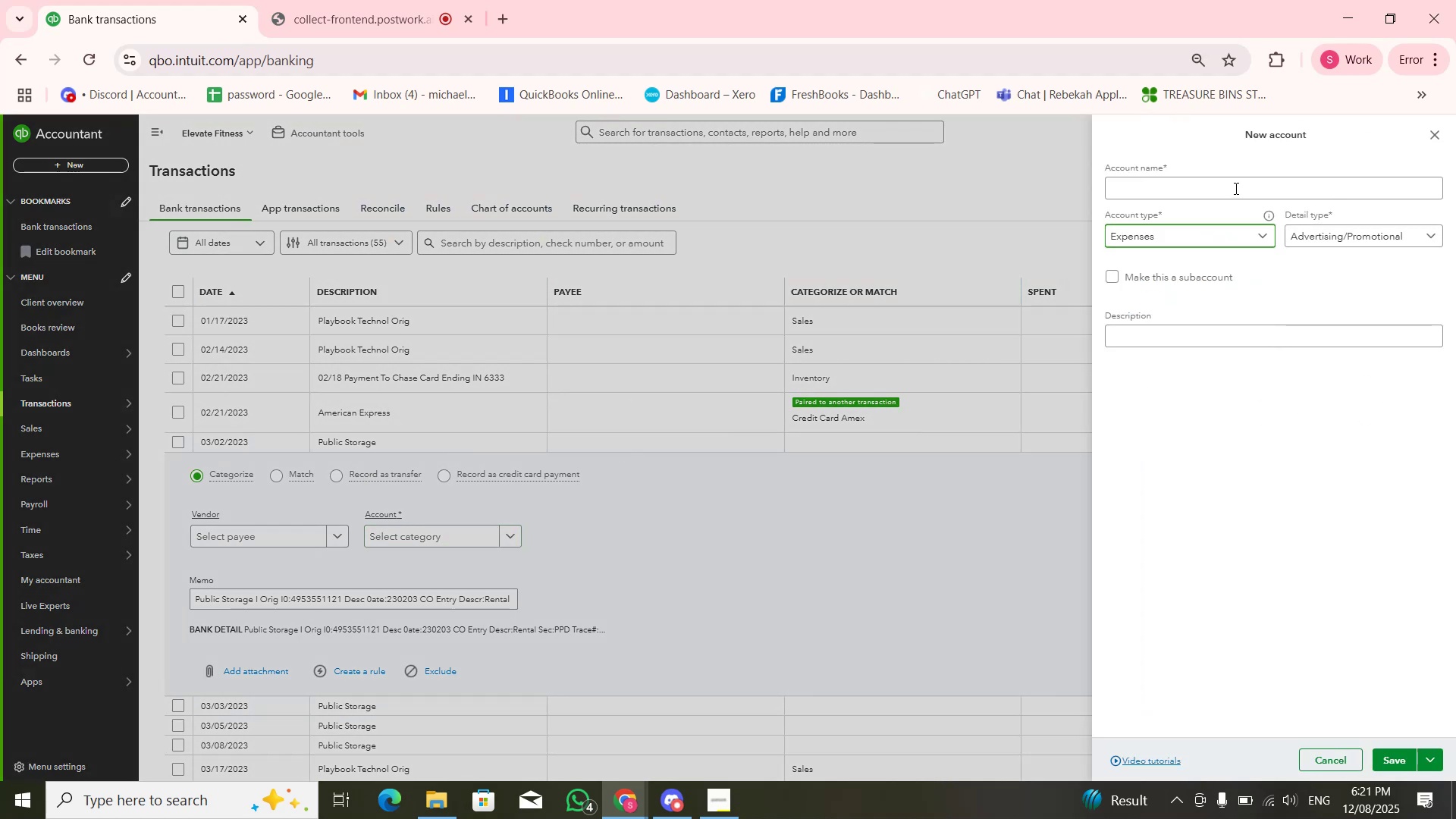 
left_click([1235, 187])
 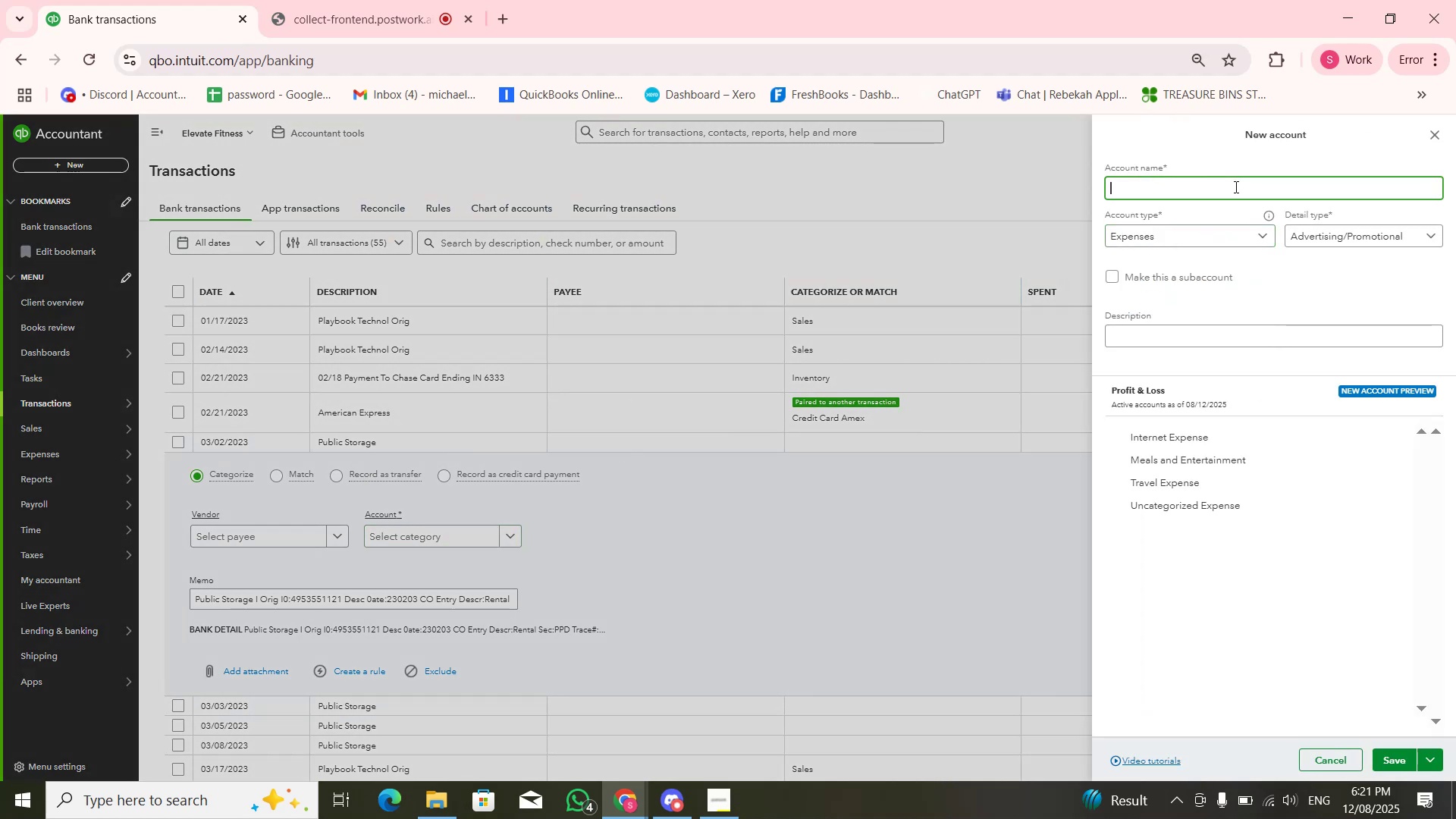 
hold_key(key=ShiftLeft, duration=0.52)
 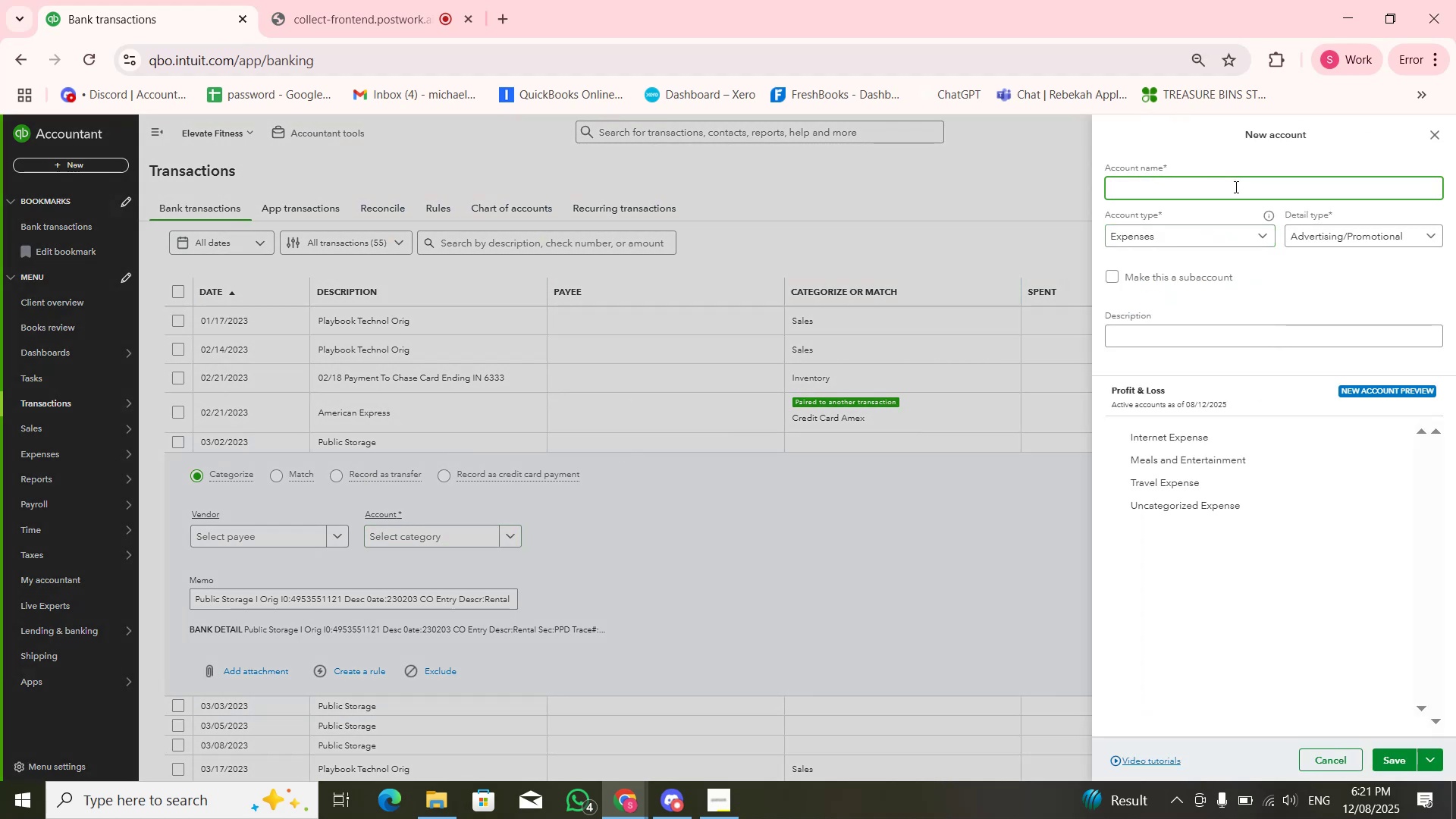 
type(Rnetal )
key(Backspace)
key(Backspace)
key(Backspace)
key(Backspace)
key(Backspace)
key(Backspace)
type(em)
key(Backspace)
type(ntal Epx)
key(Backspace)
key(Backspace)
type(xpense)
 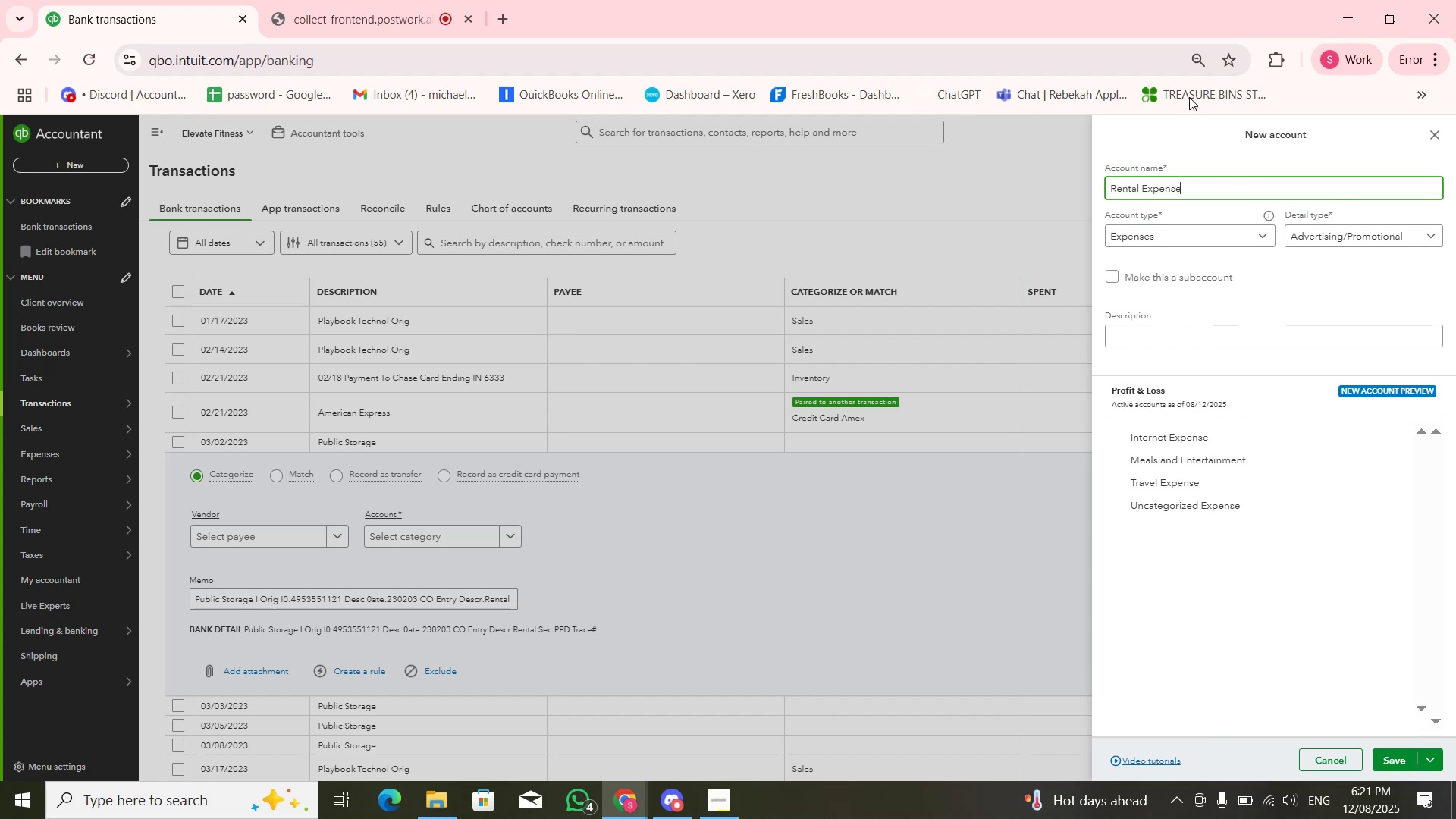 
left_click([1332, 231])
 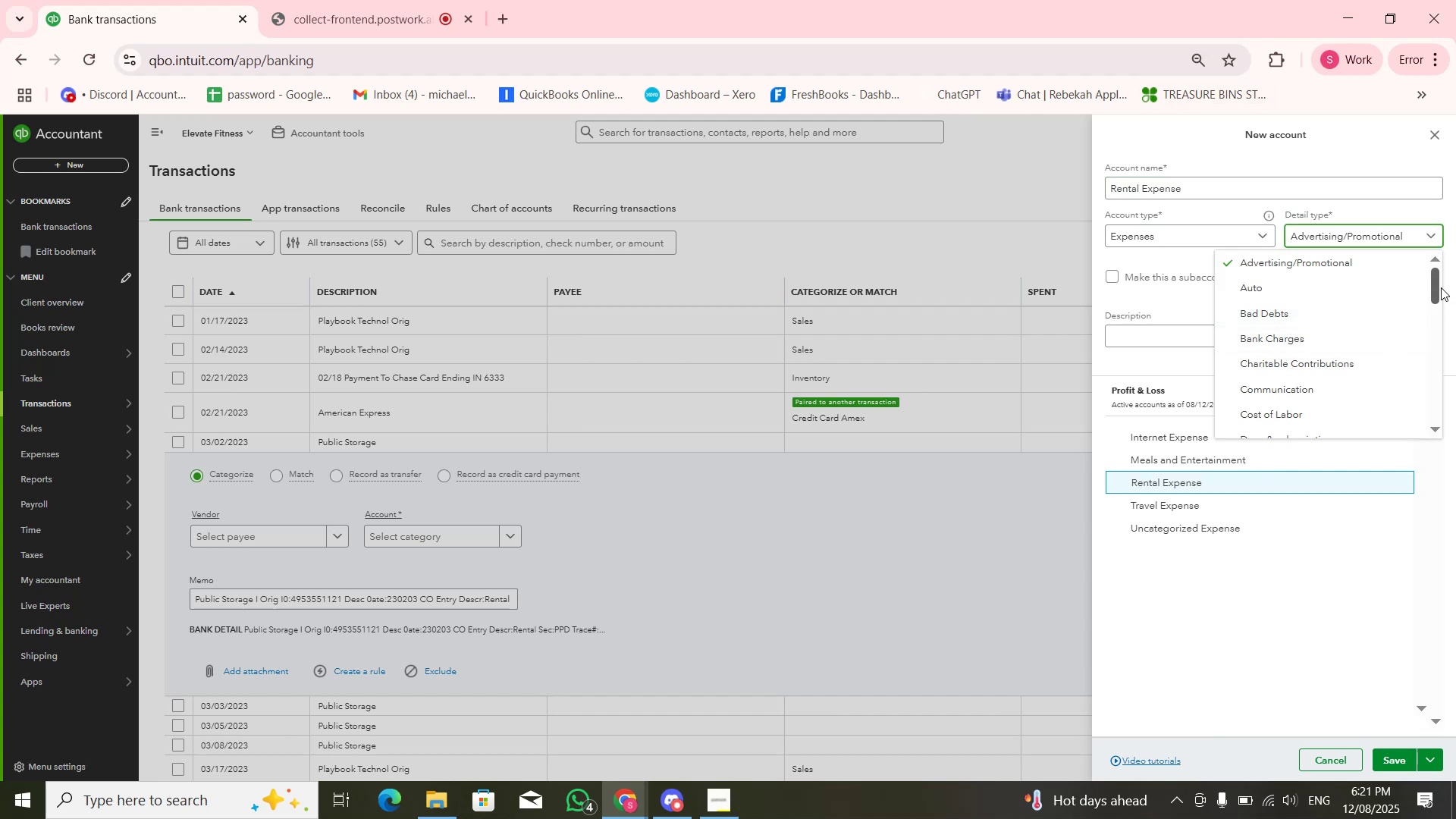 
left_click_drag(start_coordinate=[1435, 290], to_coordinate=[1437, 377])
 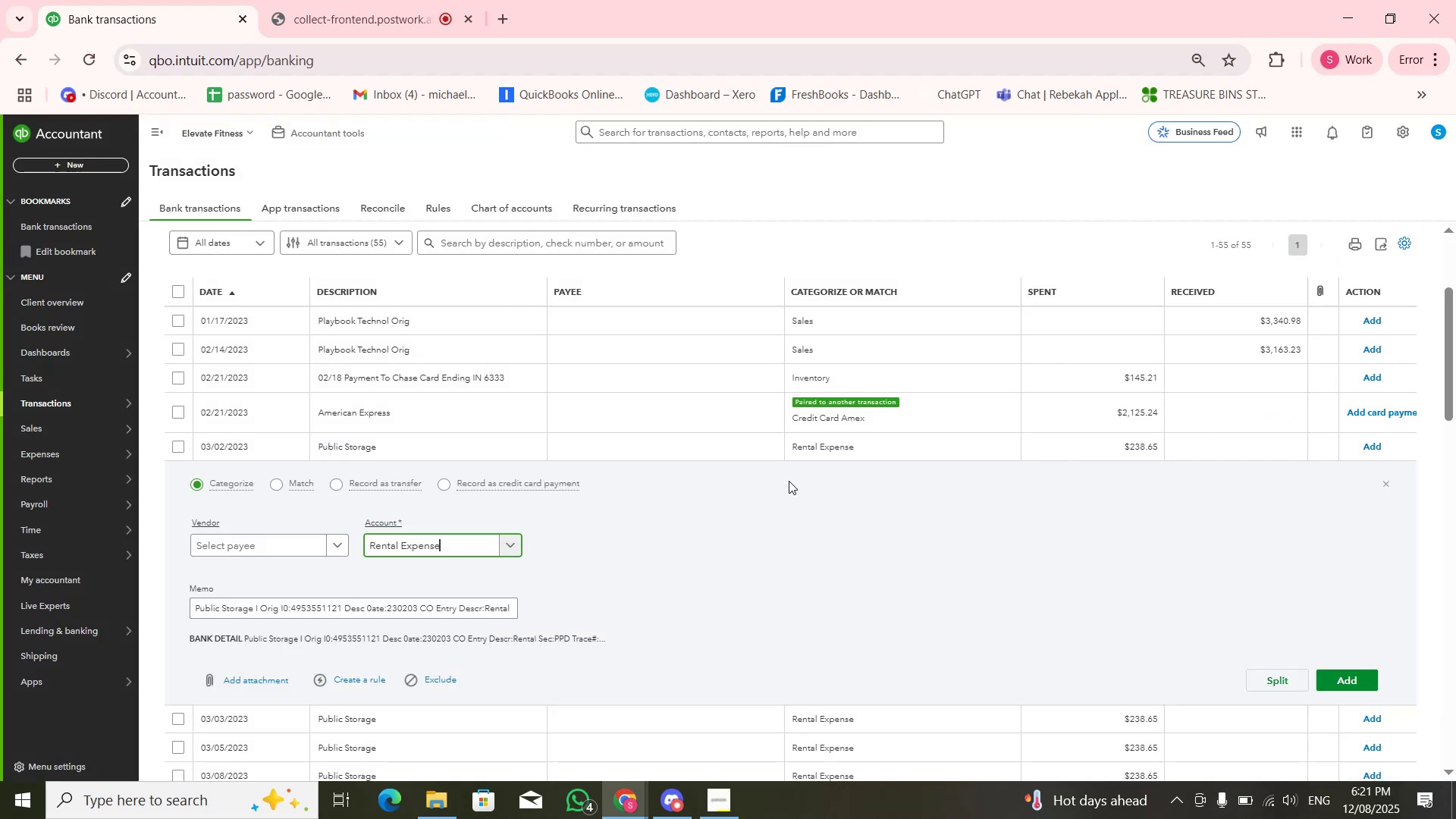 
wait(5.15)
 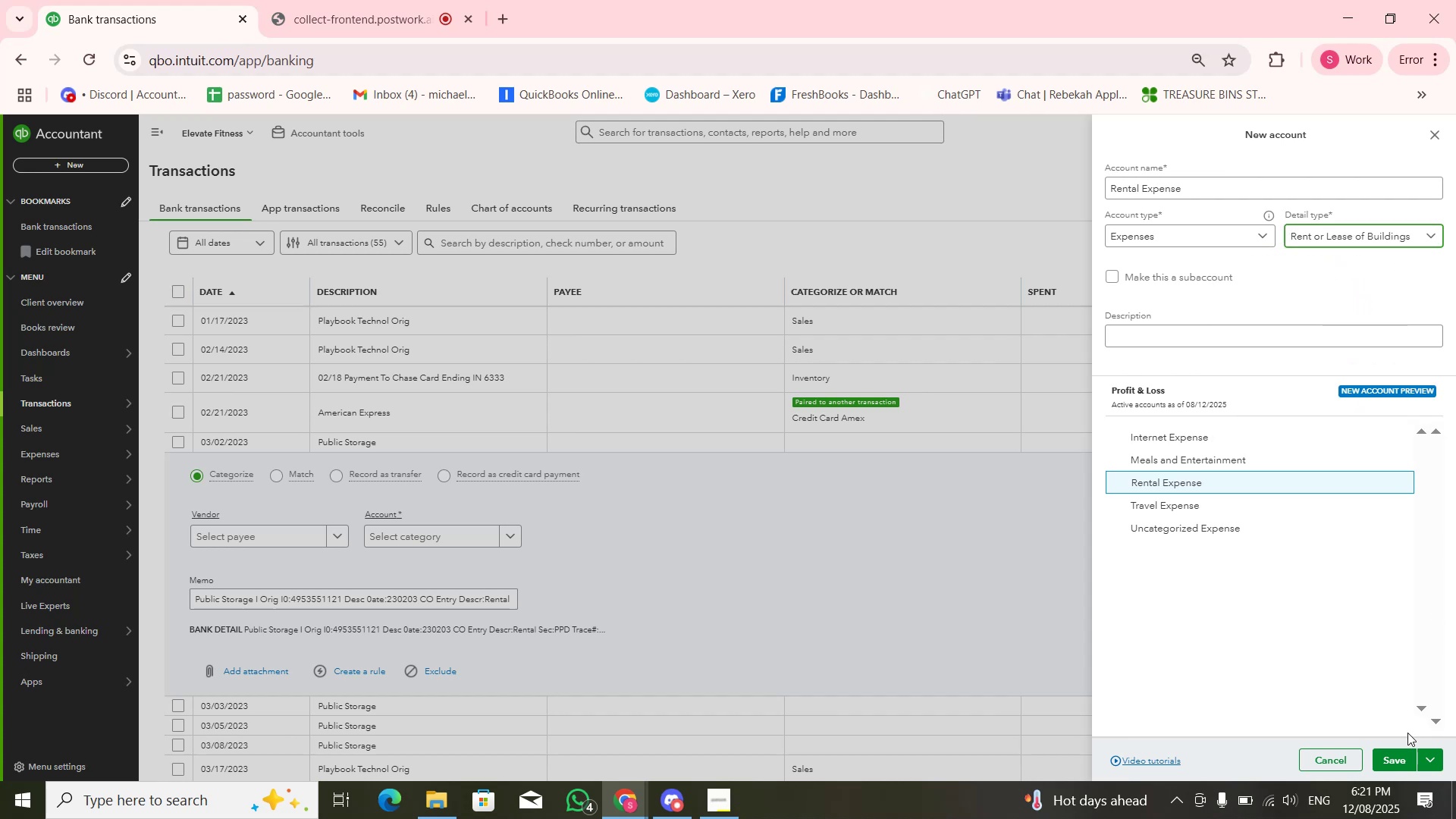 
left_click([488, 249])
 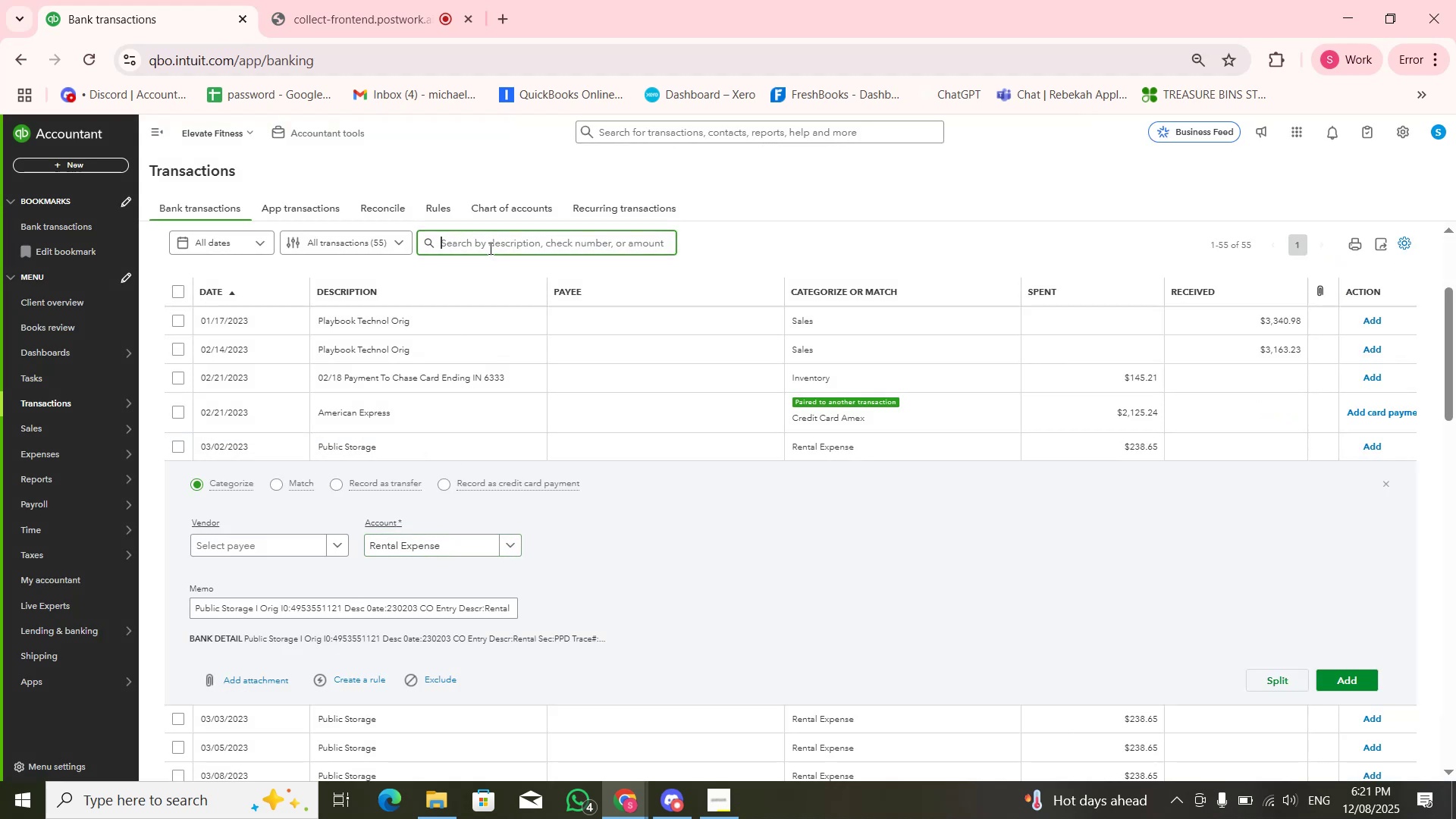 
type(Public str)
key(Backspace)
type(r)
key(Backspace)
type(orage)
key(NumpadEnter)
 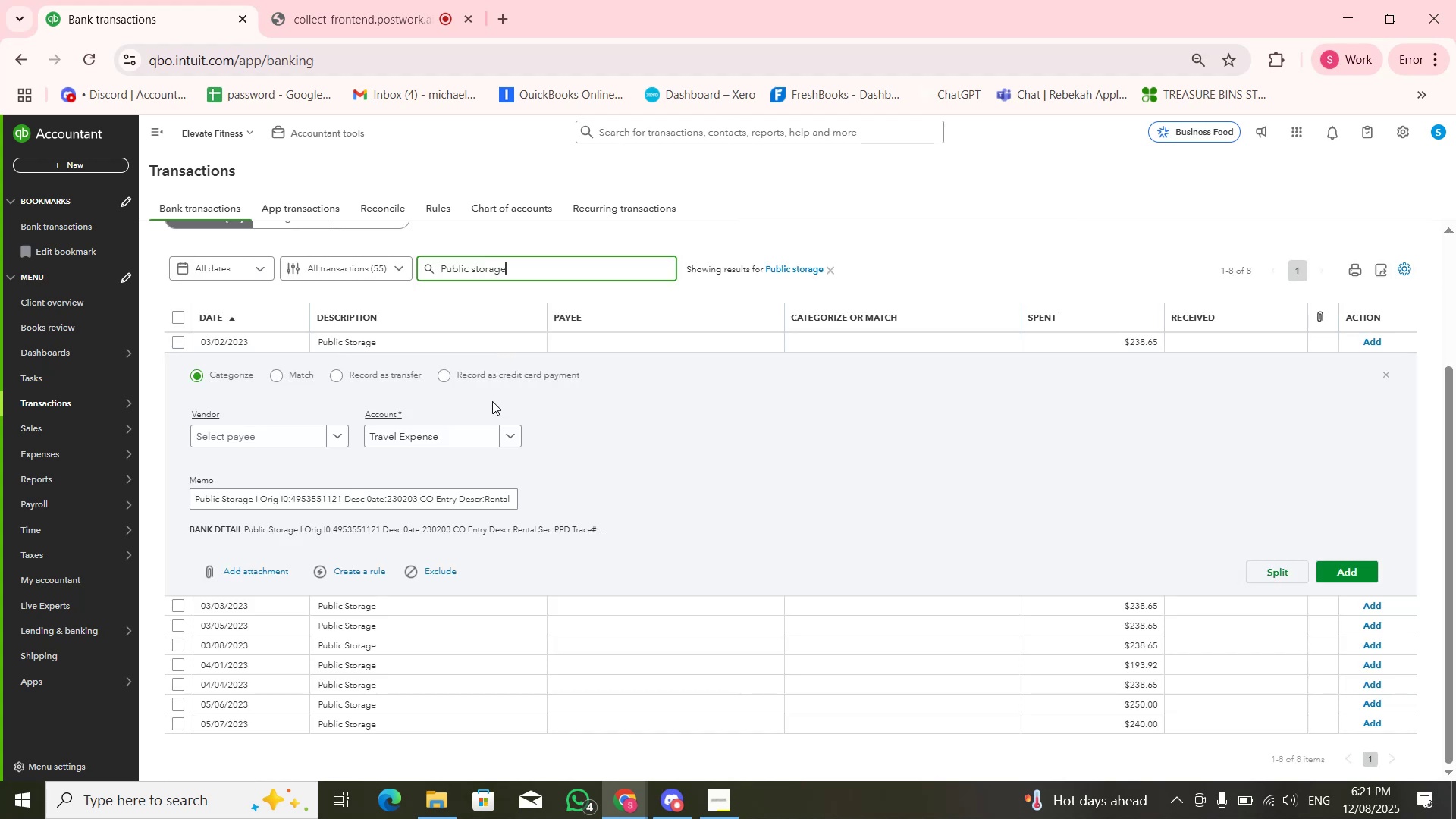 
left_click([402, 350])
 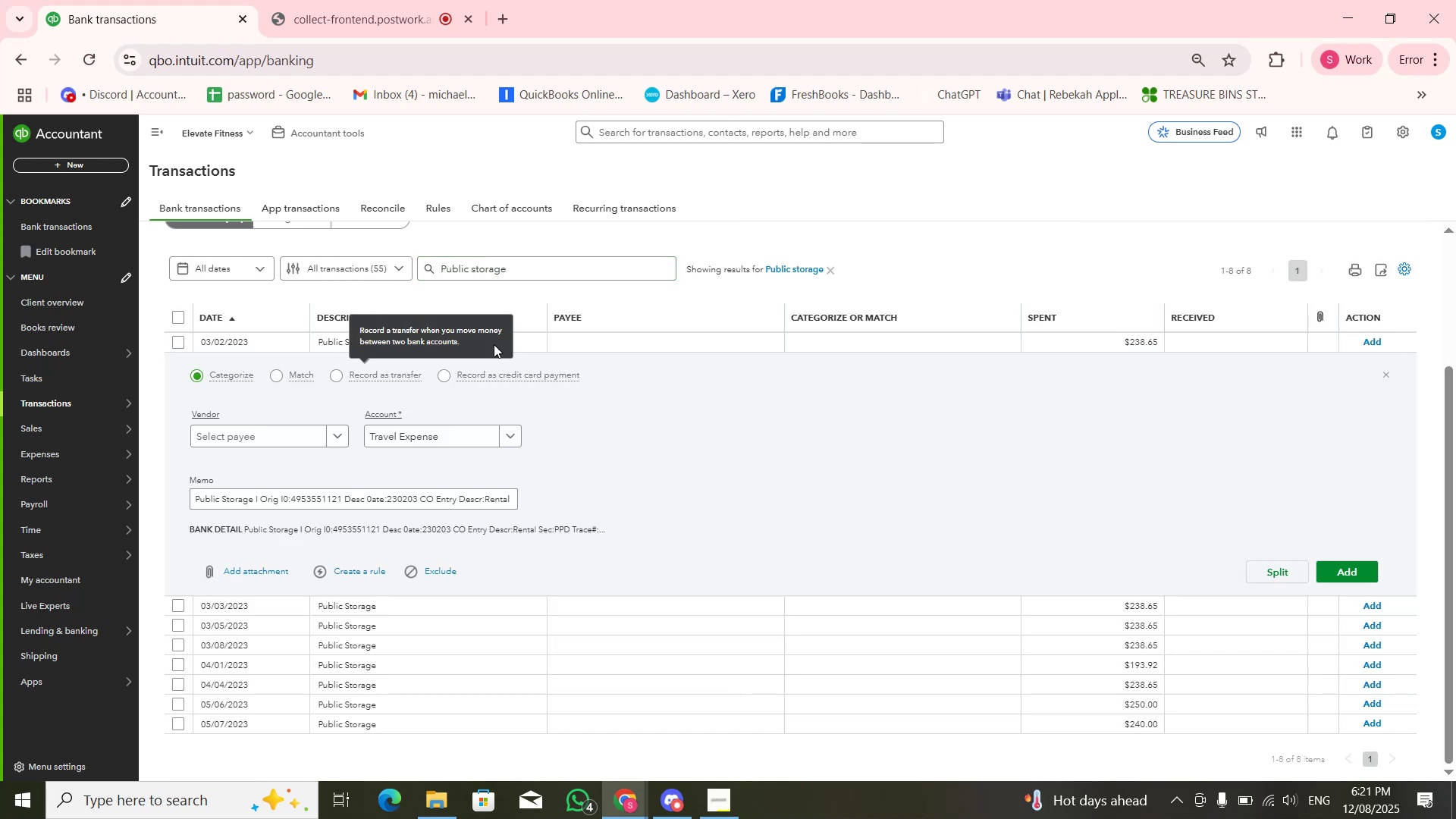 
double_click([494, 344])
 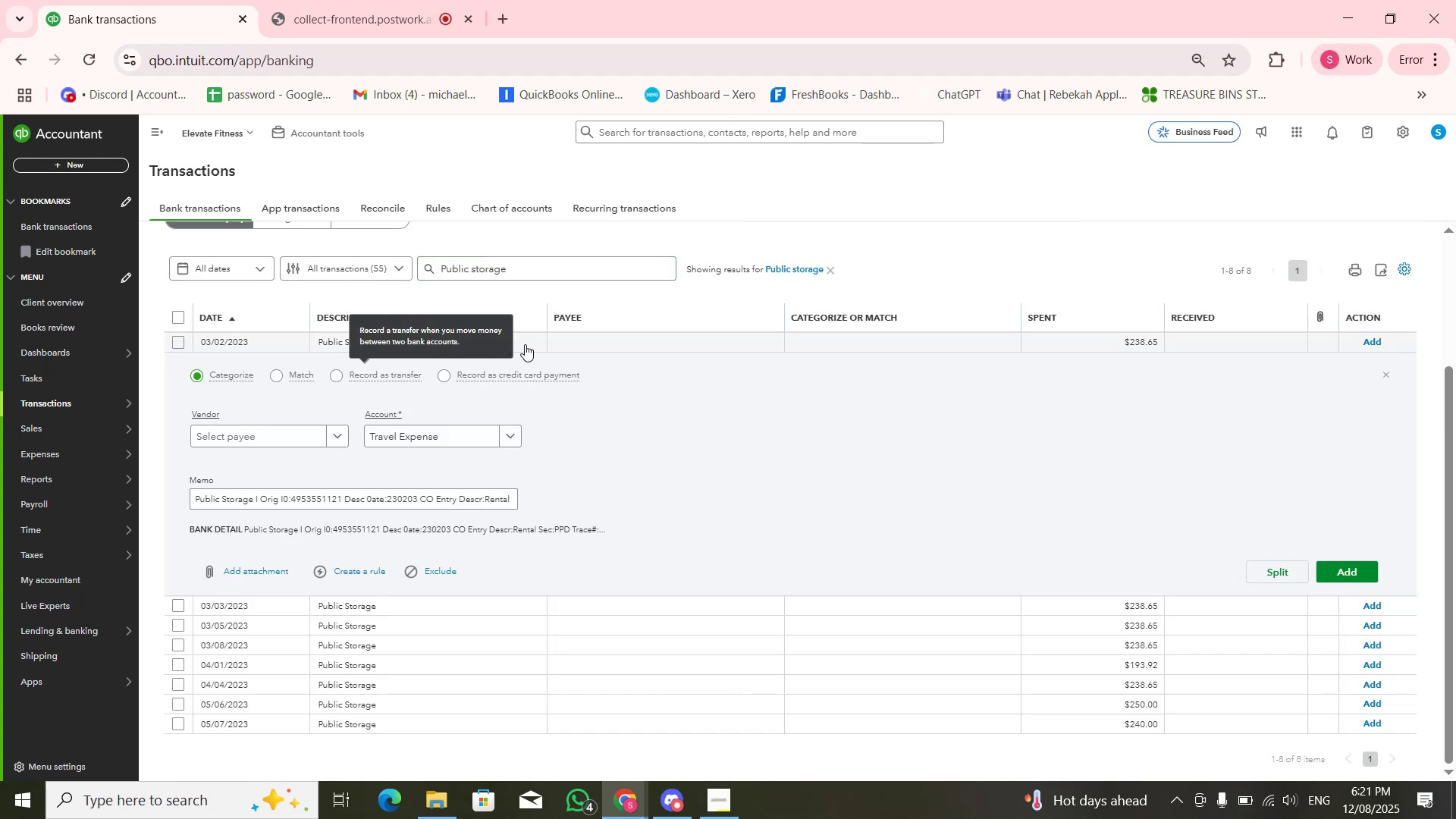 
triple_click([526, 344])
 